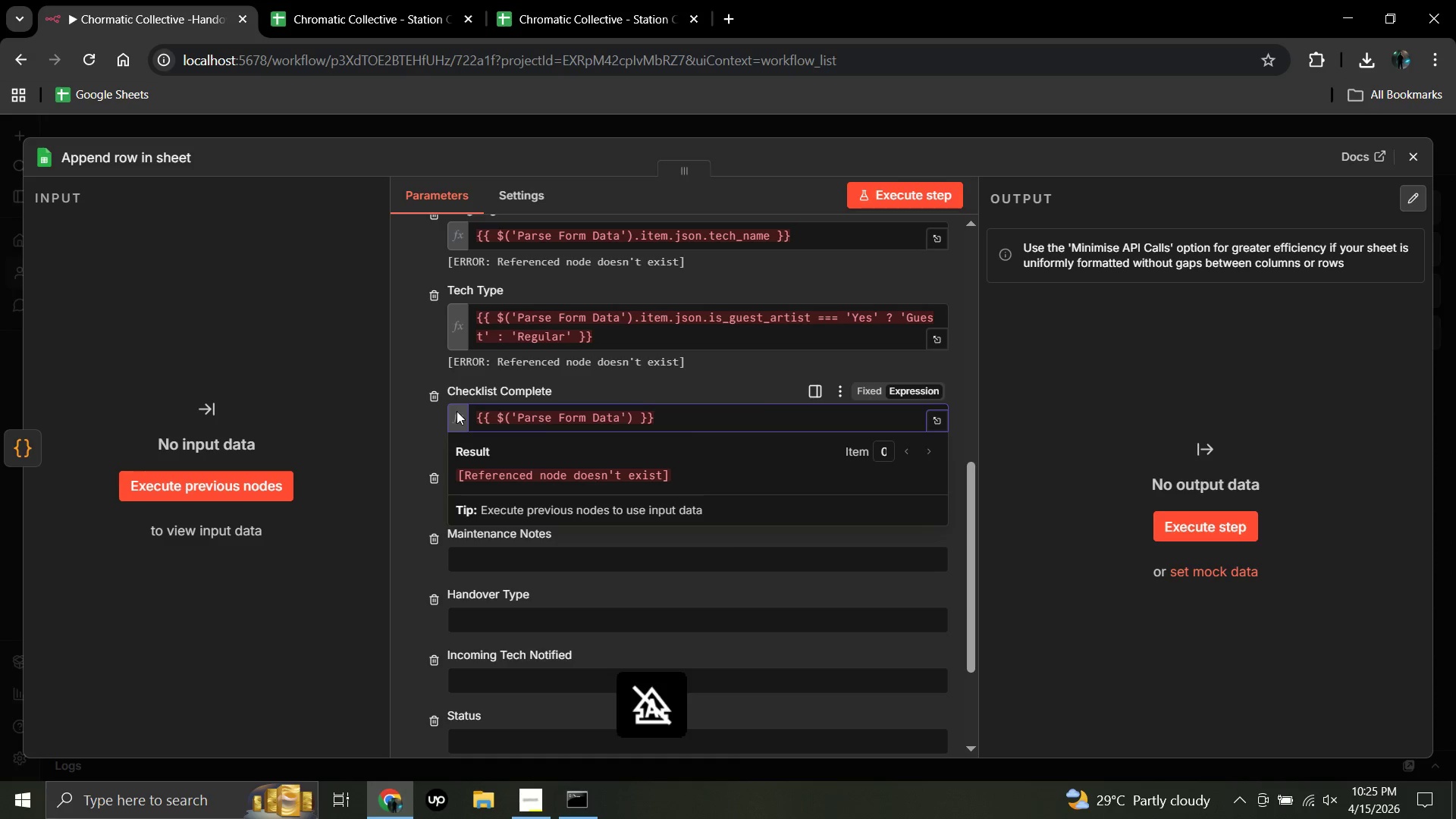 
left_click([632, 419])
 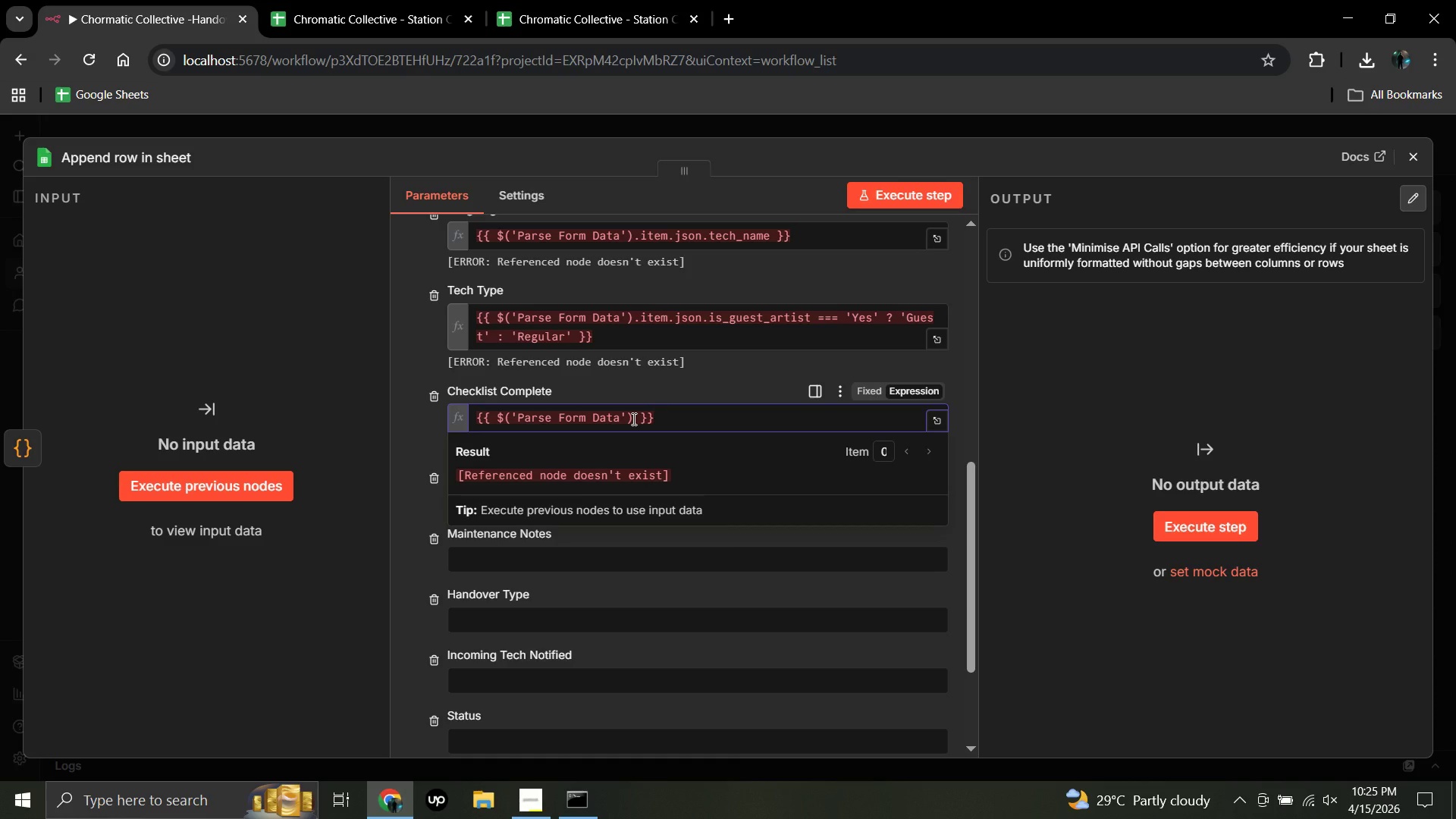 
key(Space)
 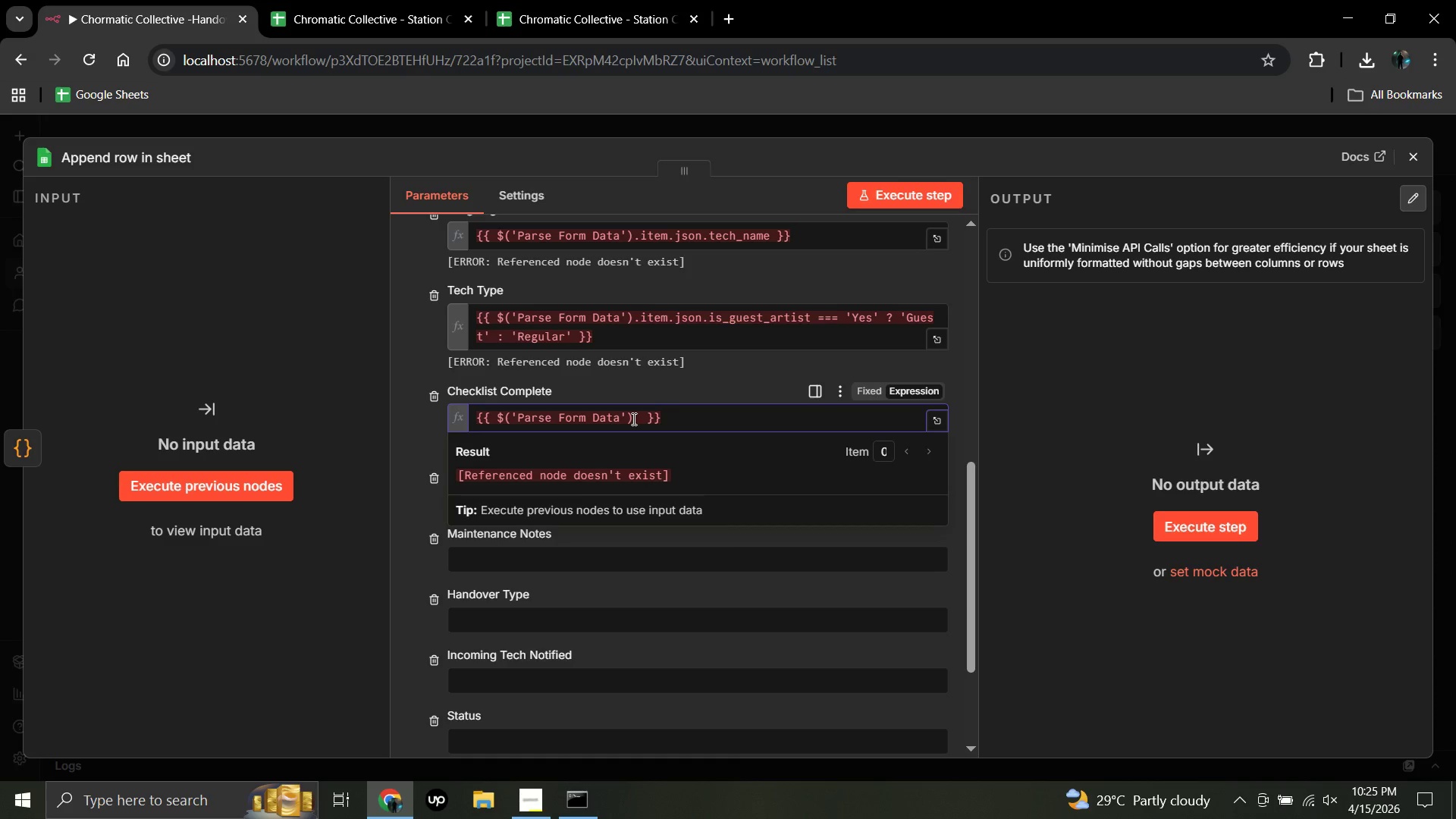 
key(Period)
 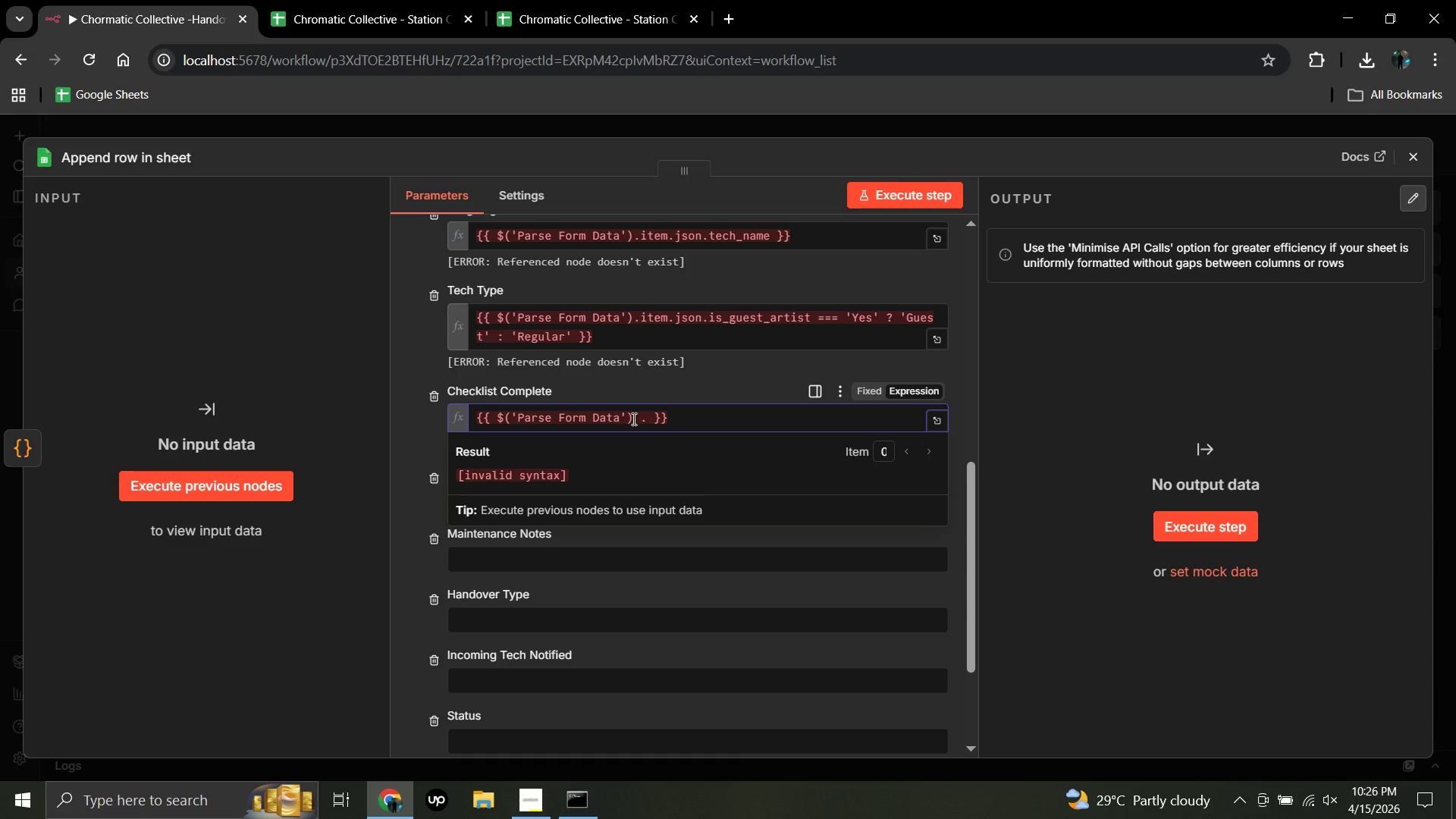 
key(Backspace)
 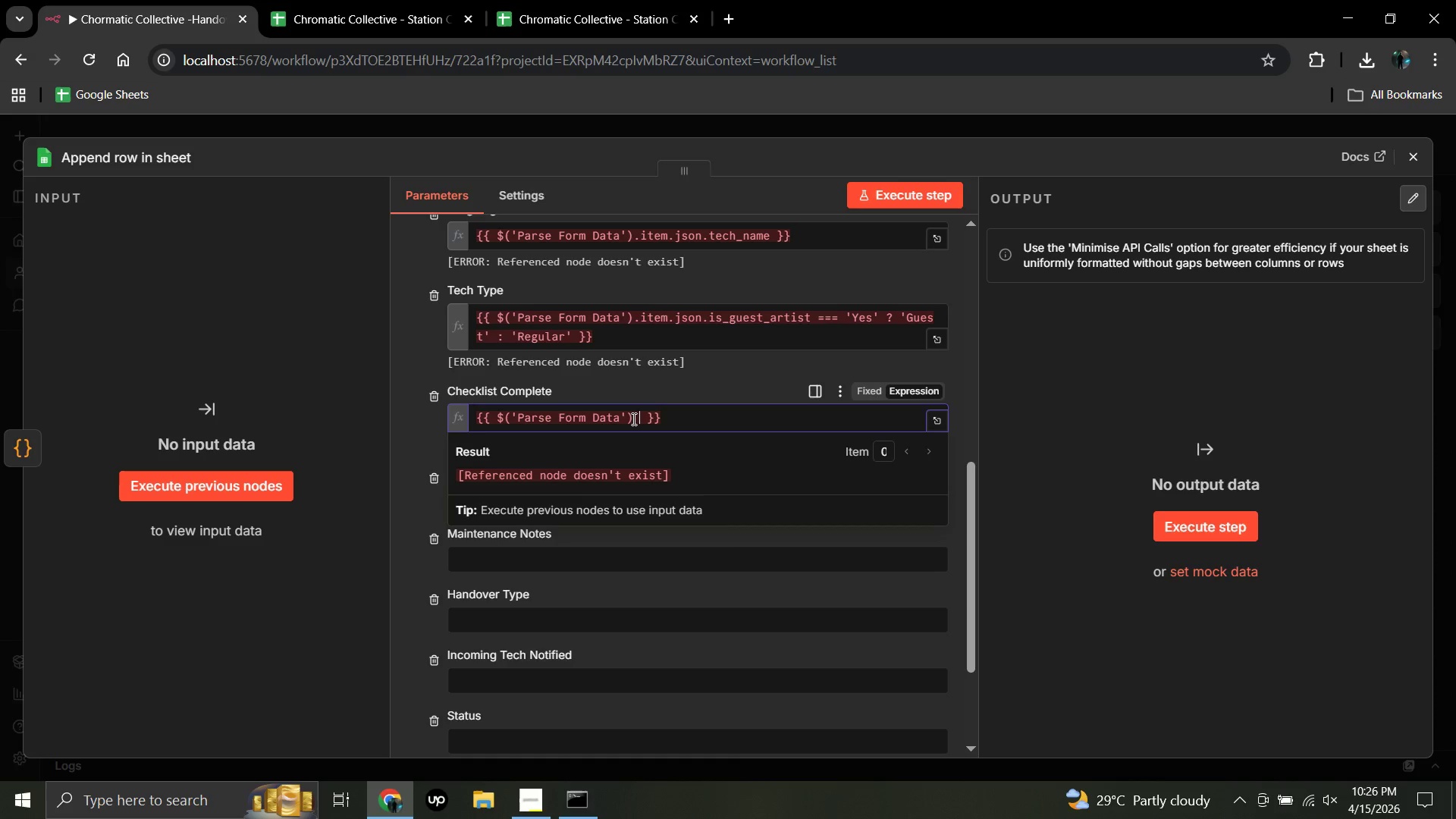 
key(Backspace)
 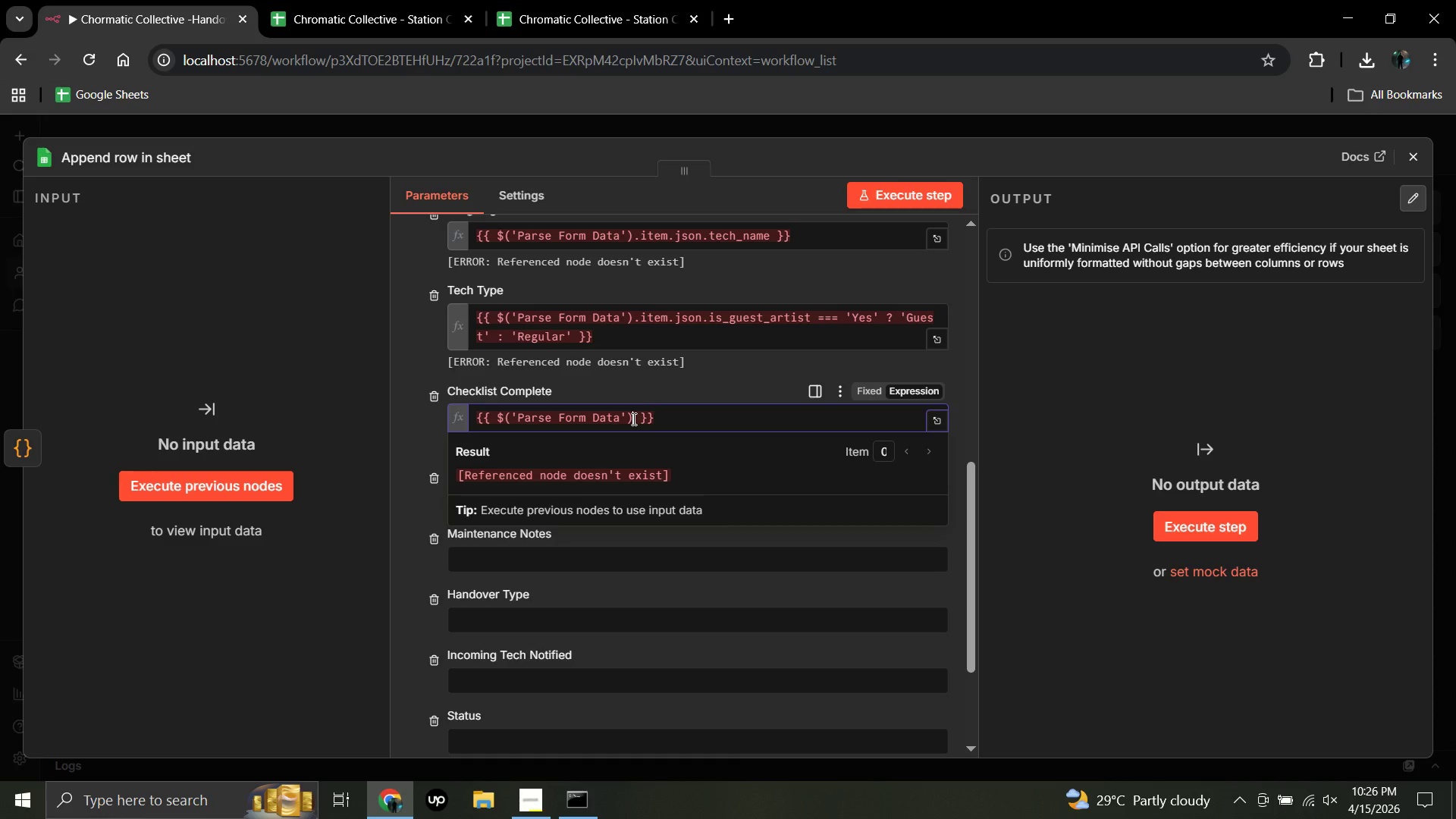 
key(Period)
 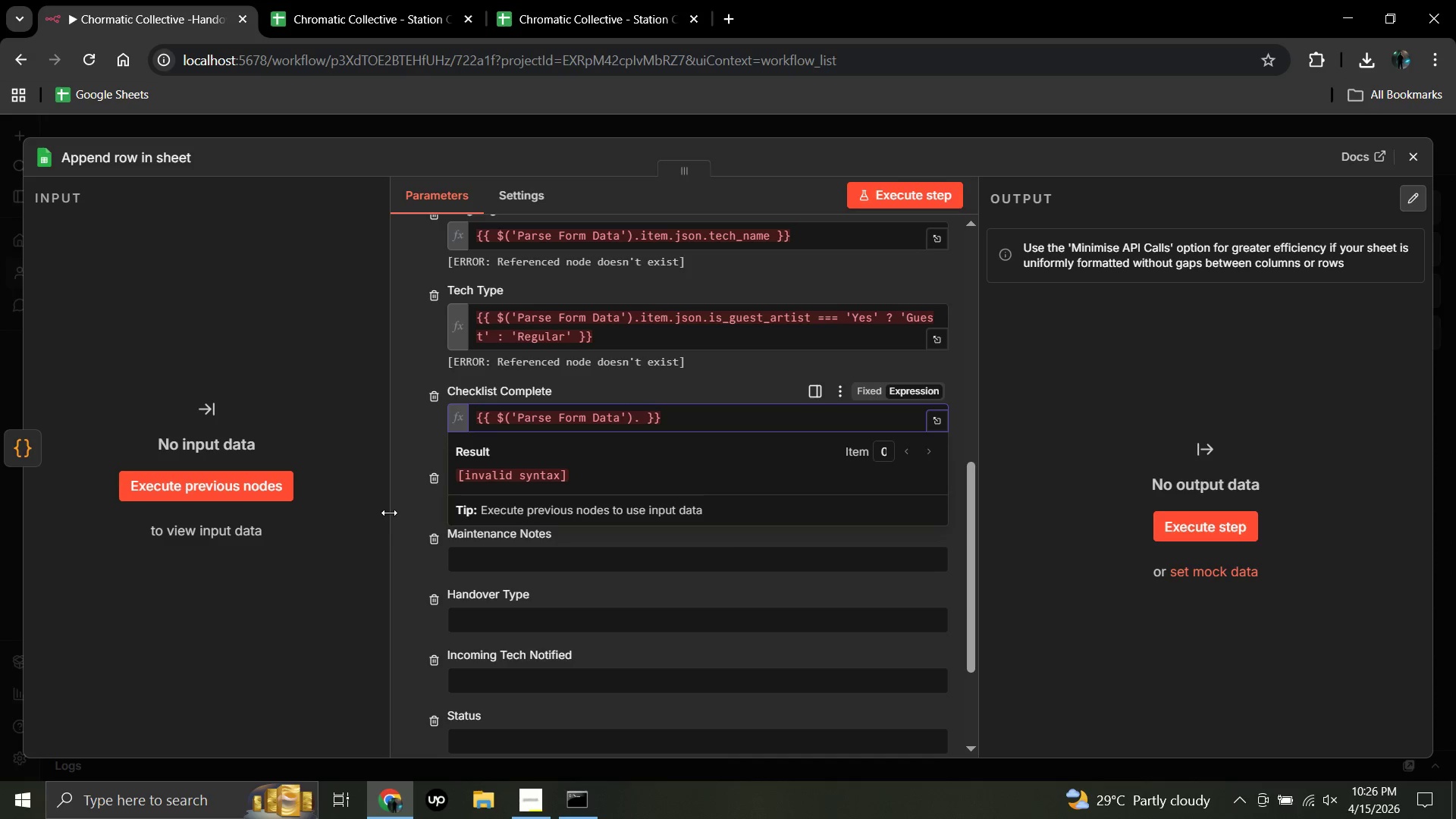 
wait(6.69)
 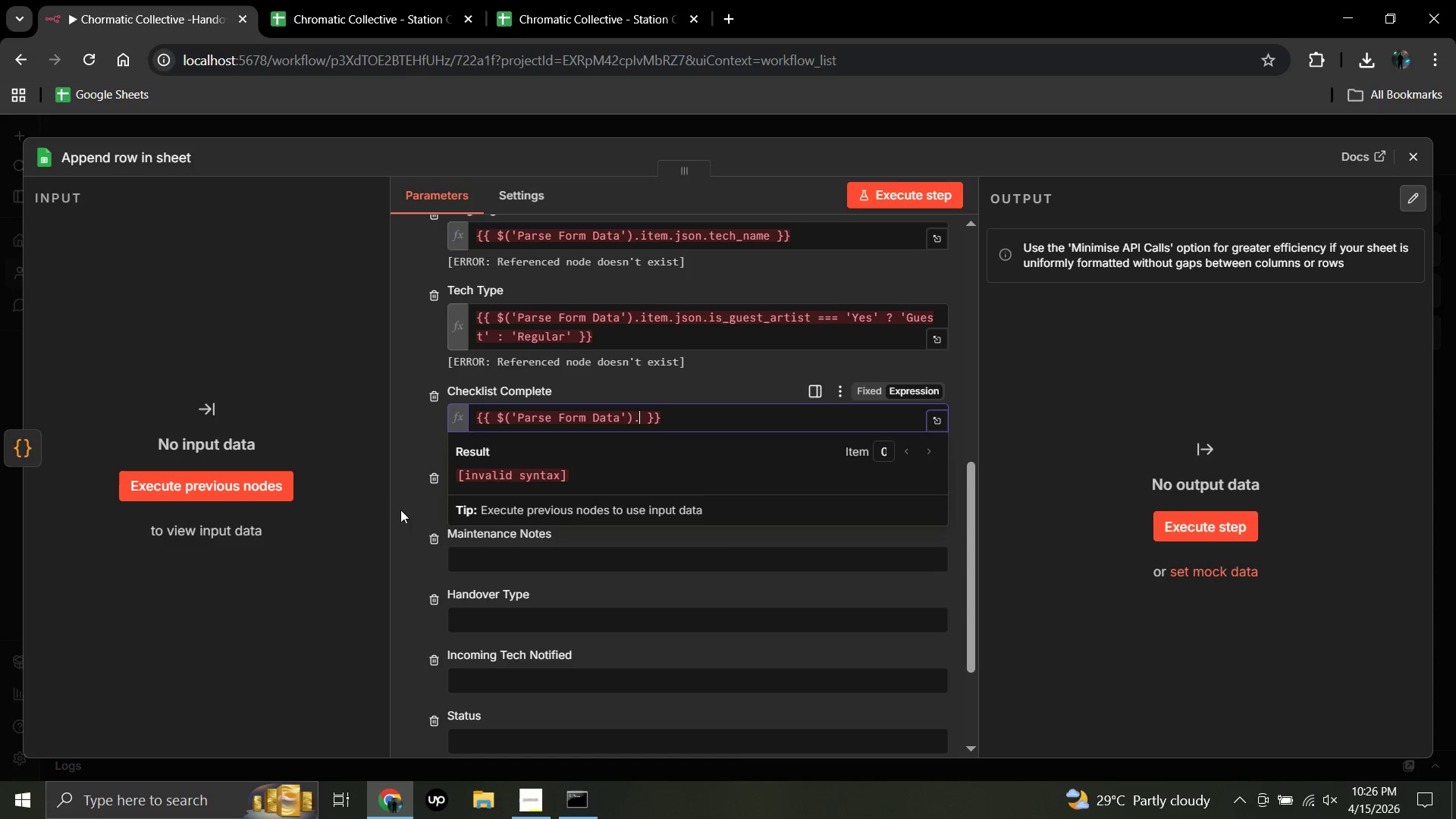 
type(item.json)
 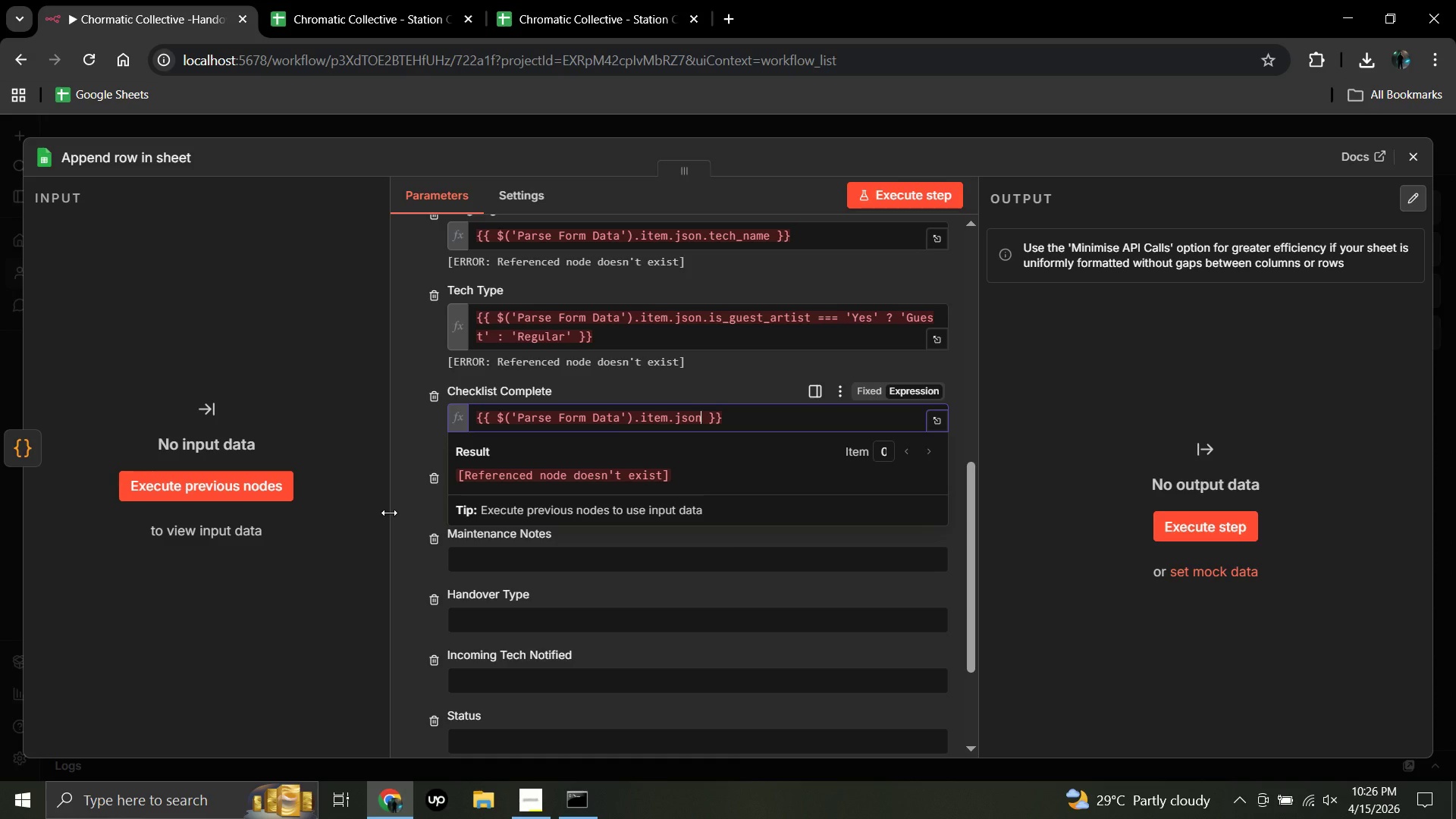 
type(.checklist)
 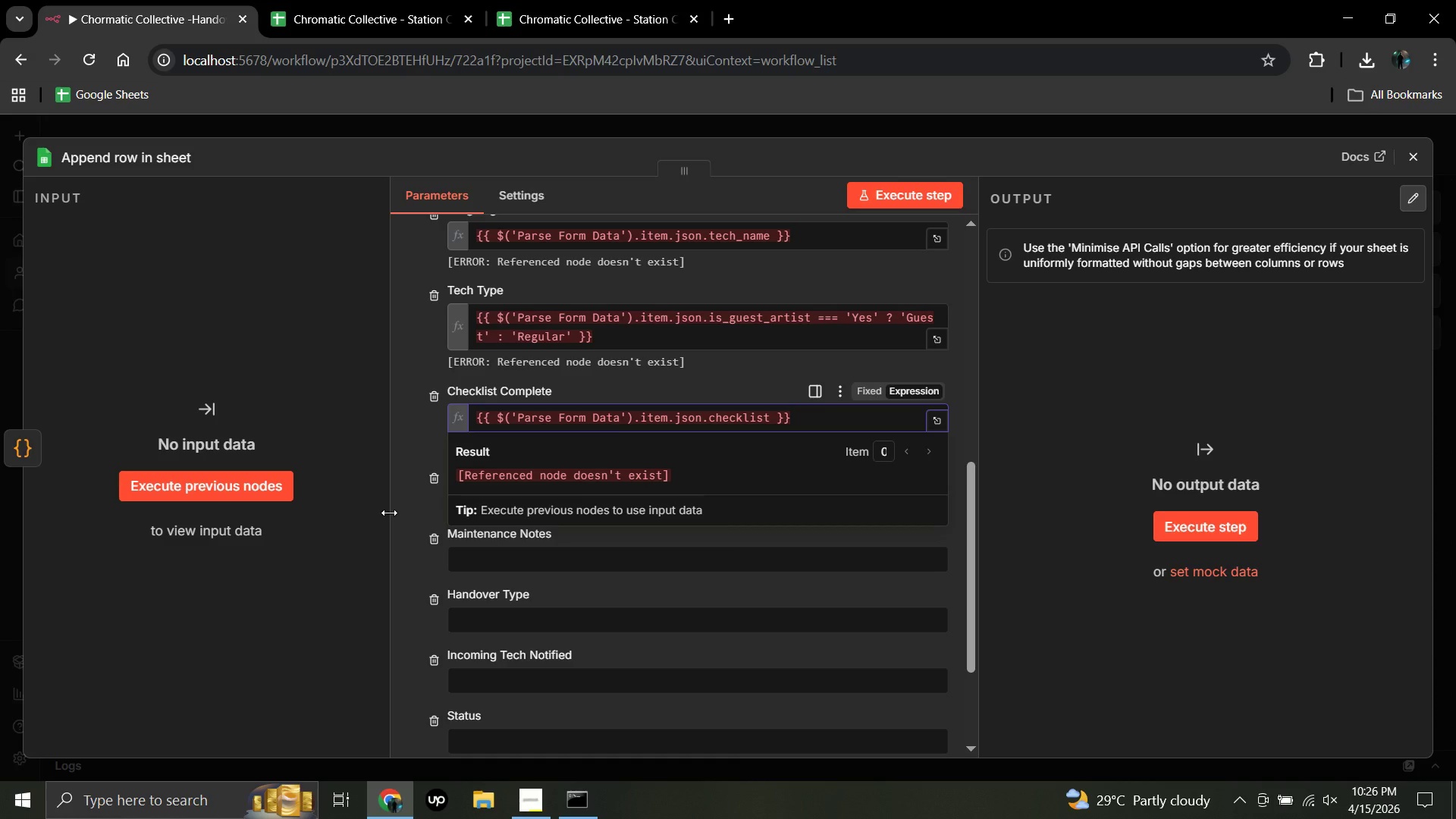 
key(Shift+Minus)
 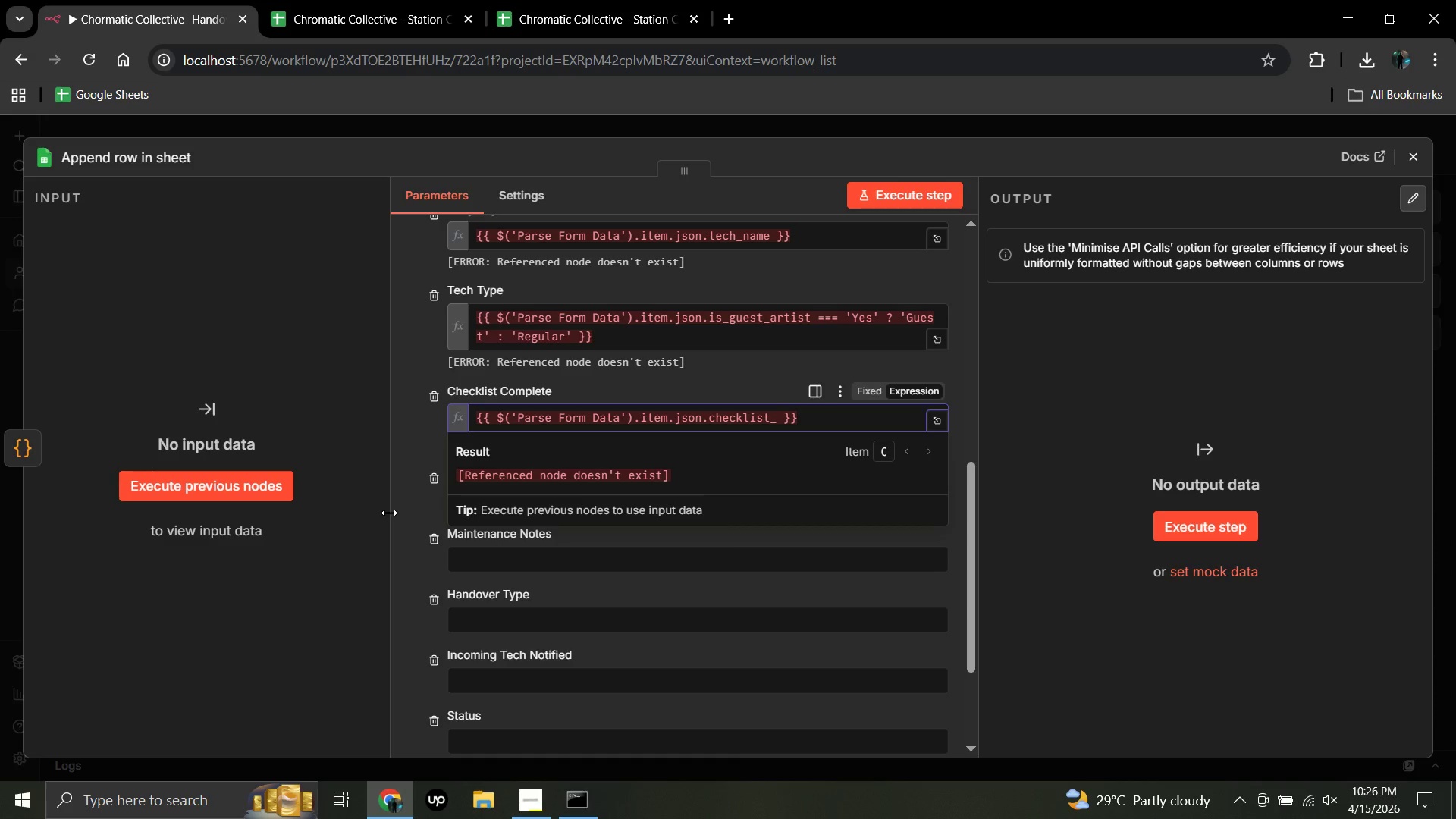 
type(complete)
 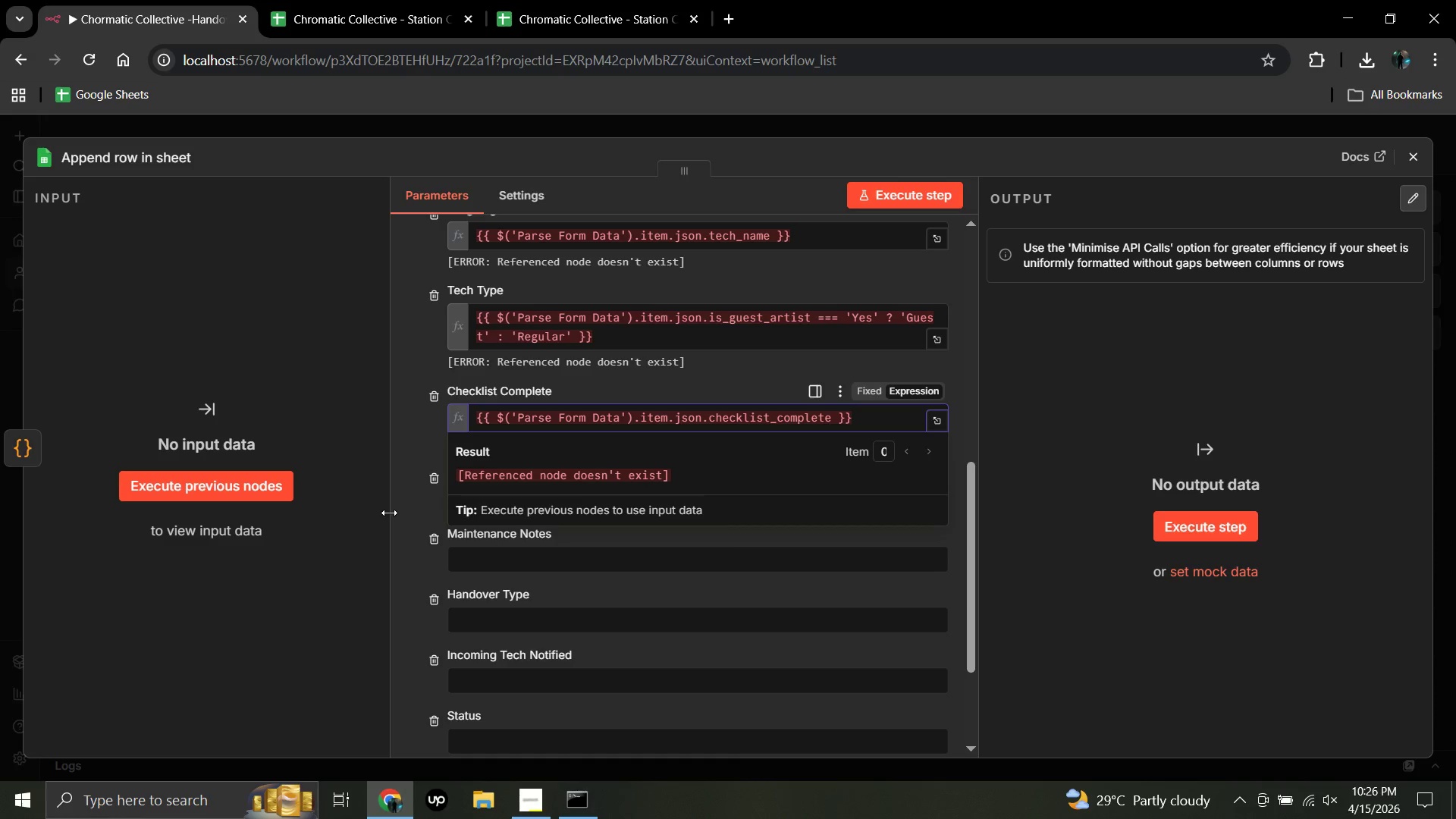 
wait(10.28)
 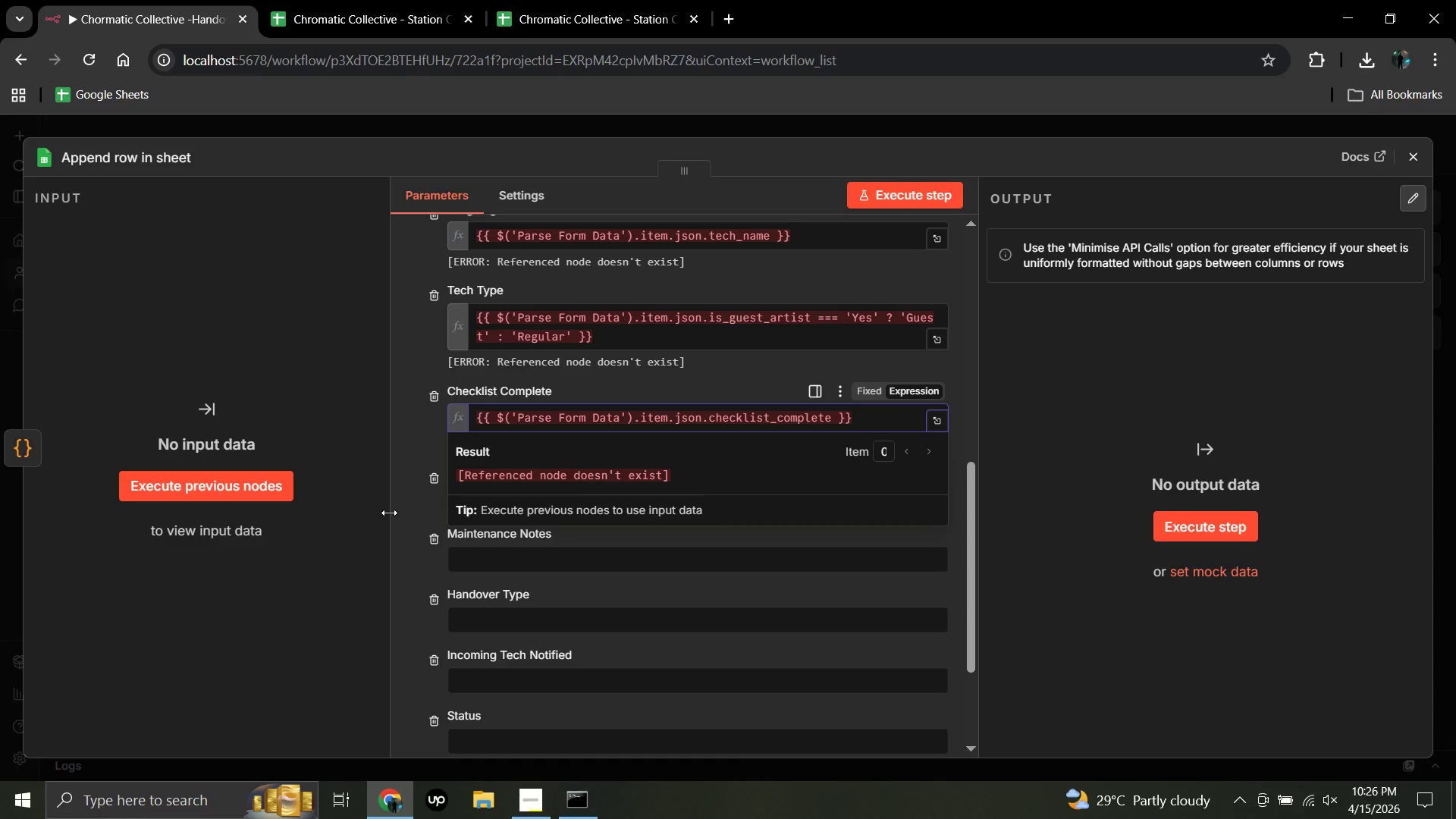 
left_click([245, 605])
 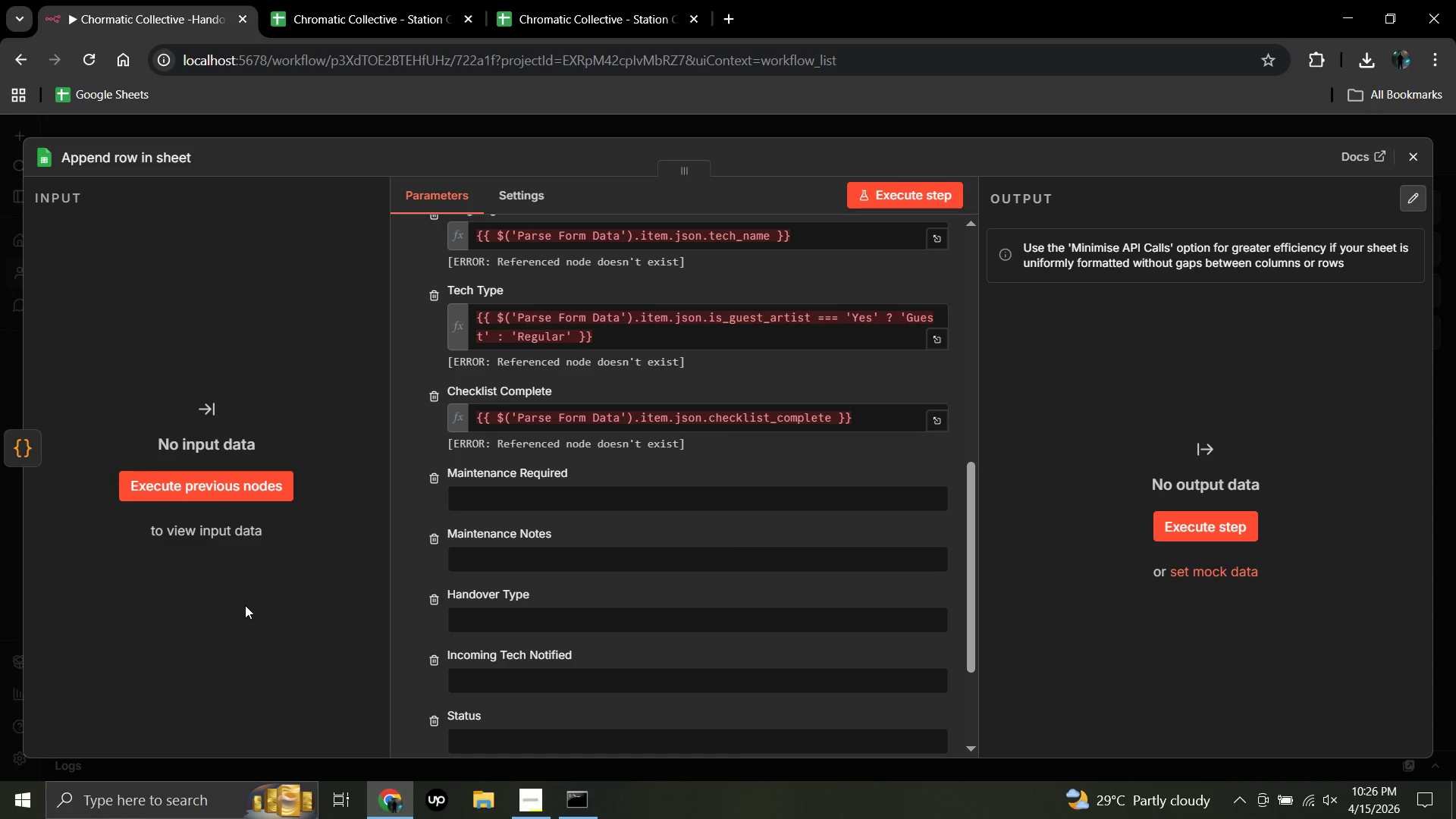 
wait(12.12)
 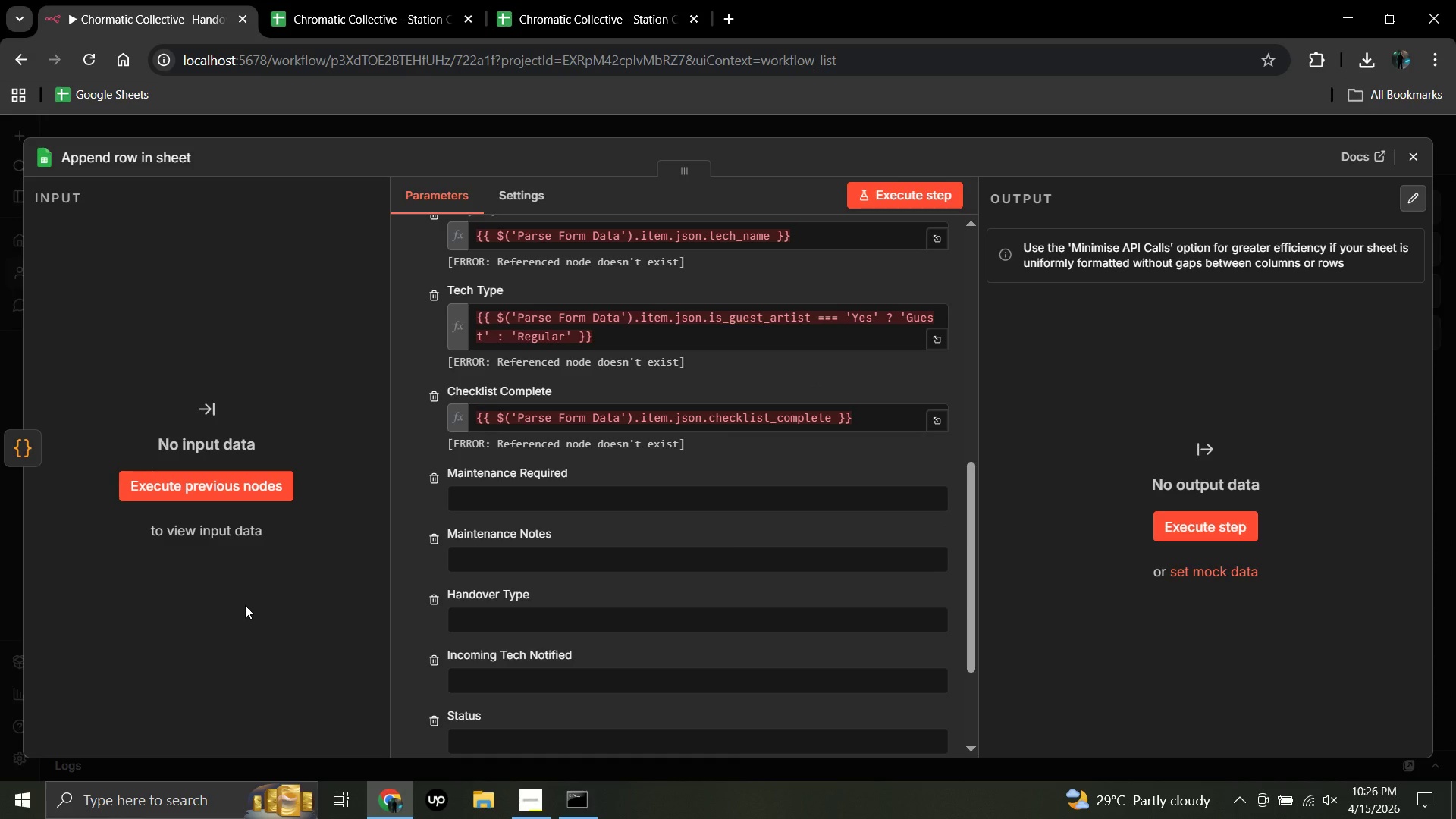 
left_click([462, 496])
 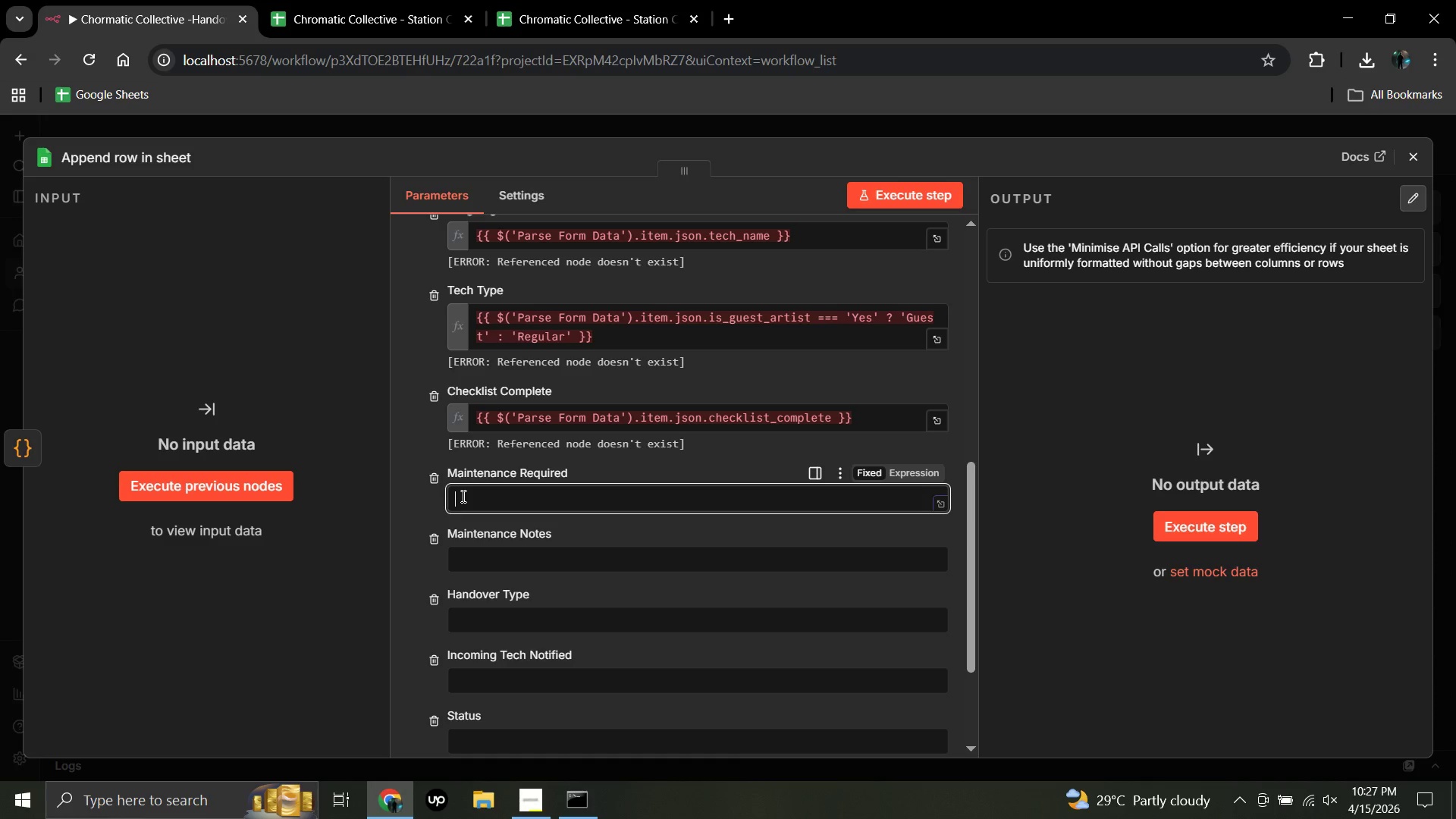 
wait(25.23)
 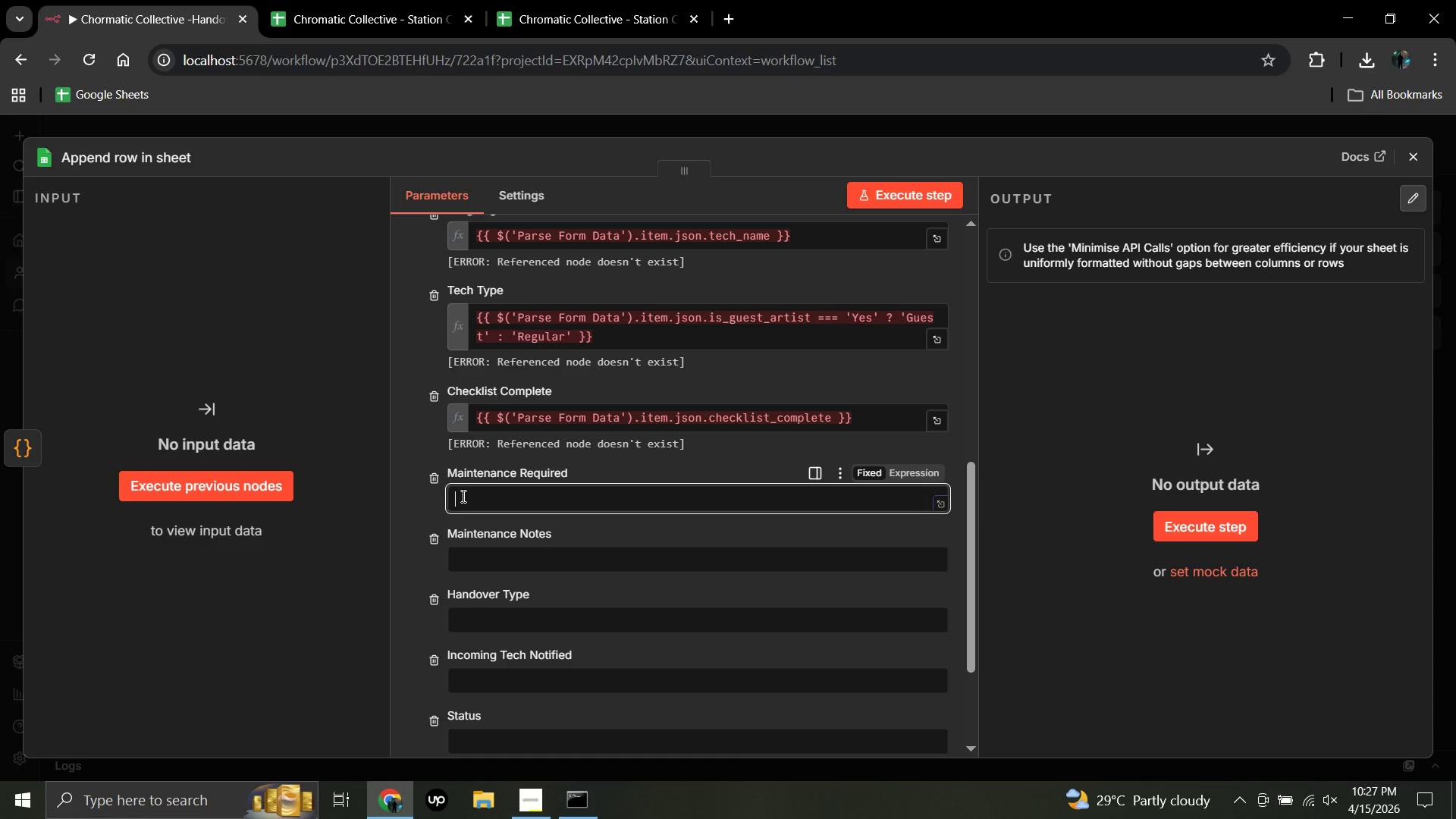 
hold_key(key=ShiftRight, duration=0.5)
 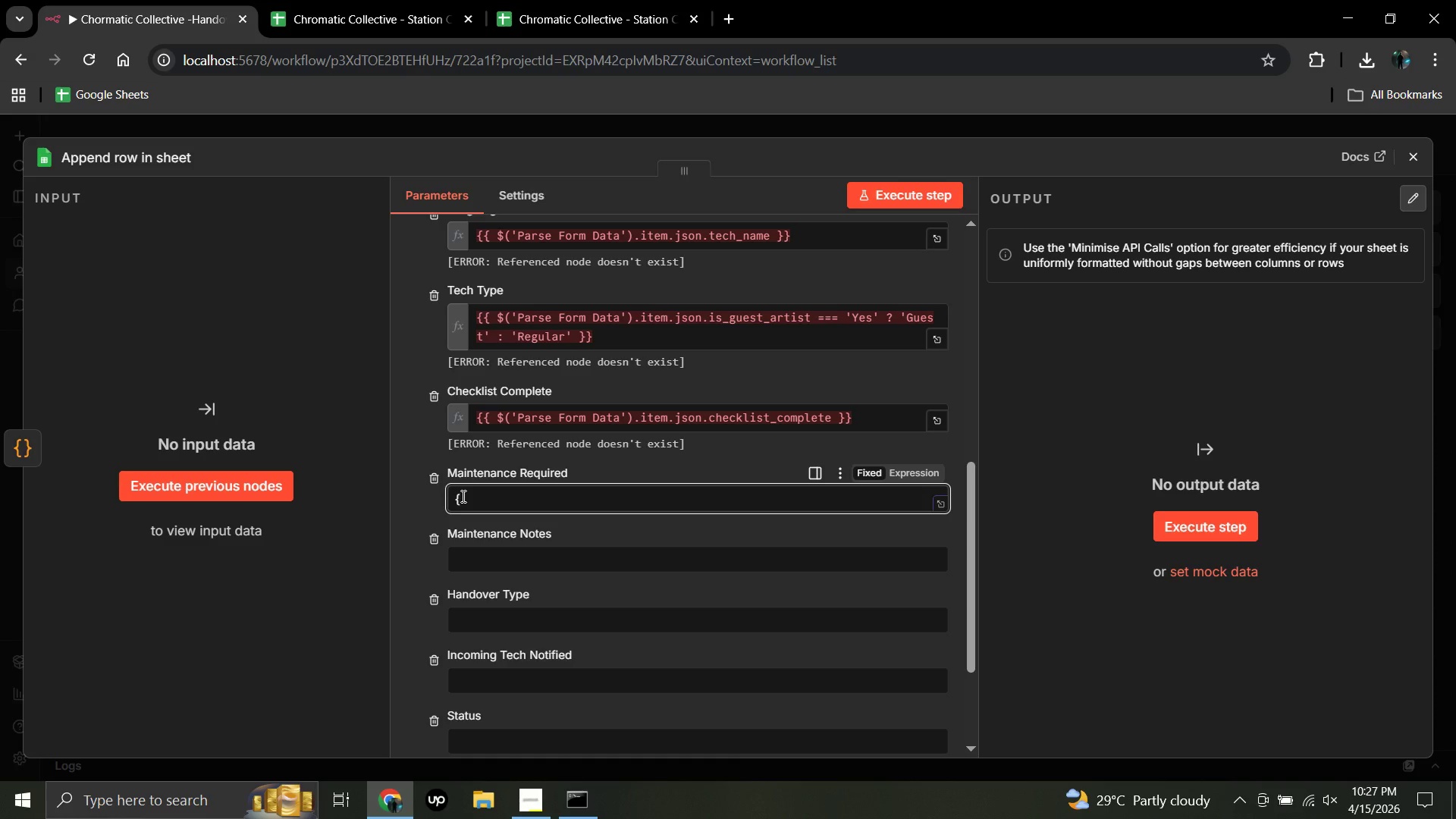 
hold_key(key=BracketLeft, duration=0.31)
 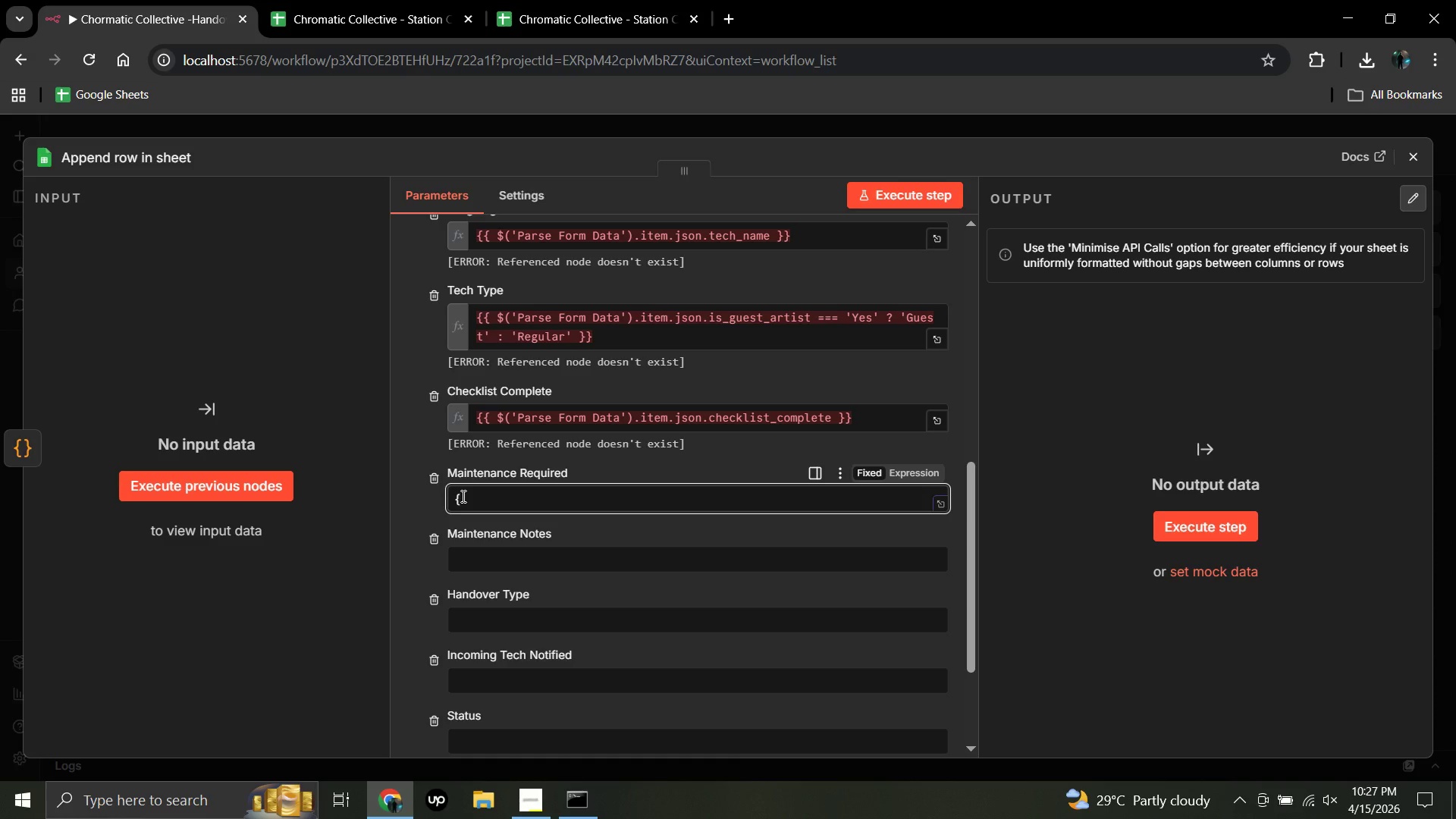 
hold_key(key=ShiftRight, duration=0.33)
 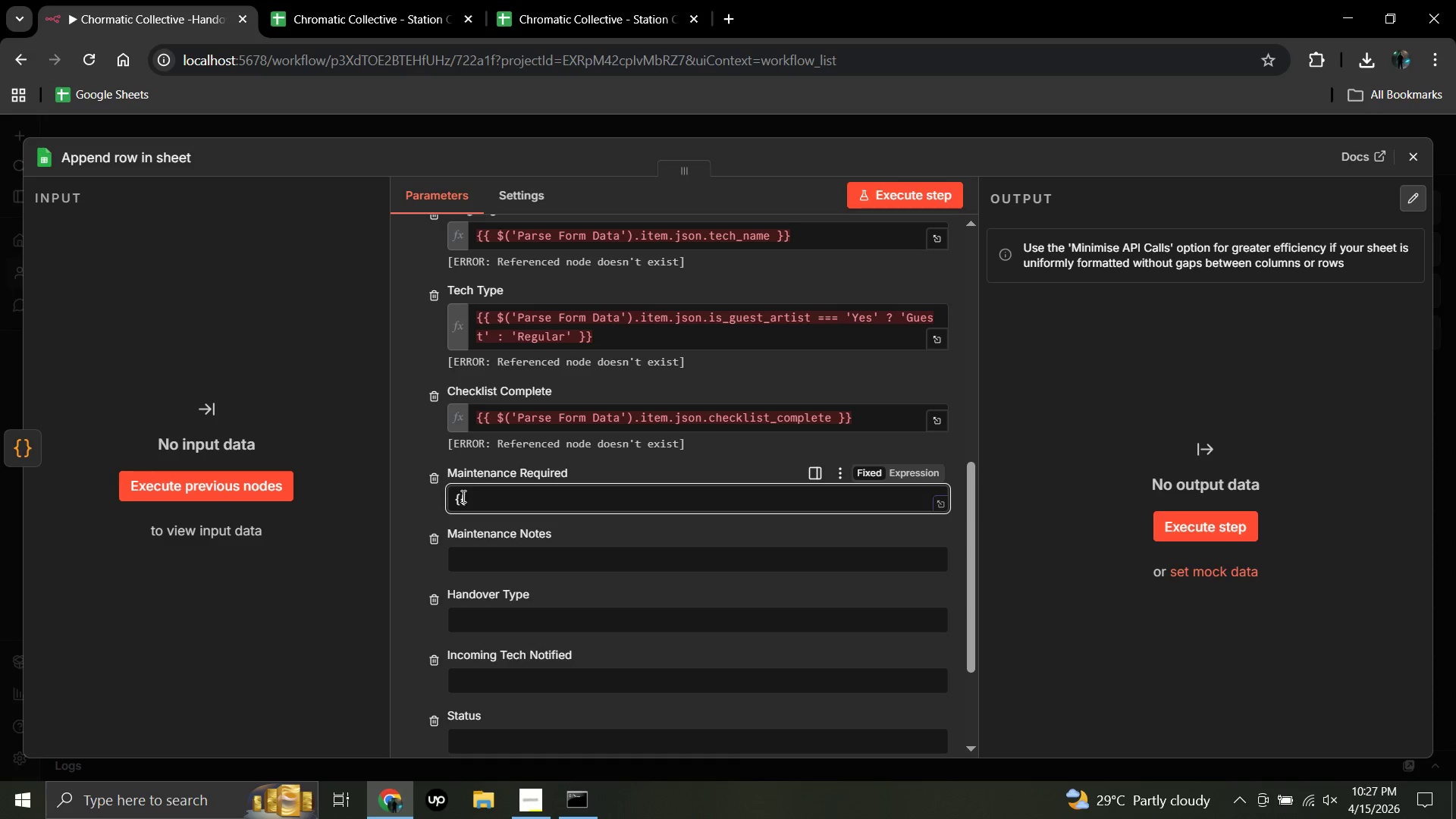 
hold_key(key=BracketLeft, duration=0.34)
 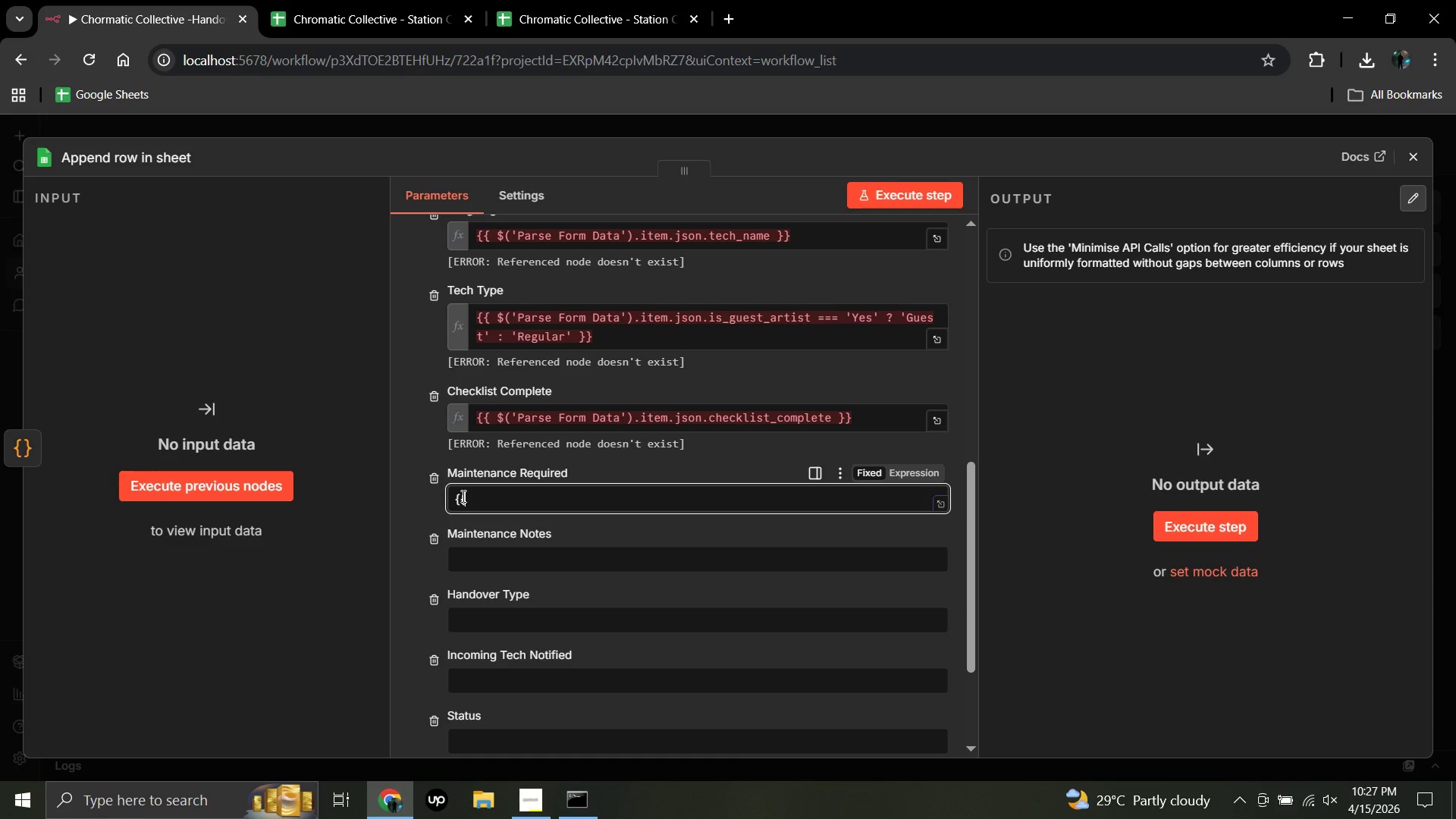 
hold_key(key=ShiftLeft, duration=0.58)
 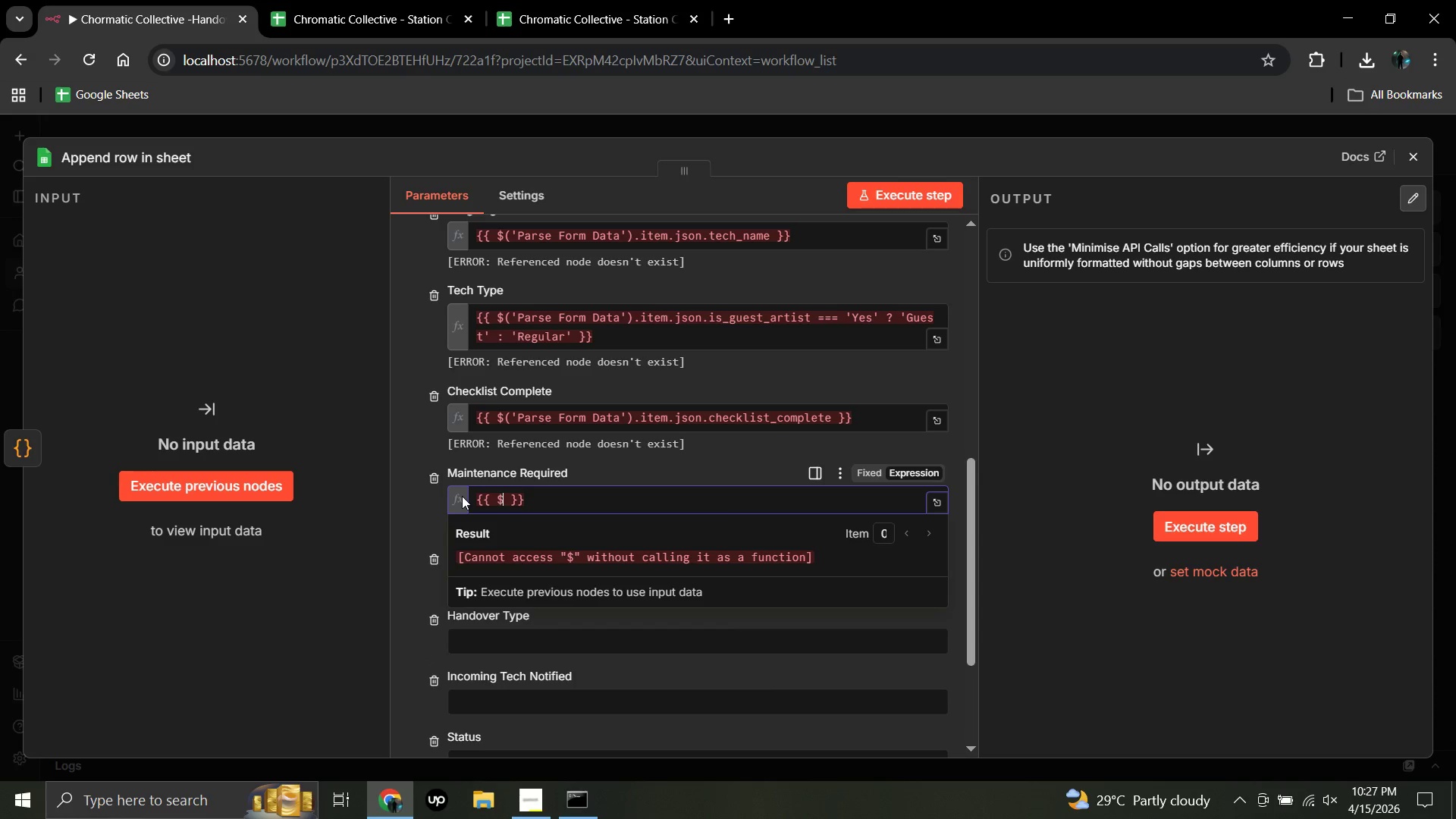 
hold_key(key=4, duration=0.34)
 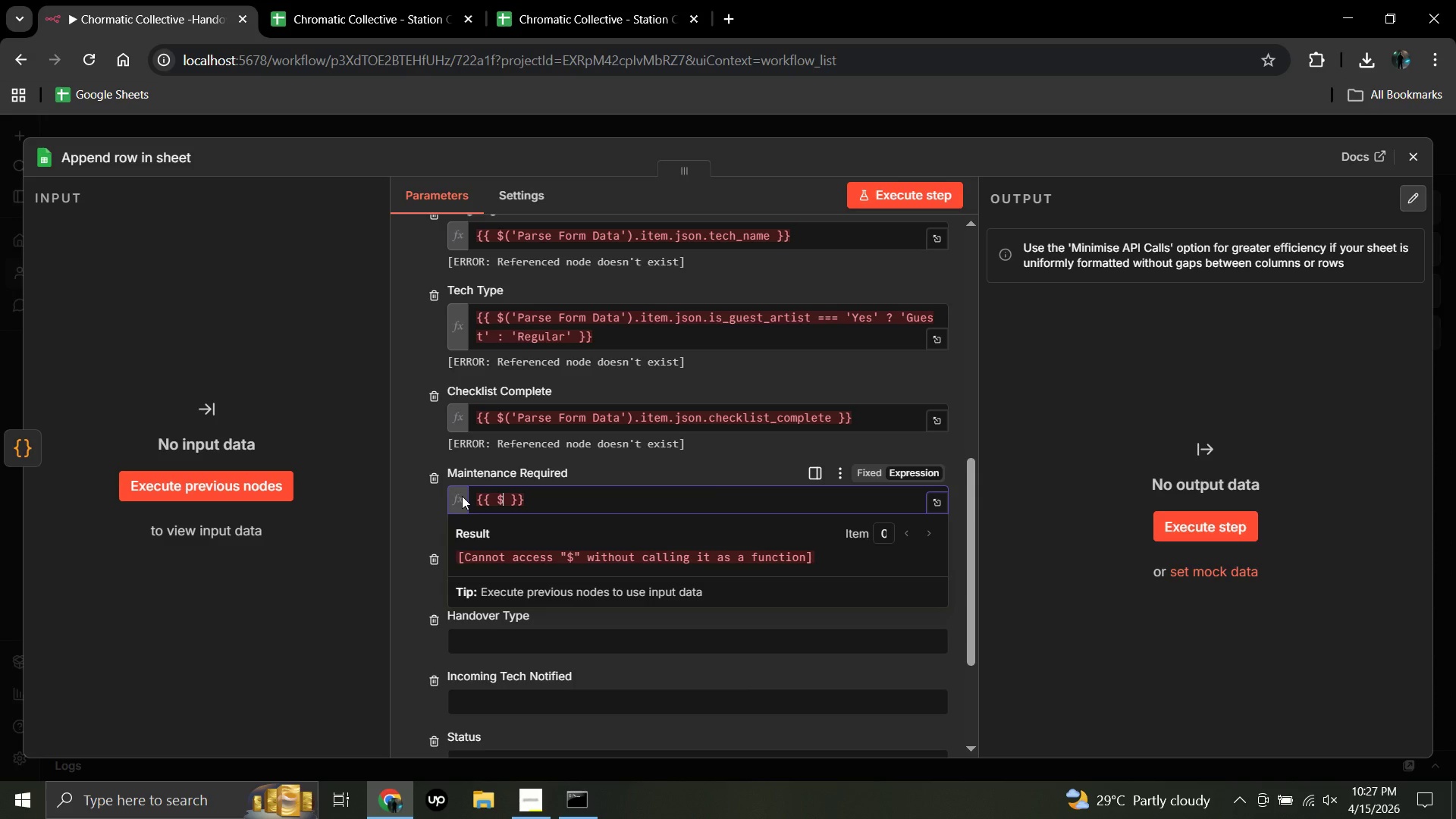 
key(Shift+9)
 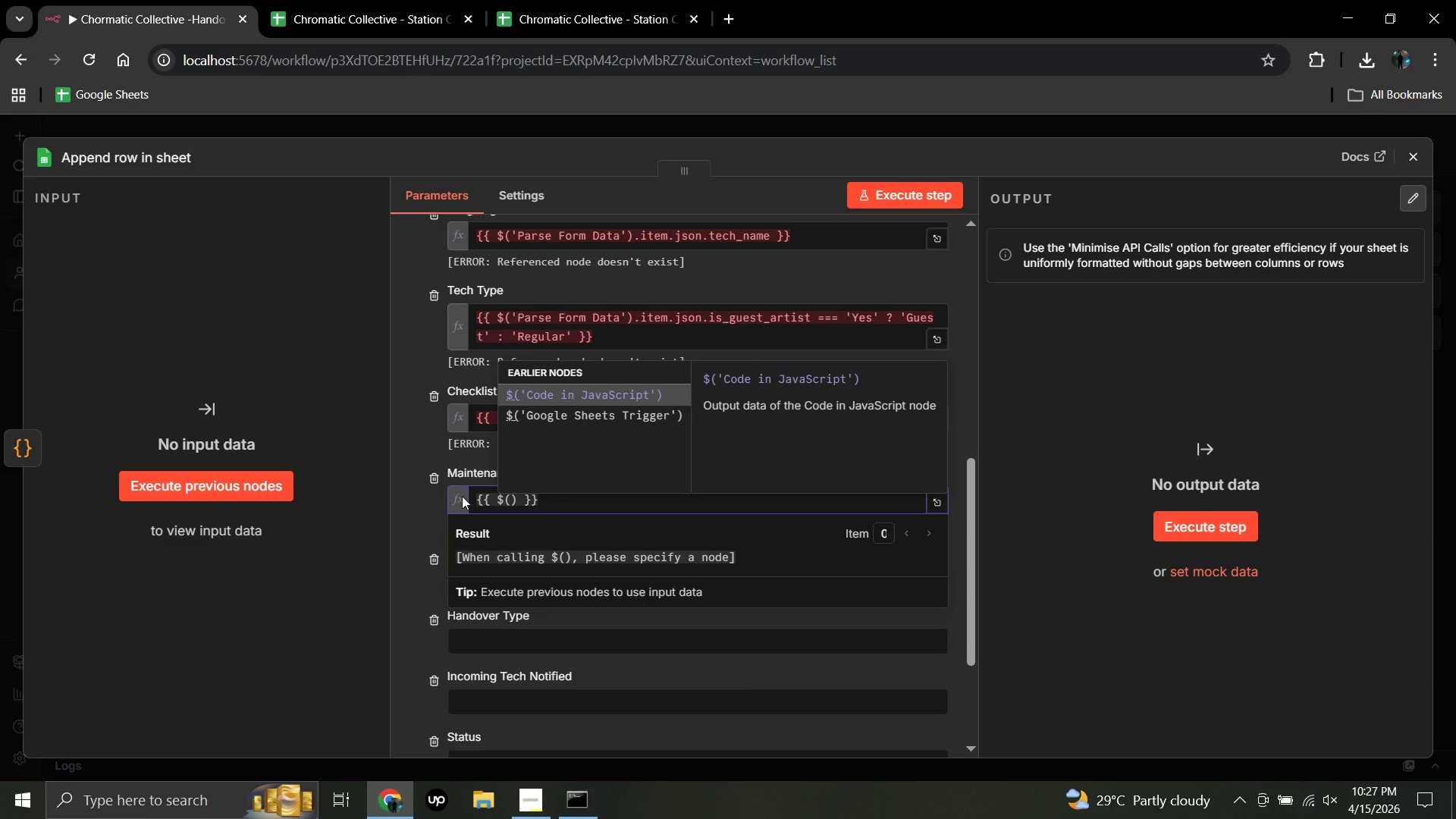 
wait(6.69)
 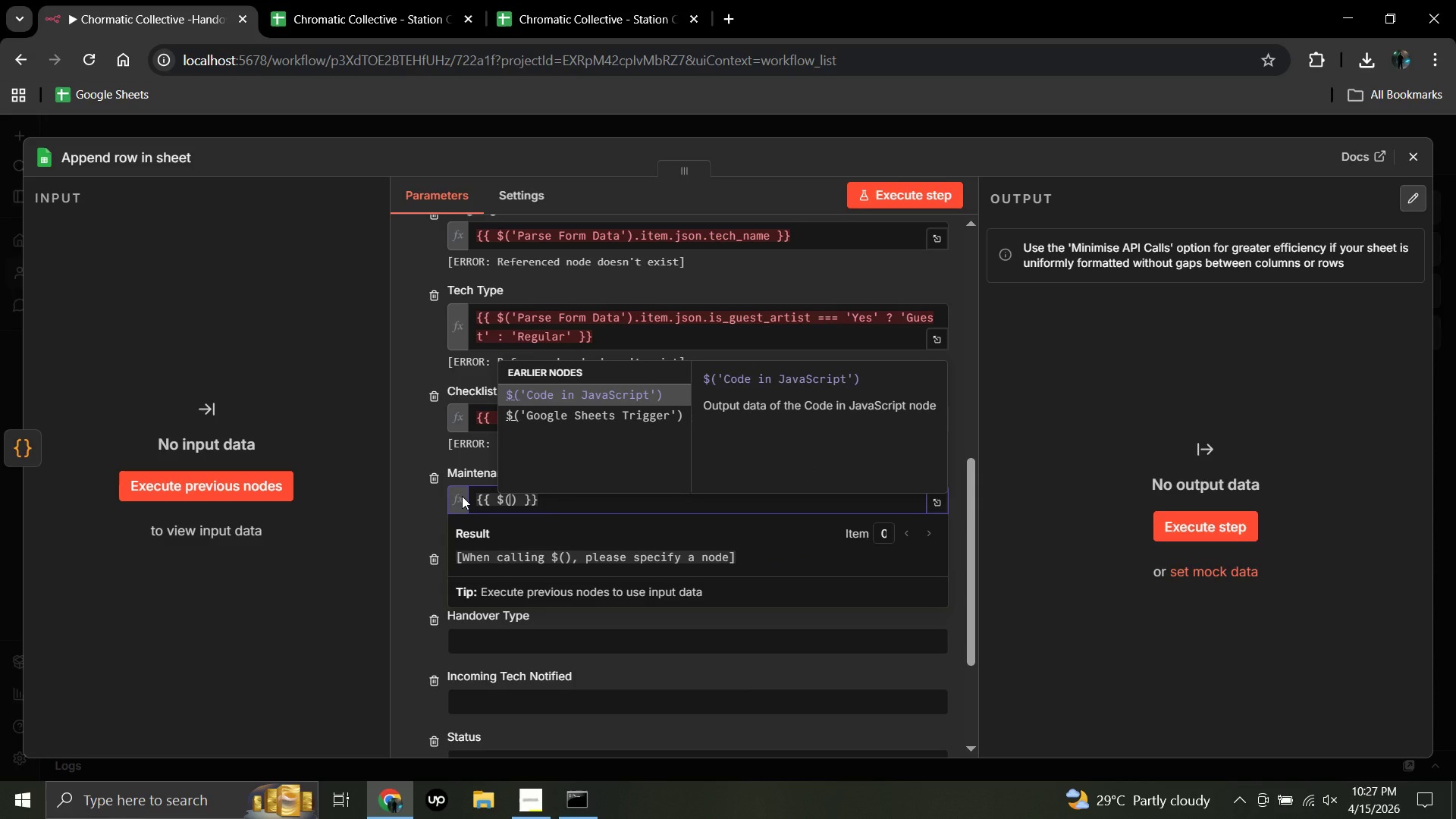 
key(BracketRight)
 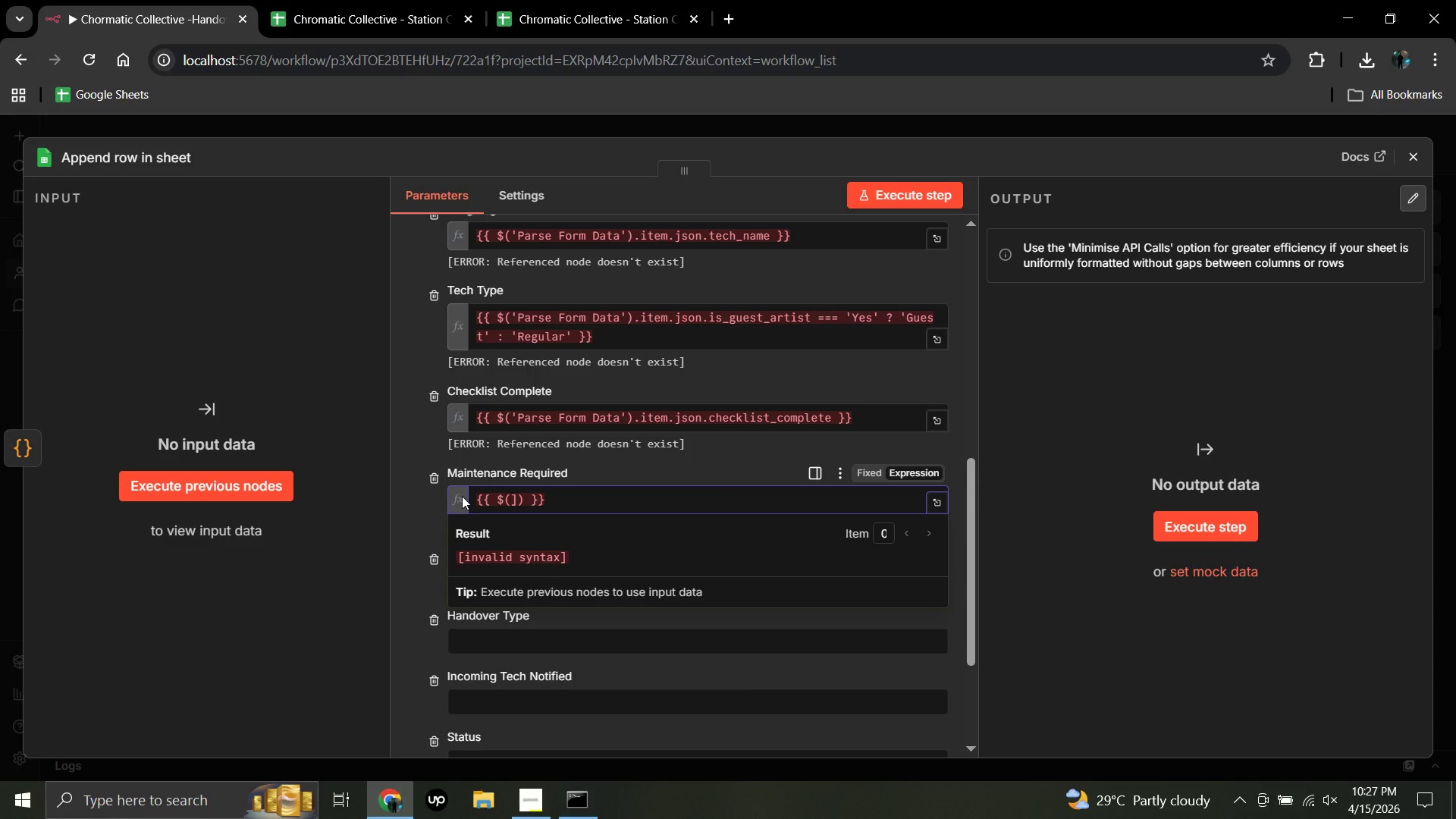 
key(Backspace)
 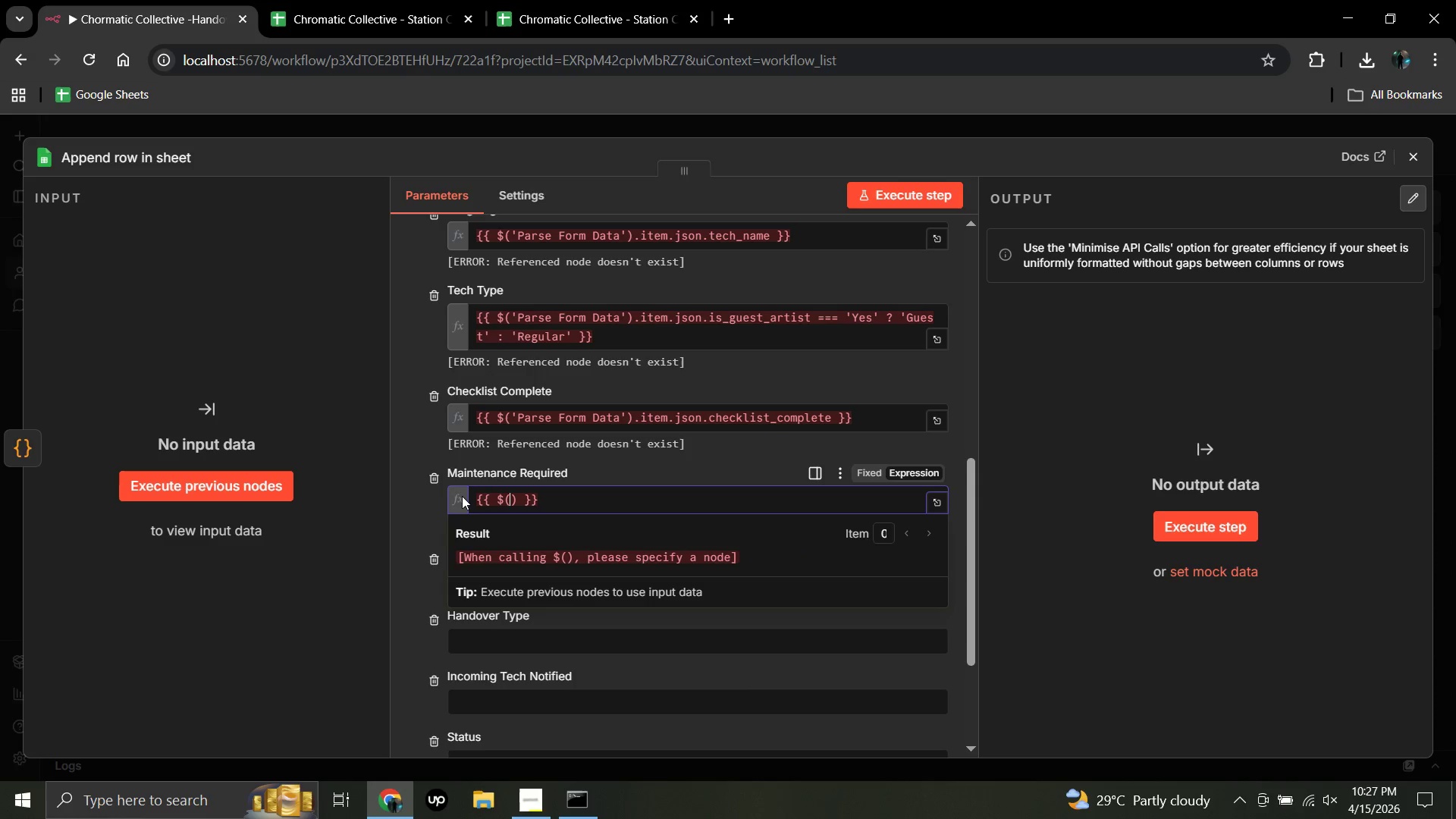 
key(Quote)
 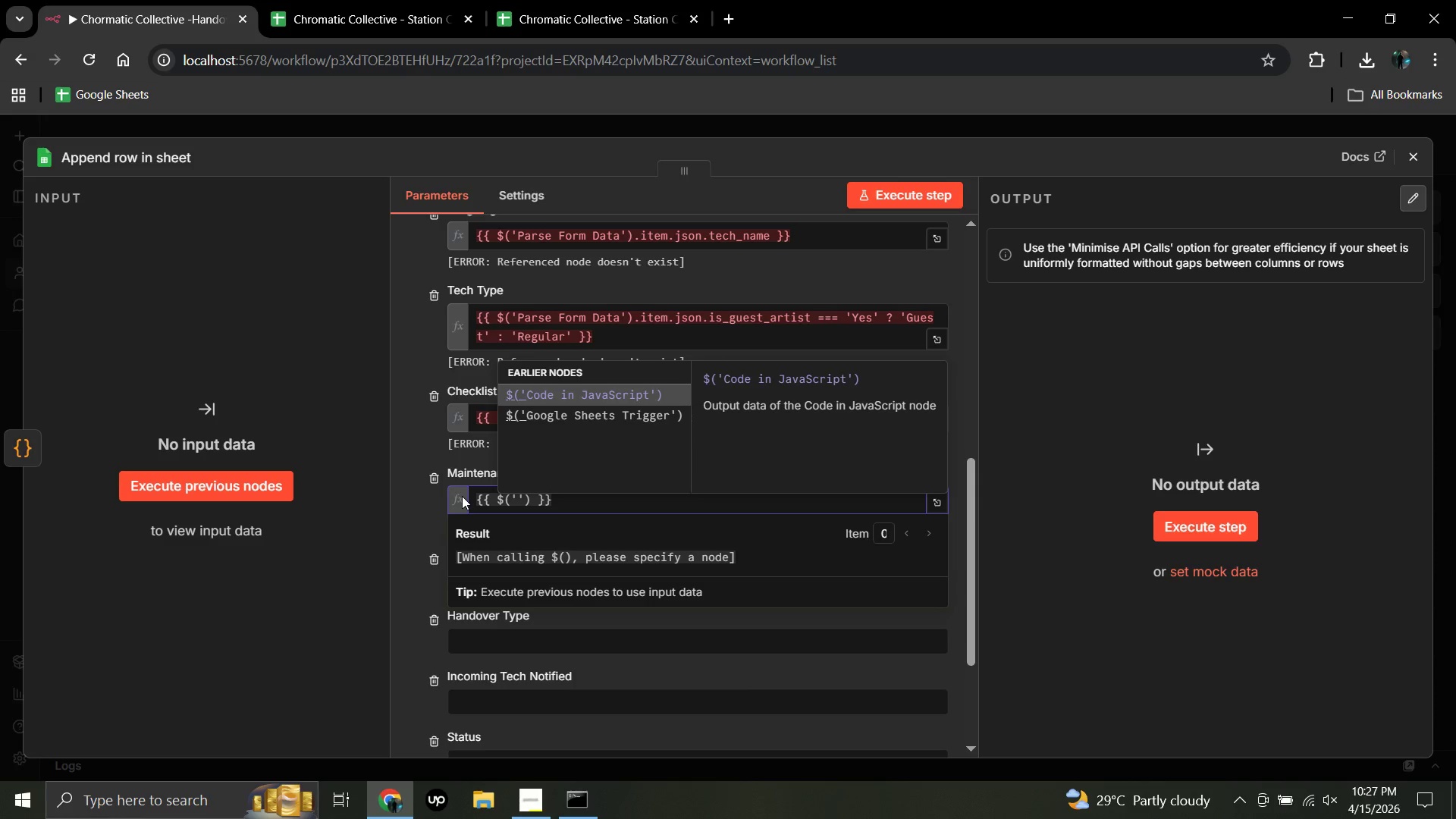 
wait(6.78)
 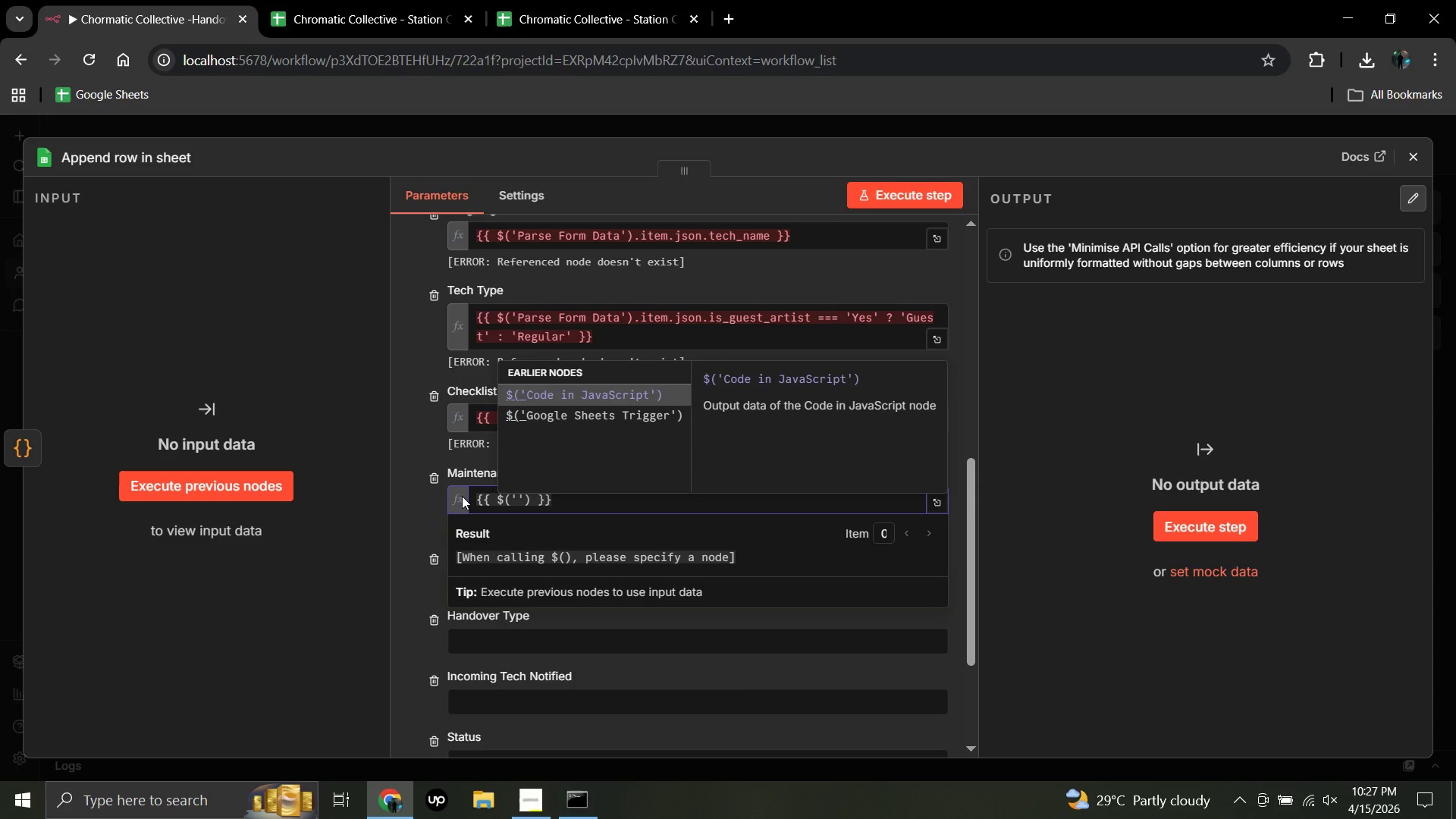 
type(Parse Form Data)
 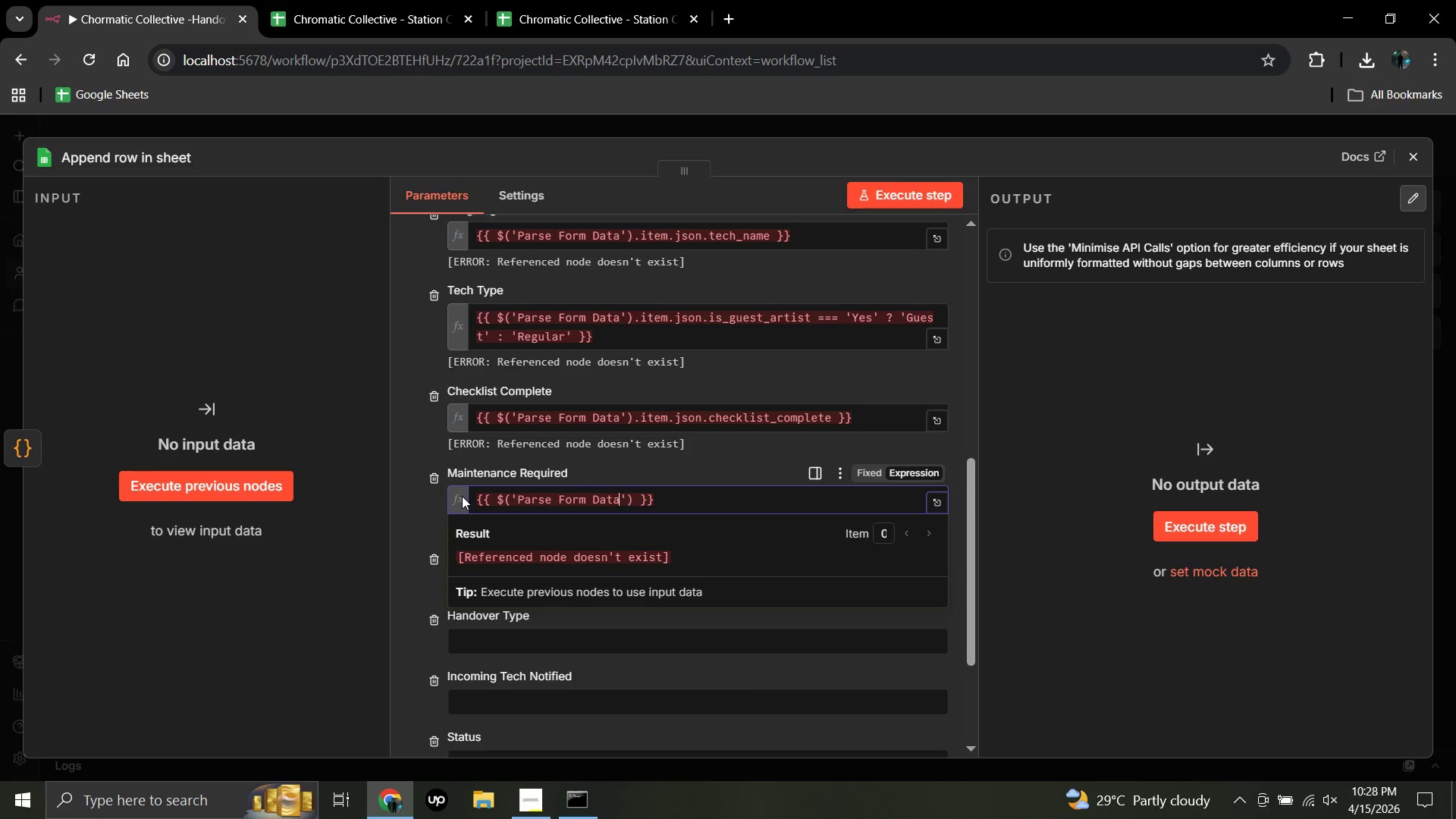 
wait(12.64)
 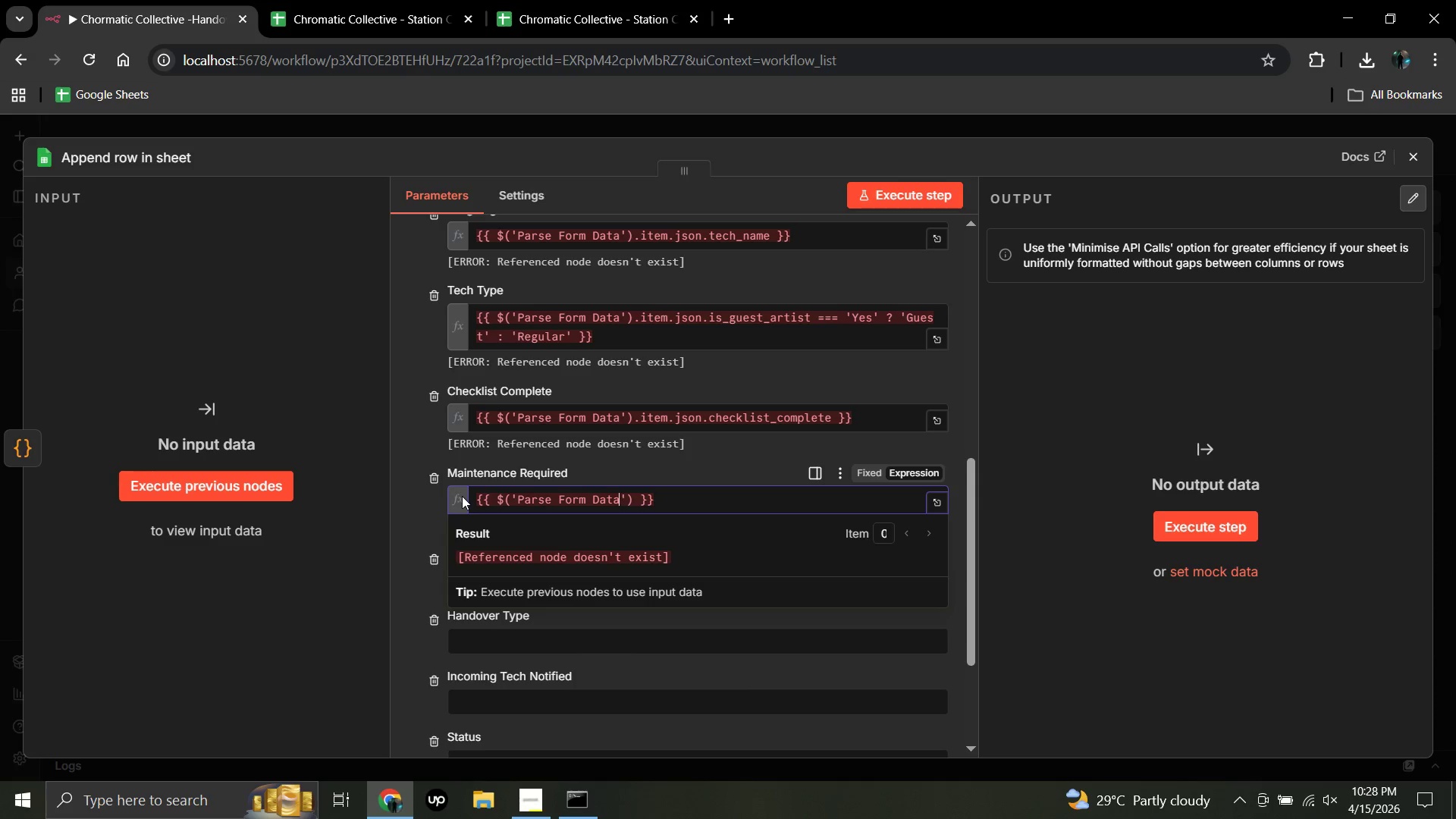 
left_click([637, 500])
 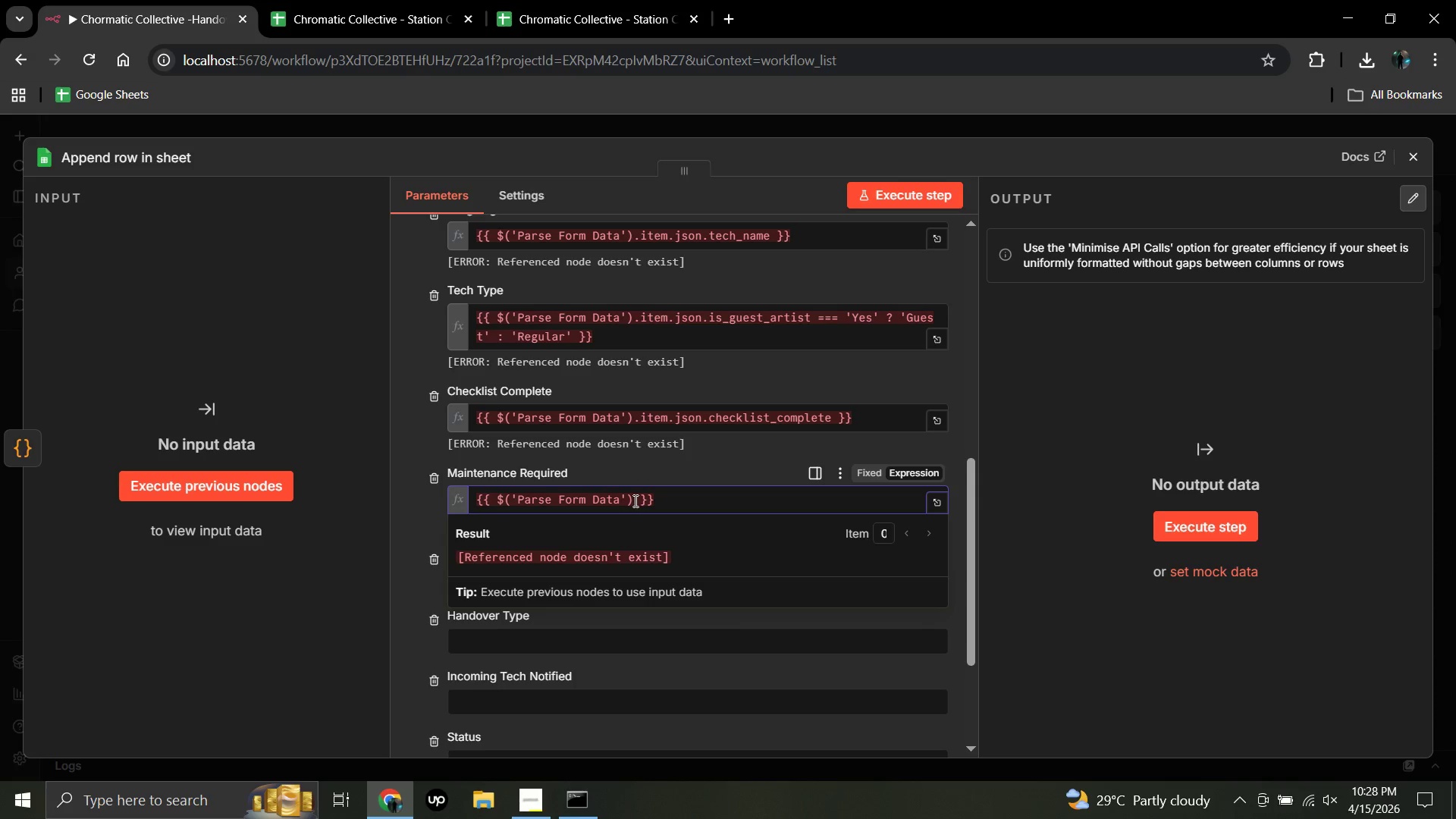 
left_click([634, 500])
 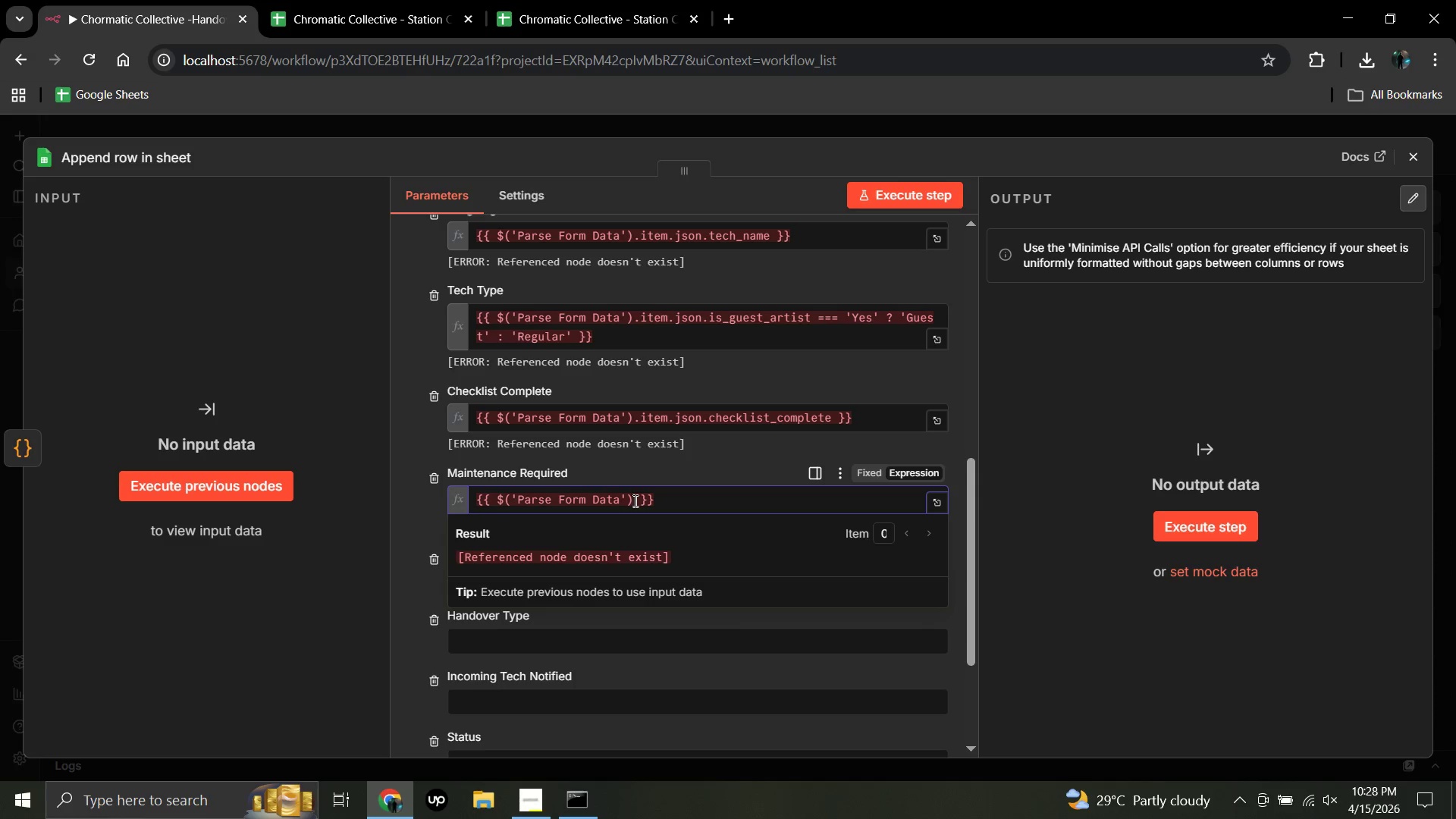 
key(Period)
 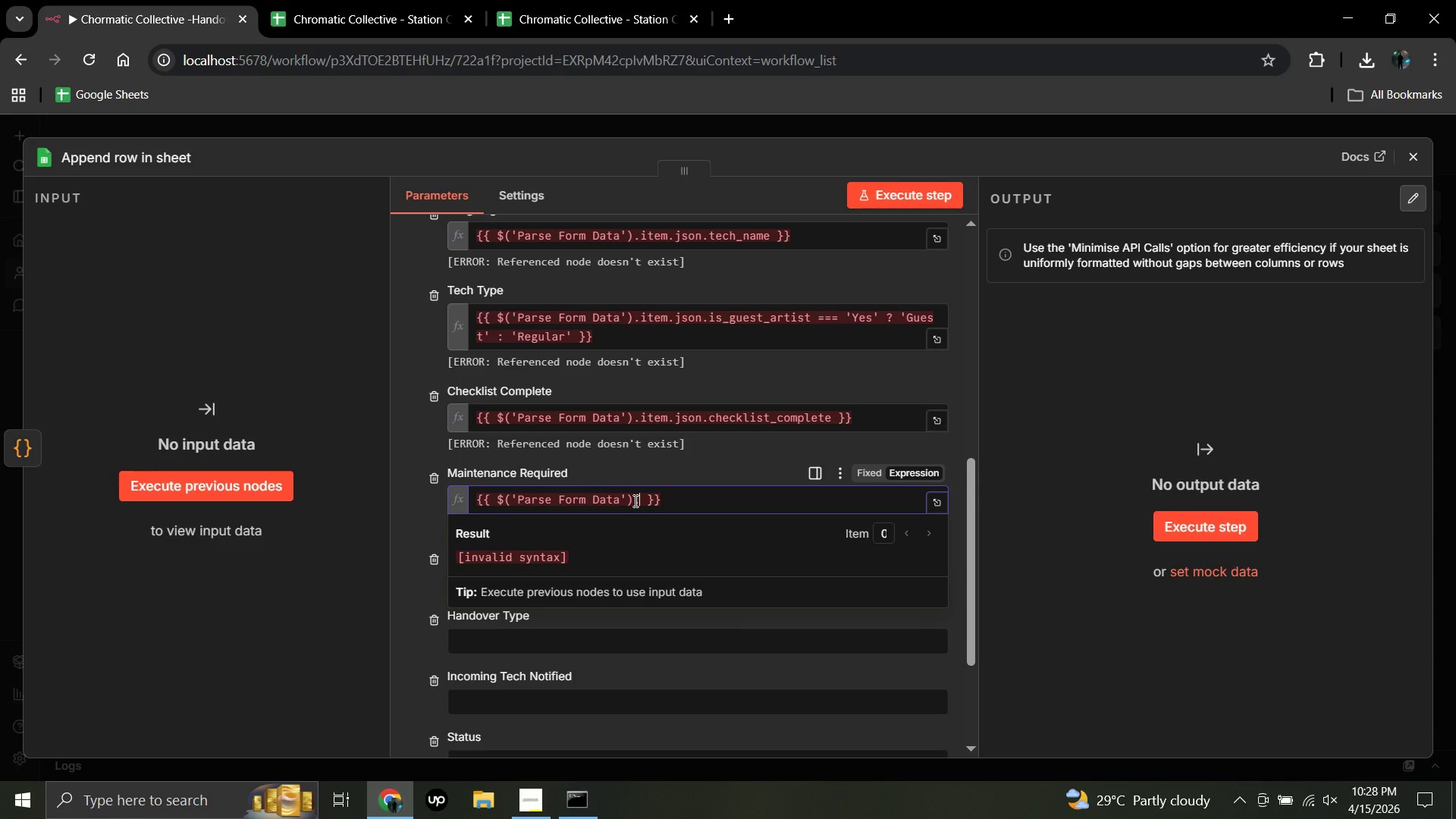 
type(item.json.)
 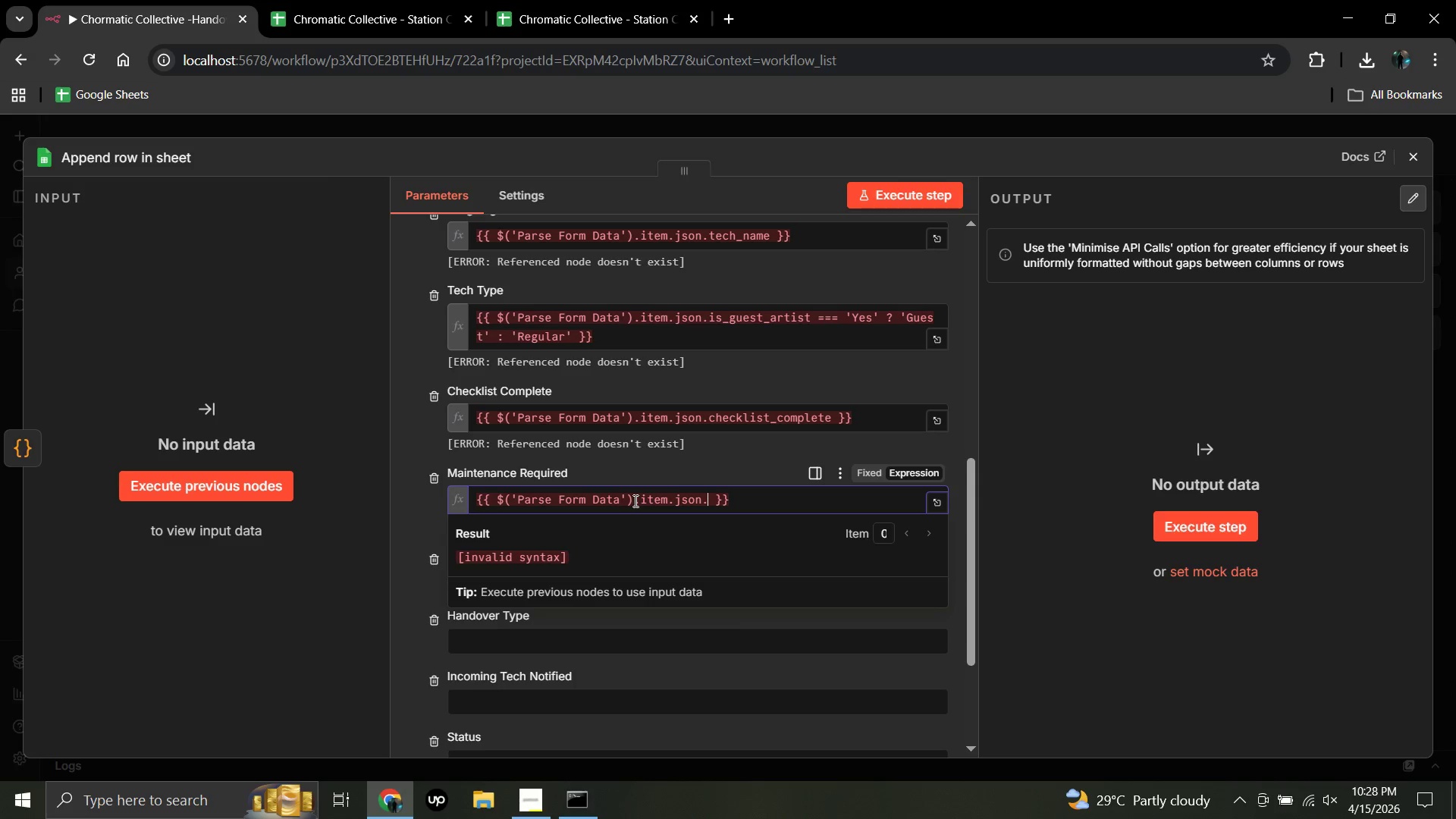 
wait(11.58)
 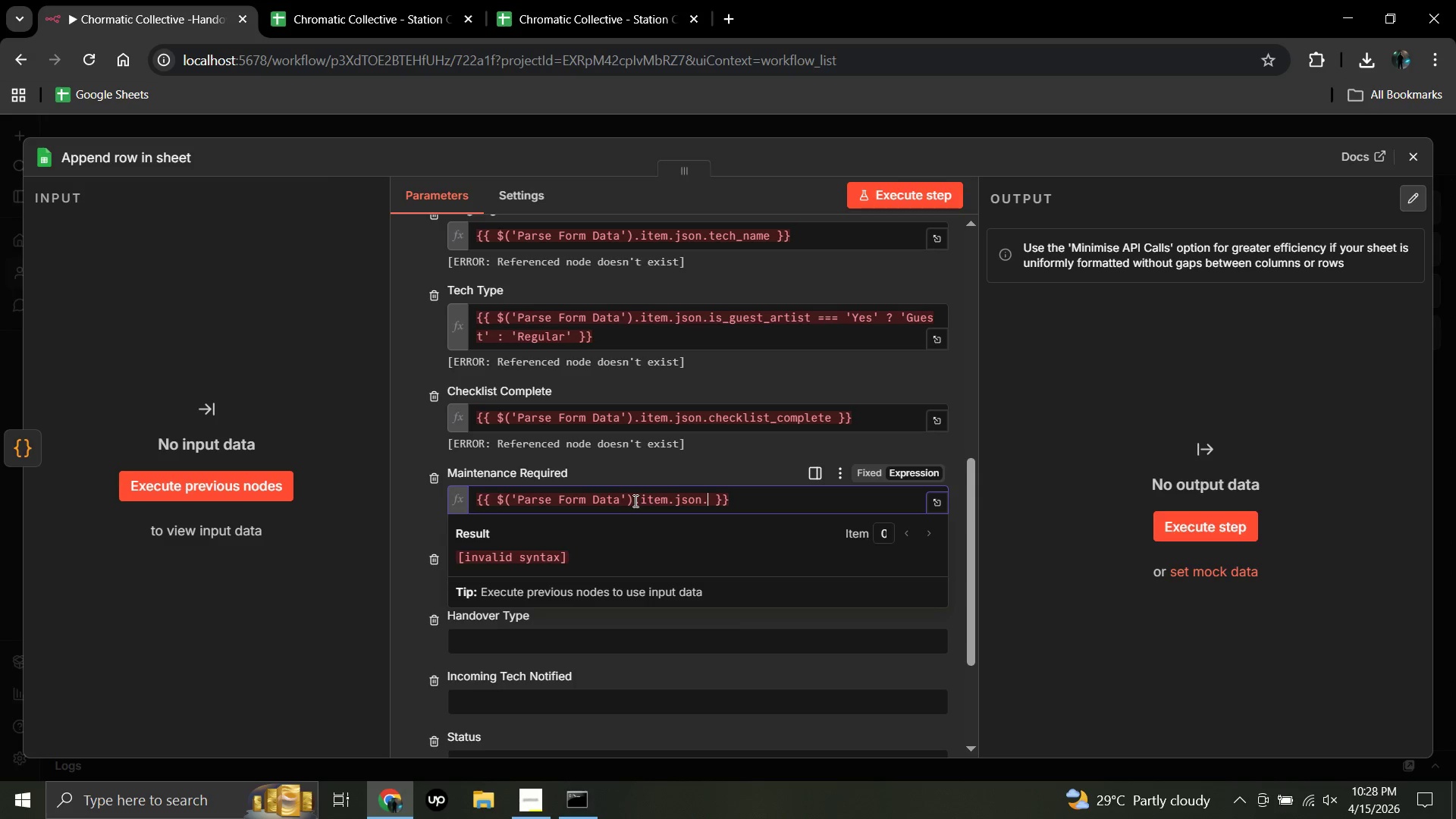 
type(maintenance)
 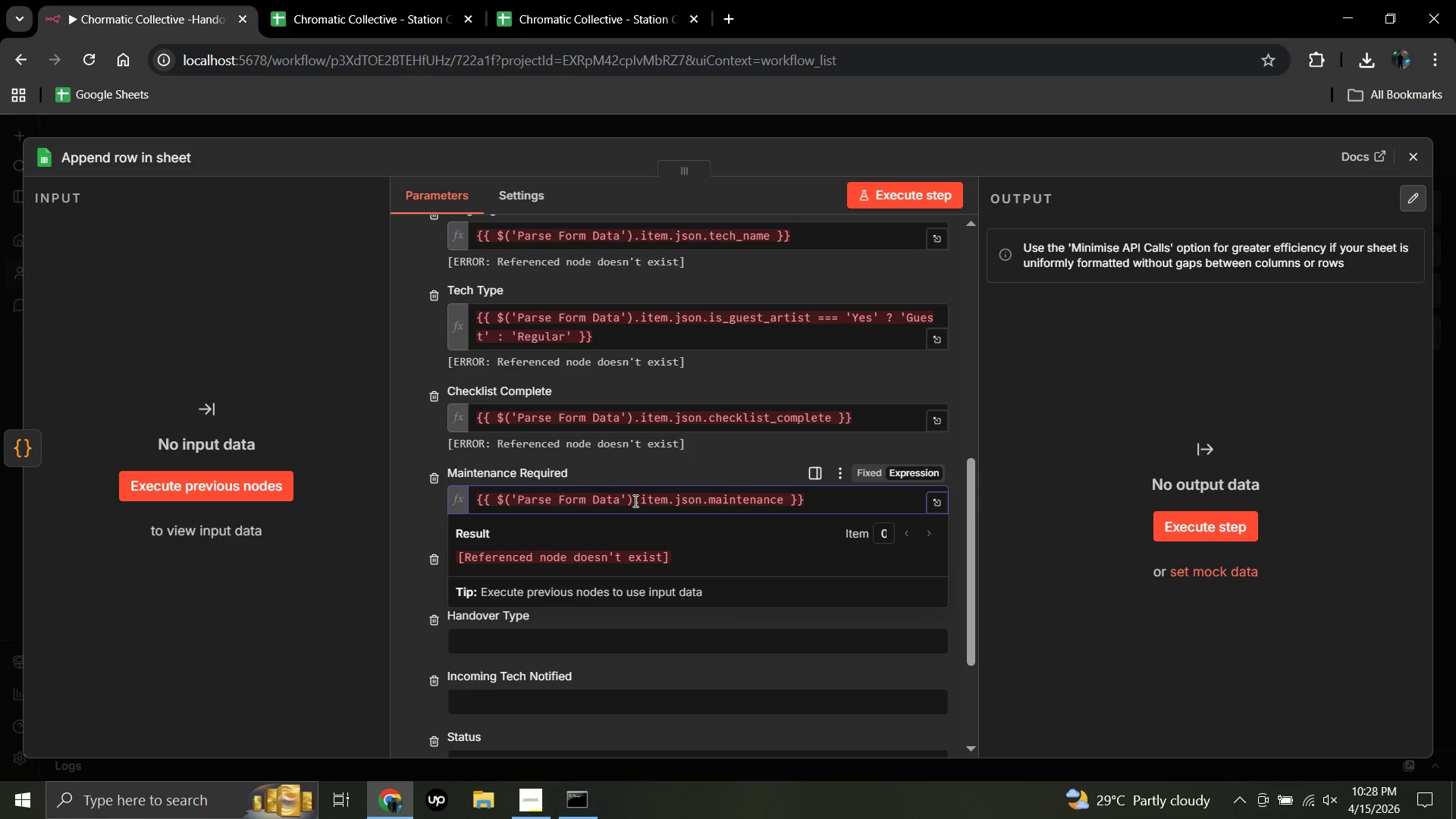 
wait(7.67)
 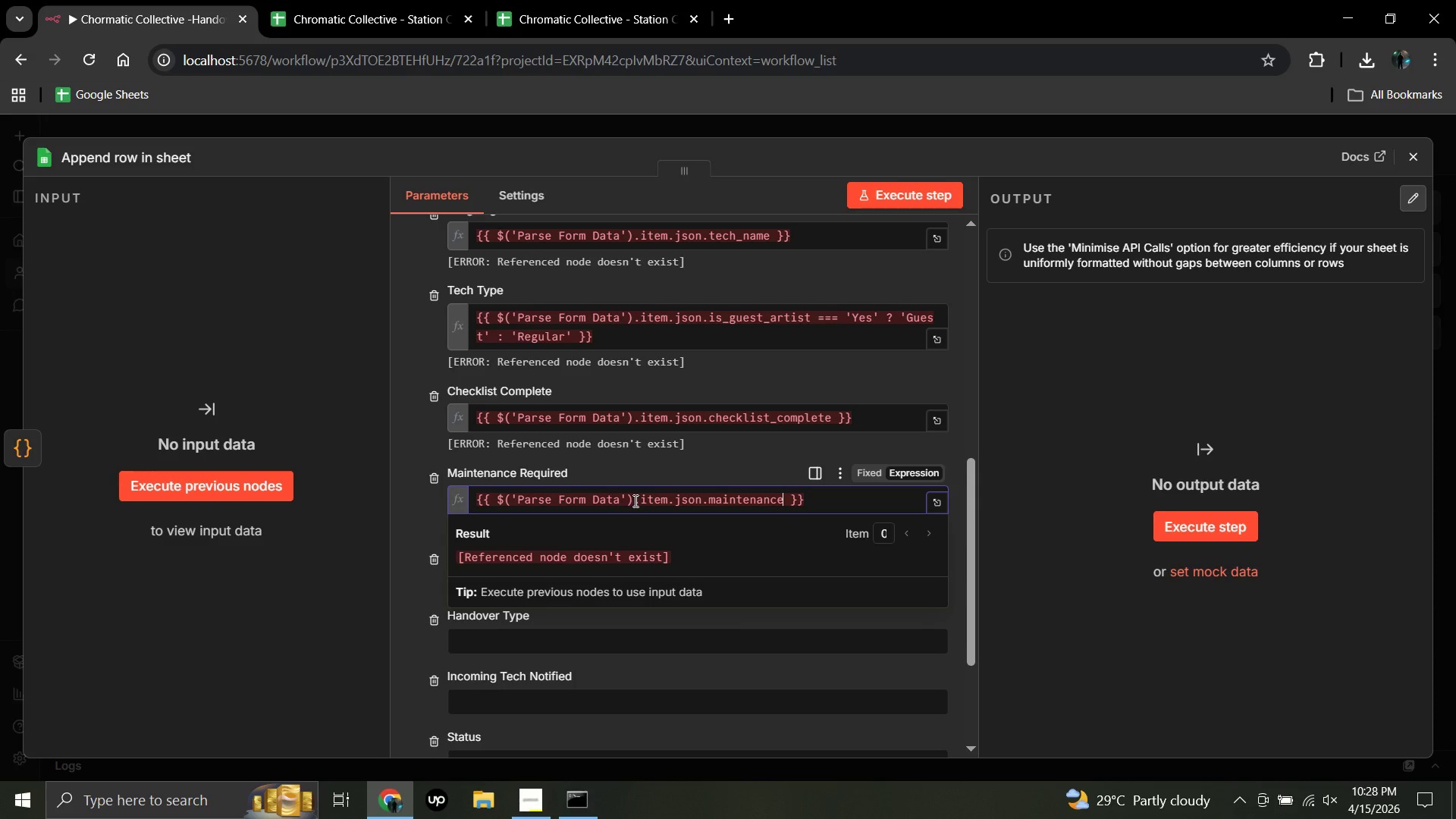 
key(Shift+0)
 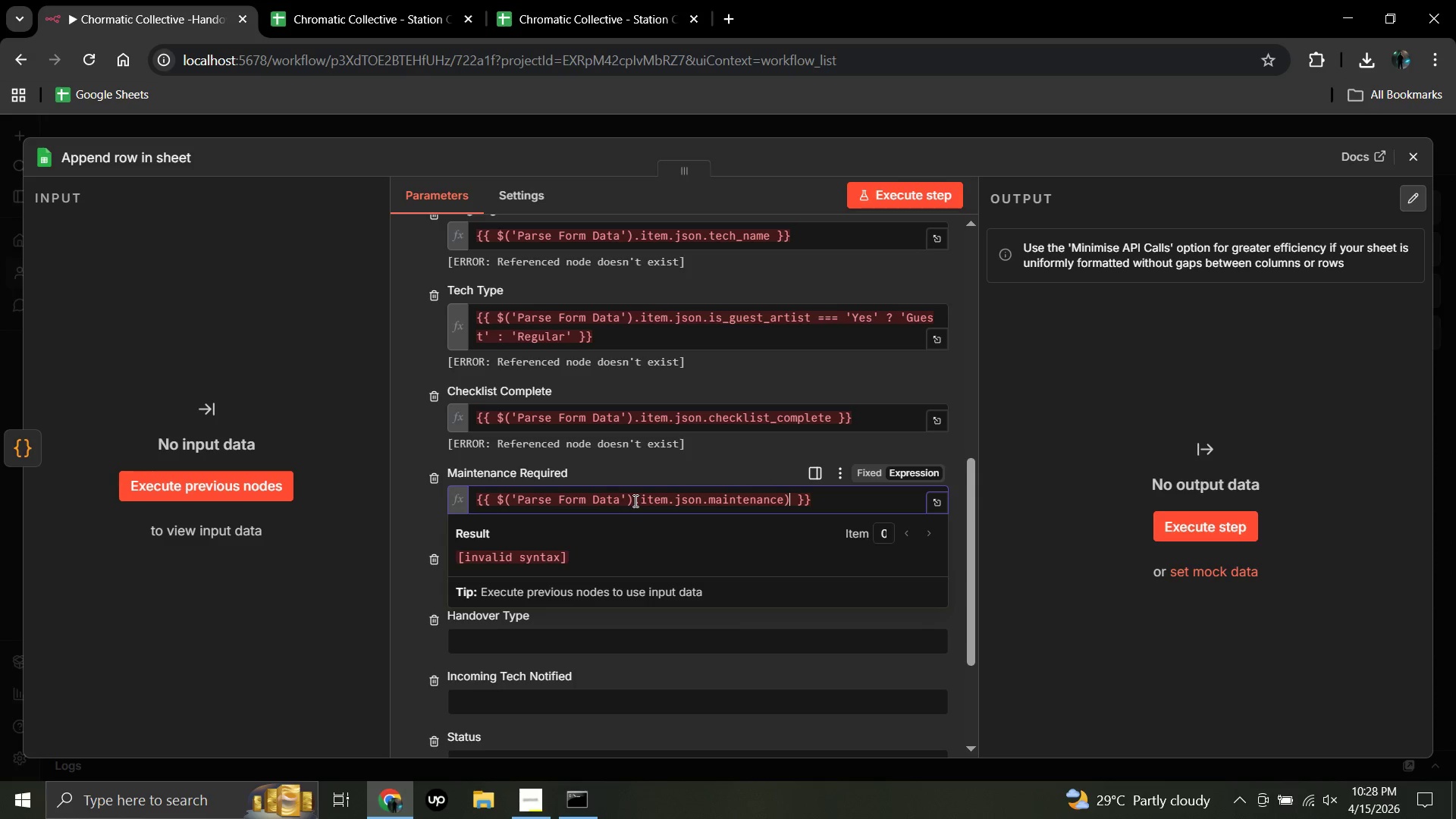 
key(Backspace)
 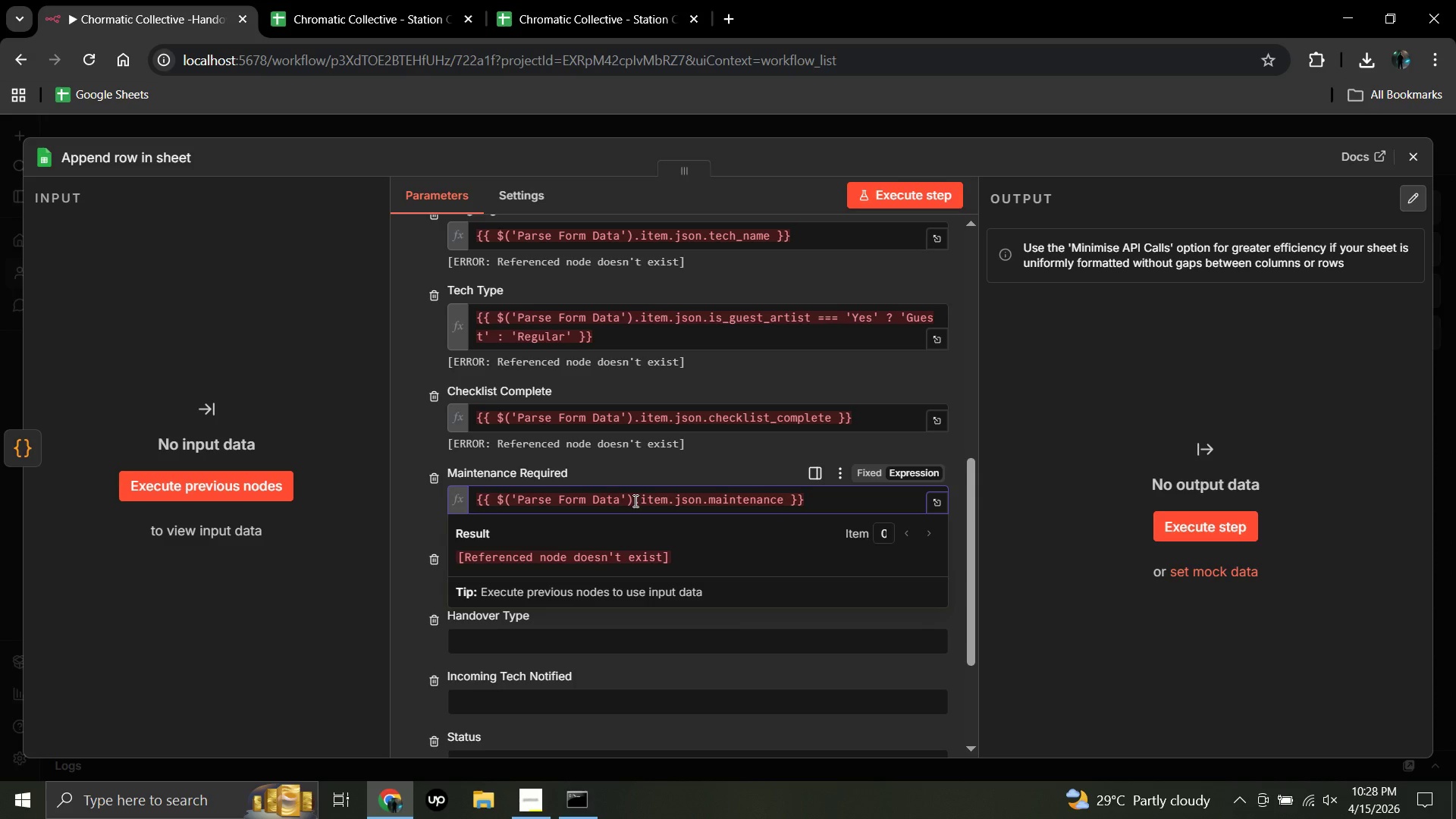 
hold_key(key=ShiftRight, duration=1.16)
 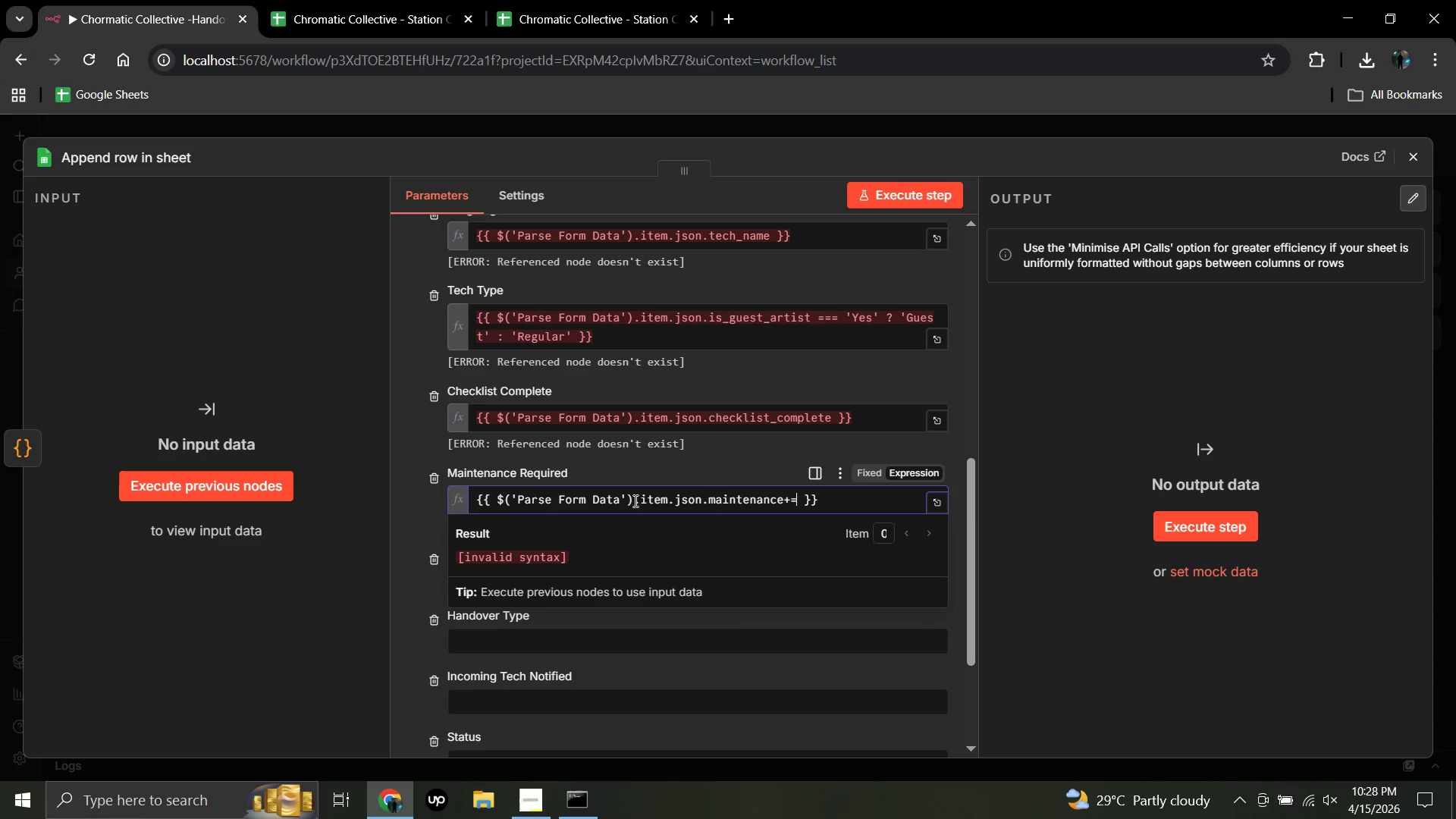 
hold_key(key=Equal, duration=0.52)
 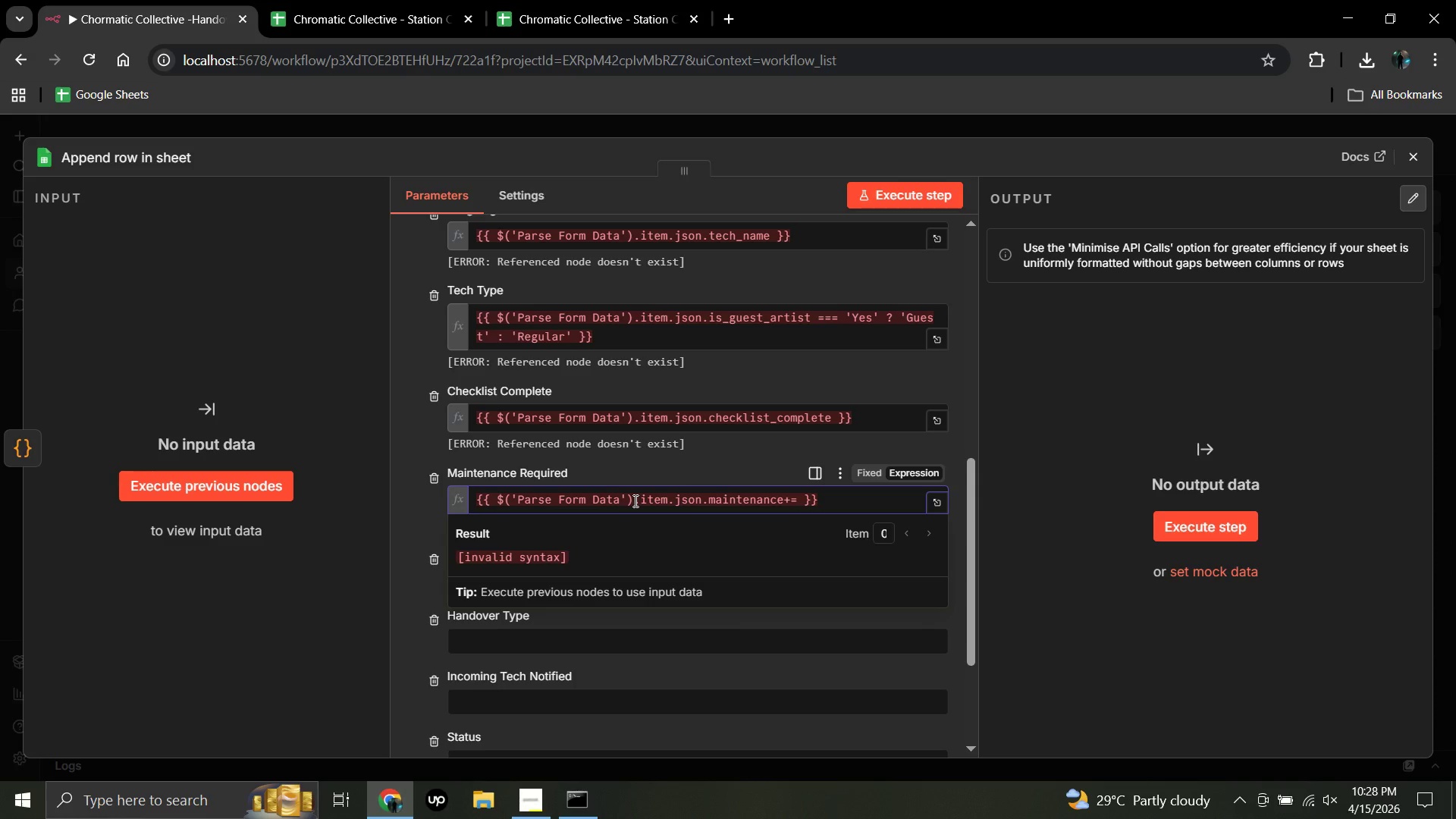 
key(Backspace)
 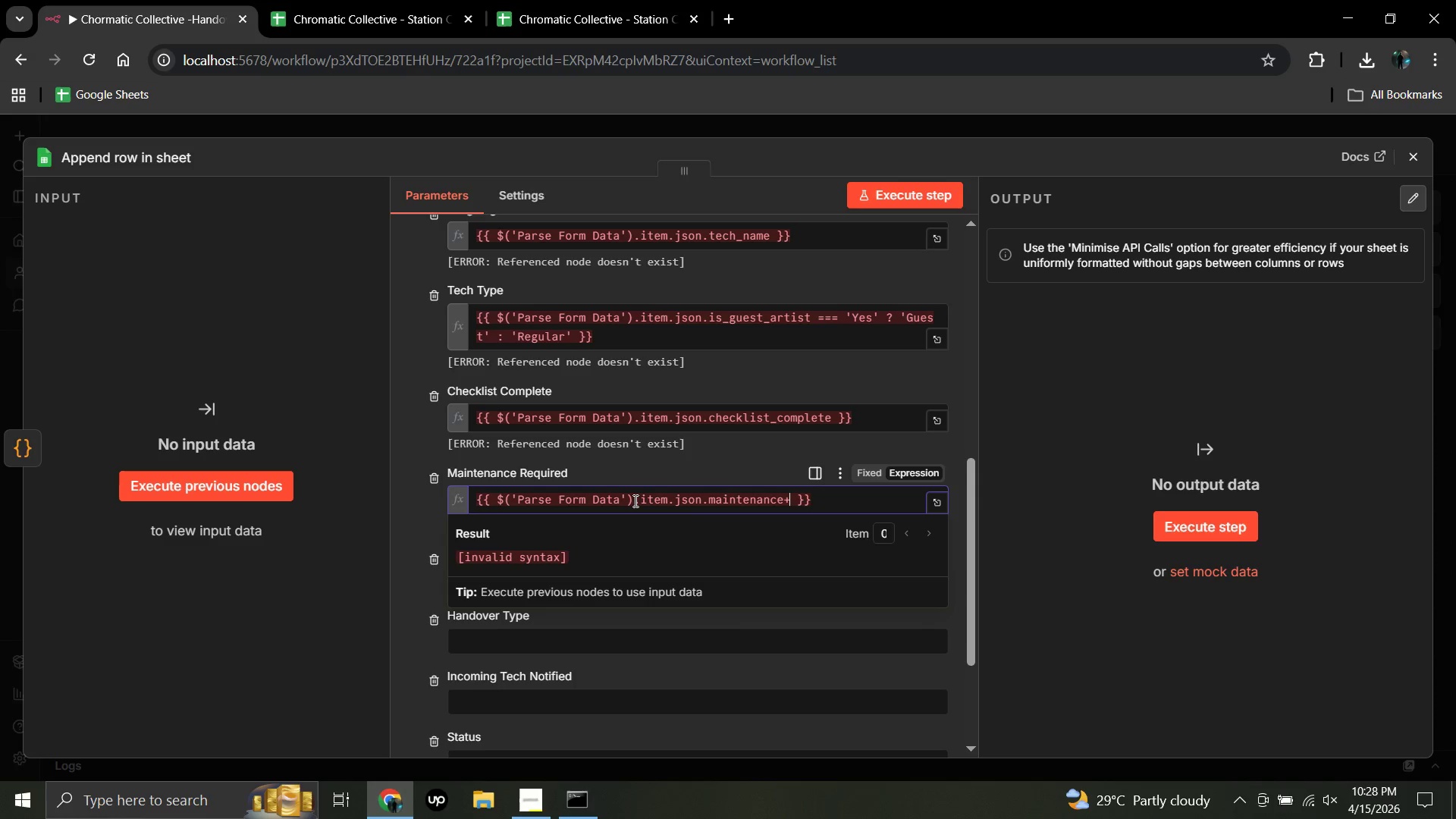 
key(Backspace)
 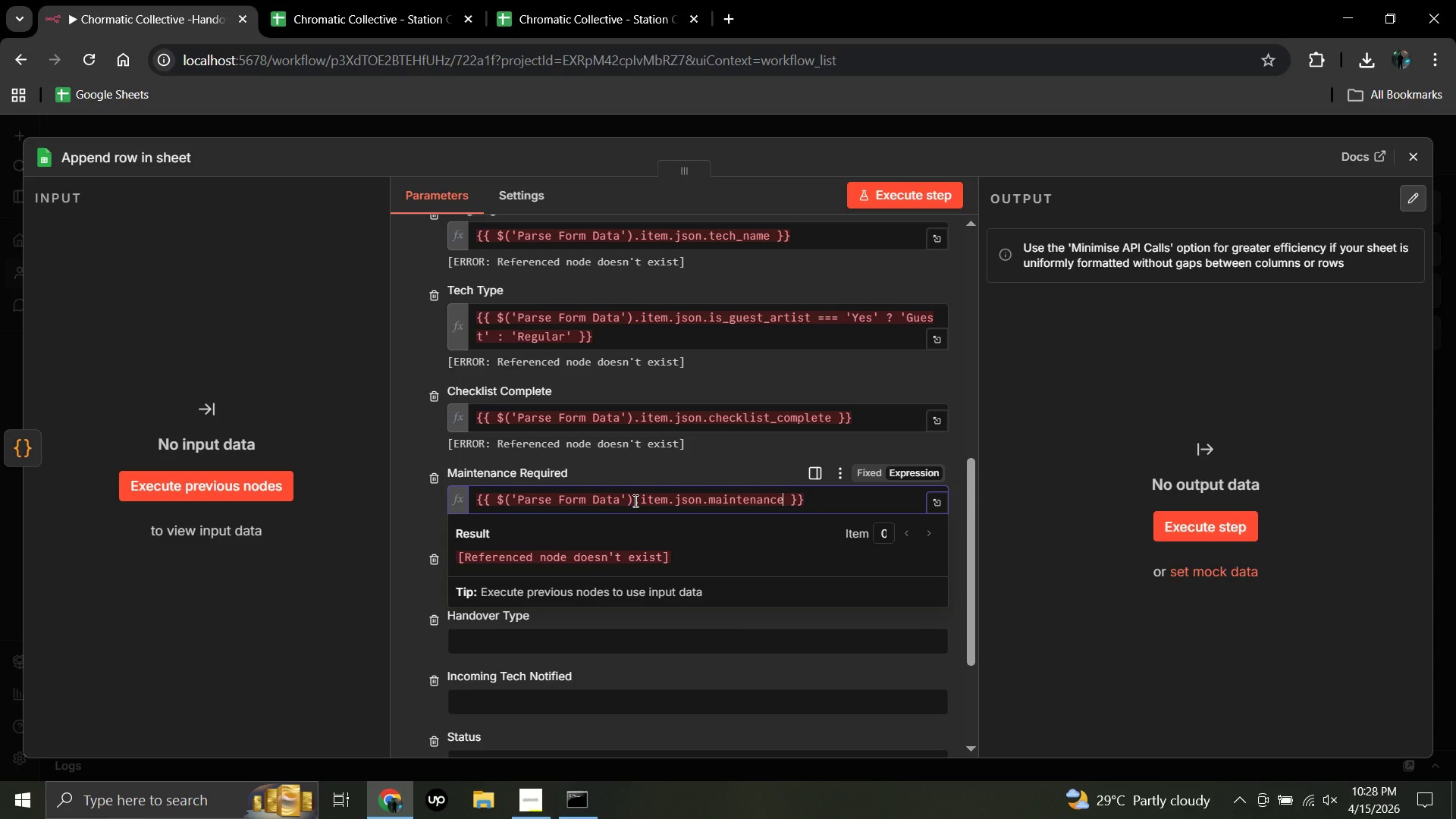 
key(Shift+Minus)
 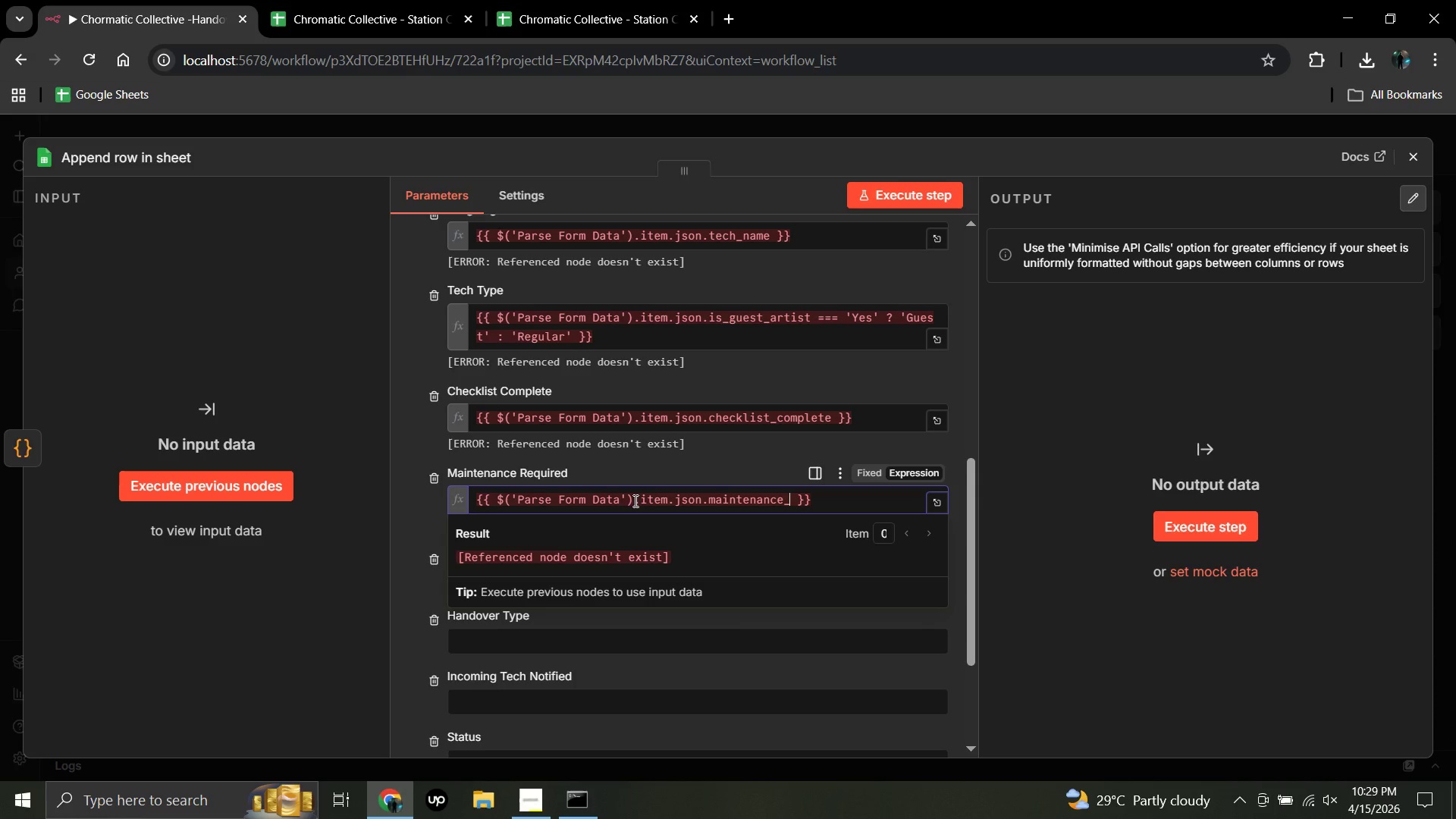 
wait(9.52)
 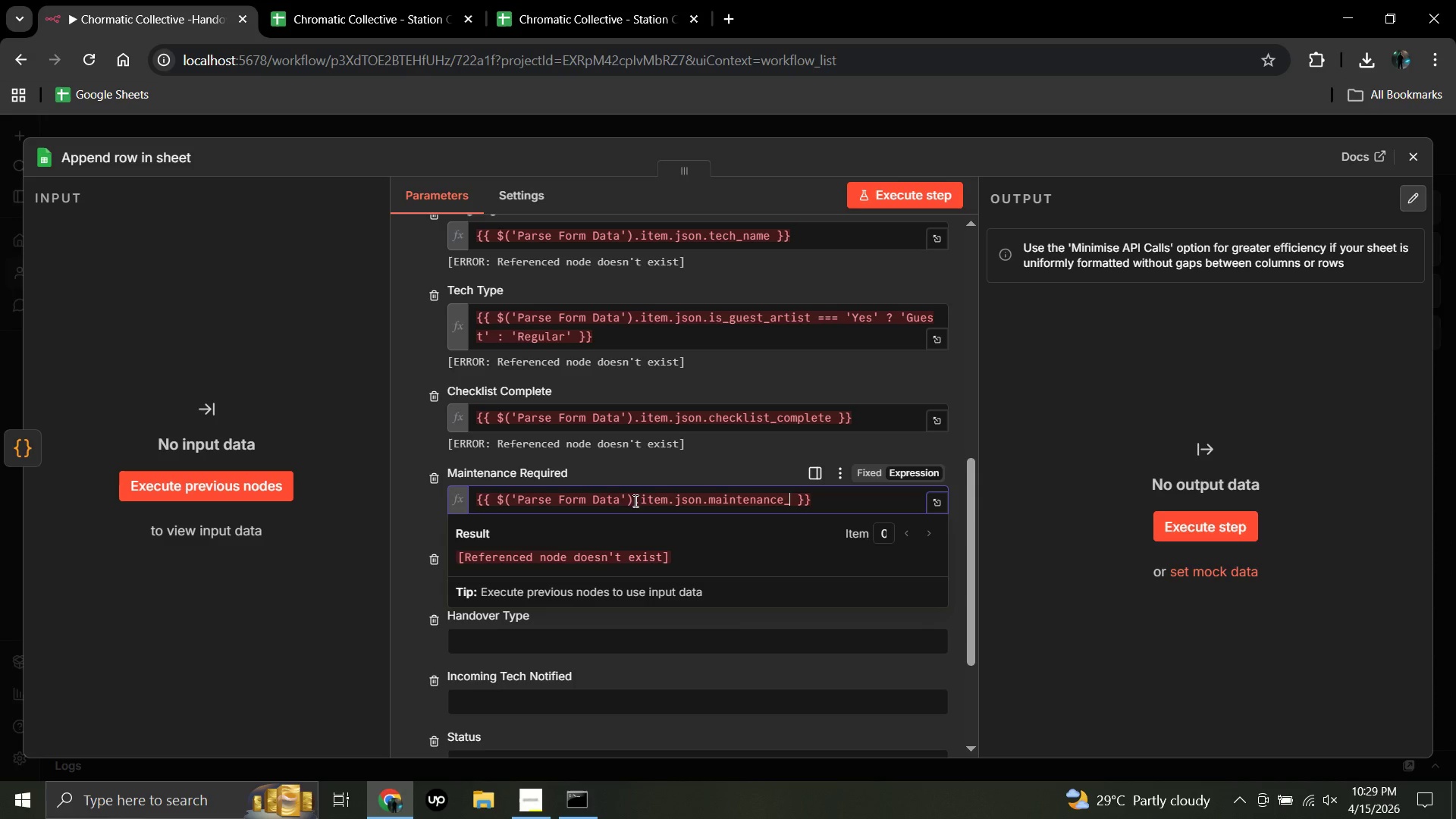 
type(required)
 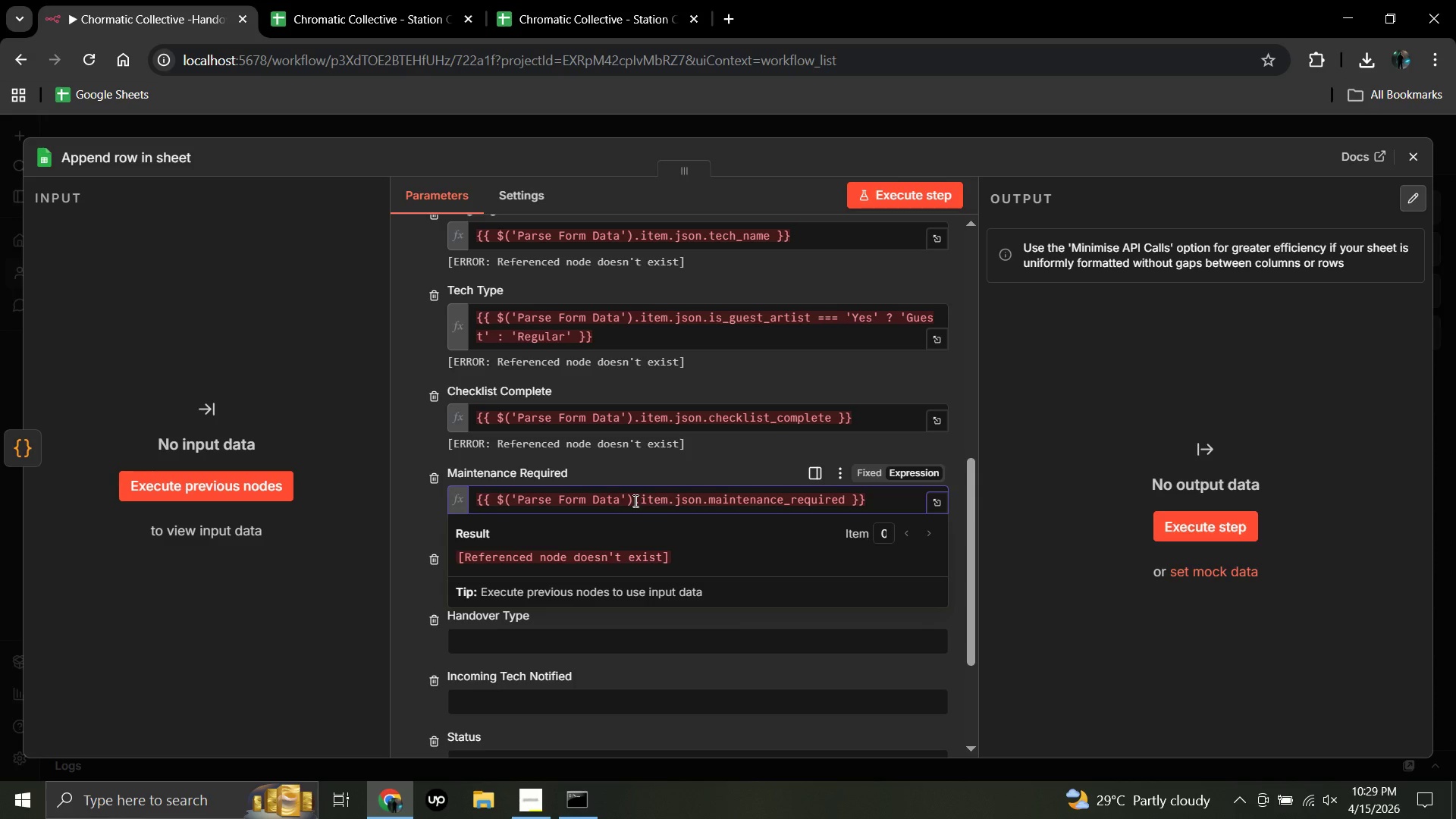 
wait(13.74)
 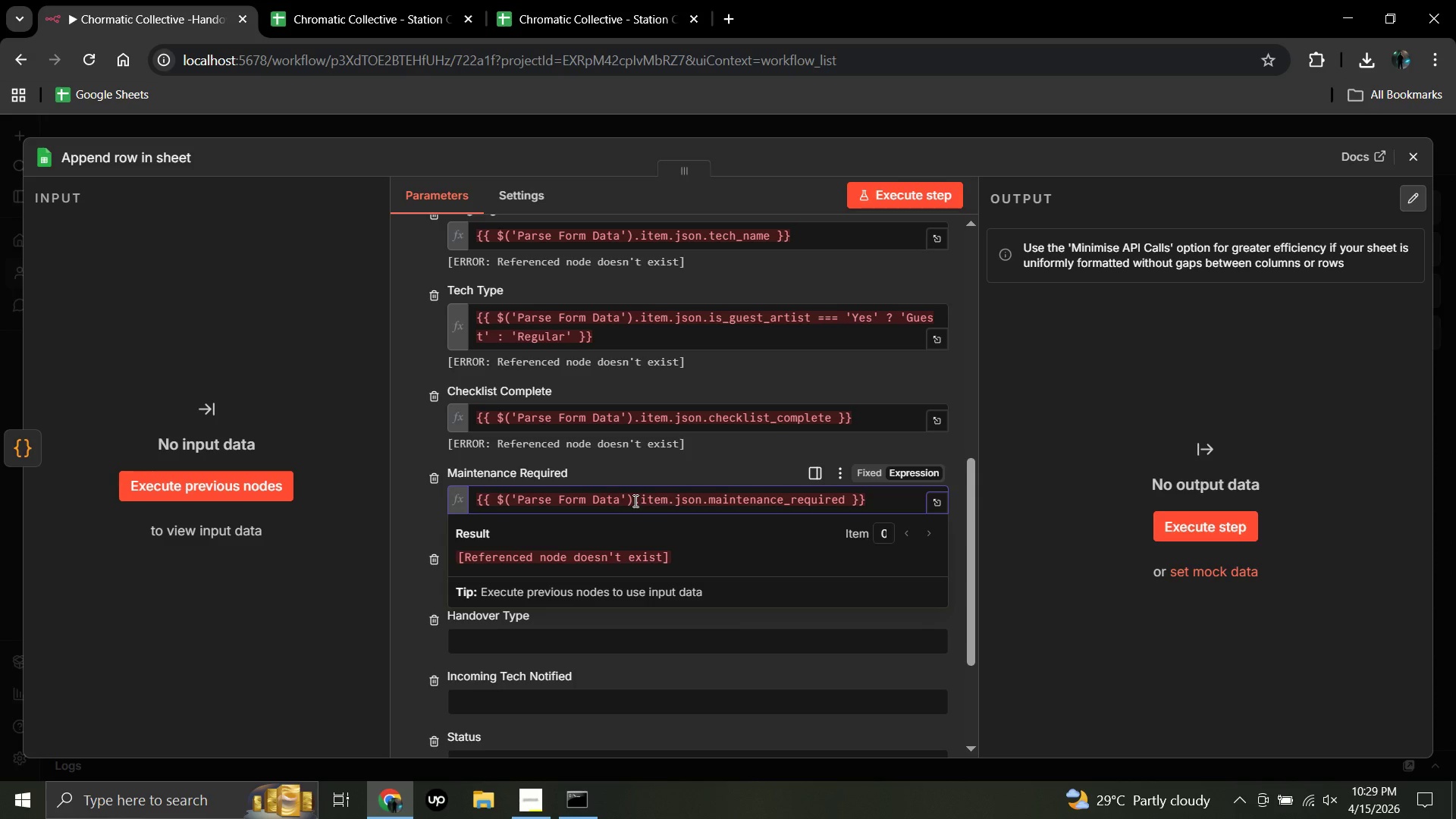 
left_click([323, 635])
 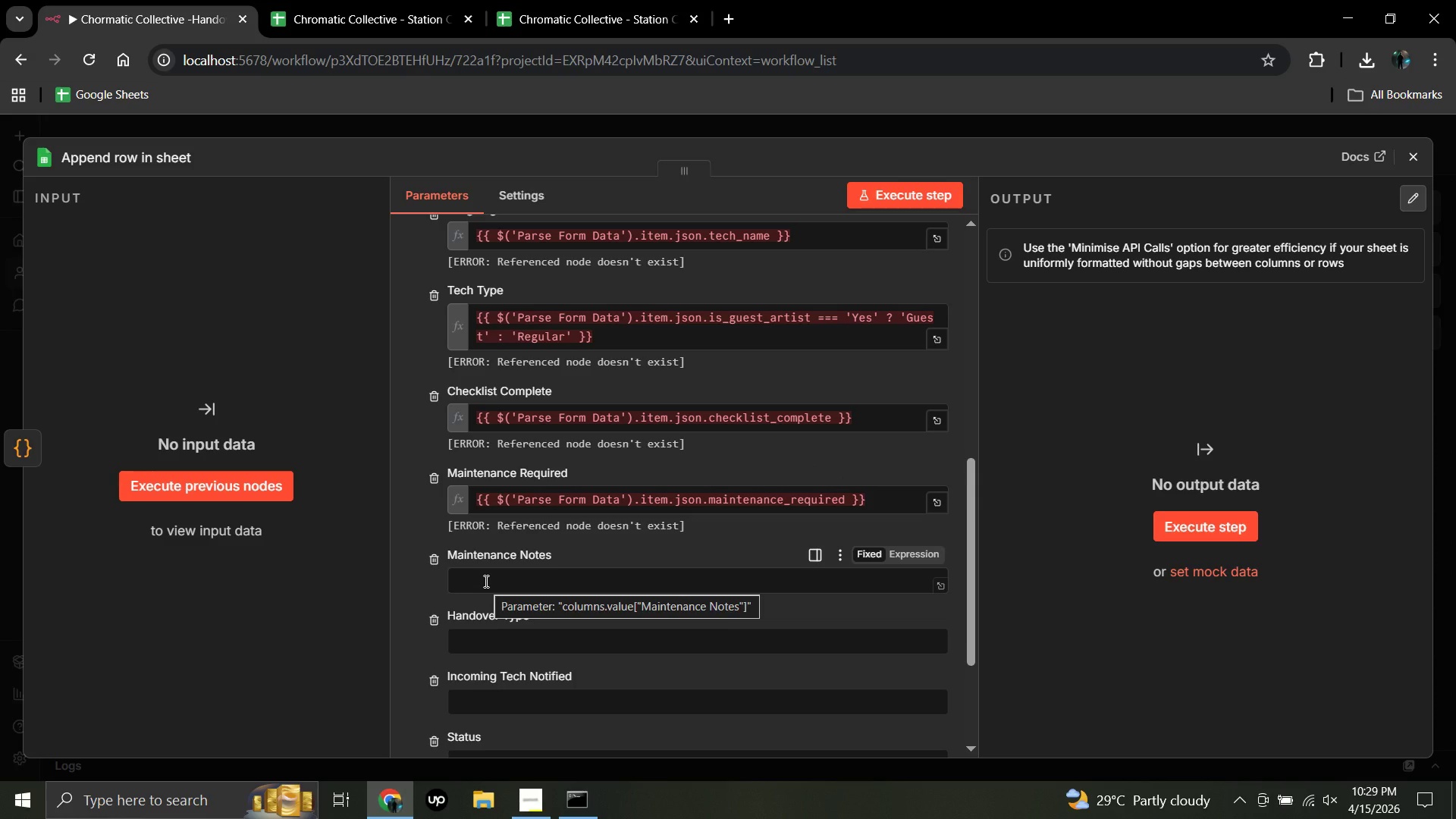 
wait(5.09)
 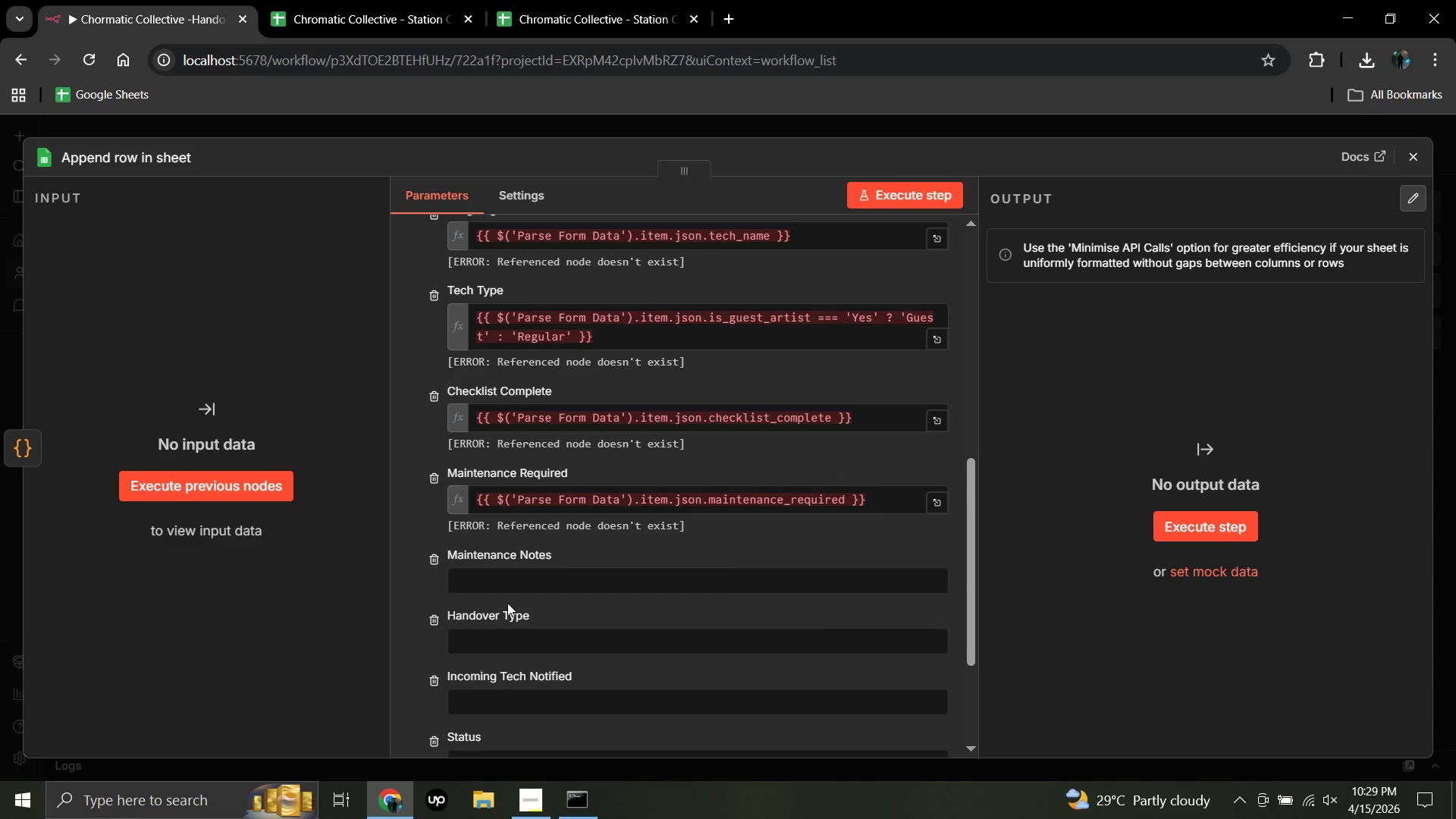 
left_click([485, 581])
 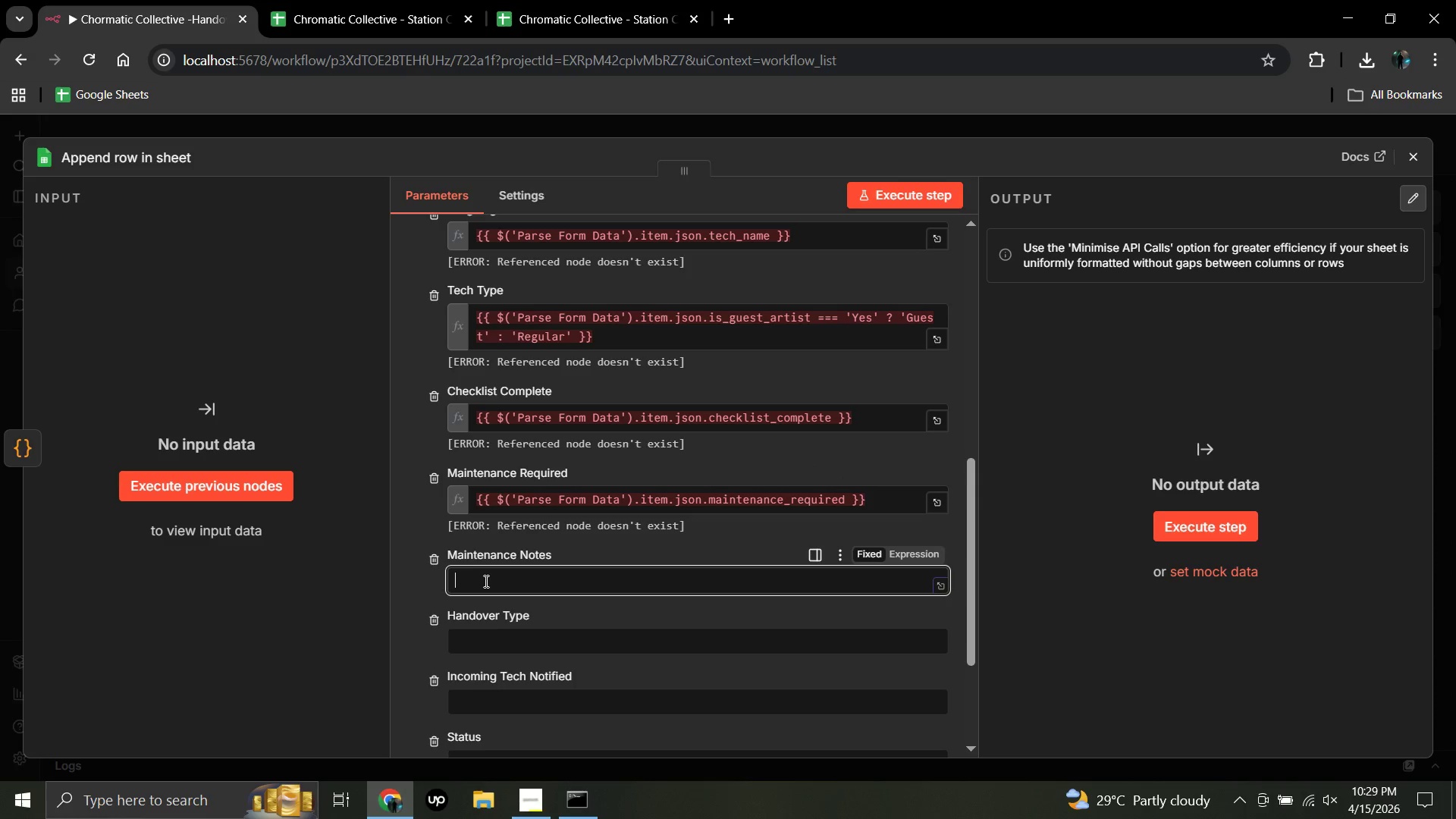 
key(Shift+BracketLeft)
 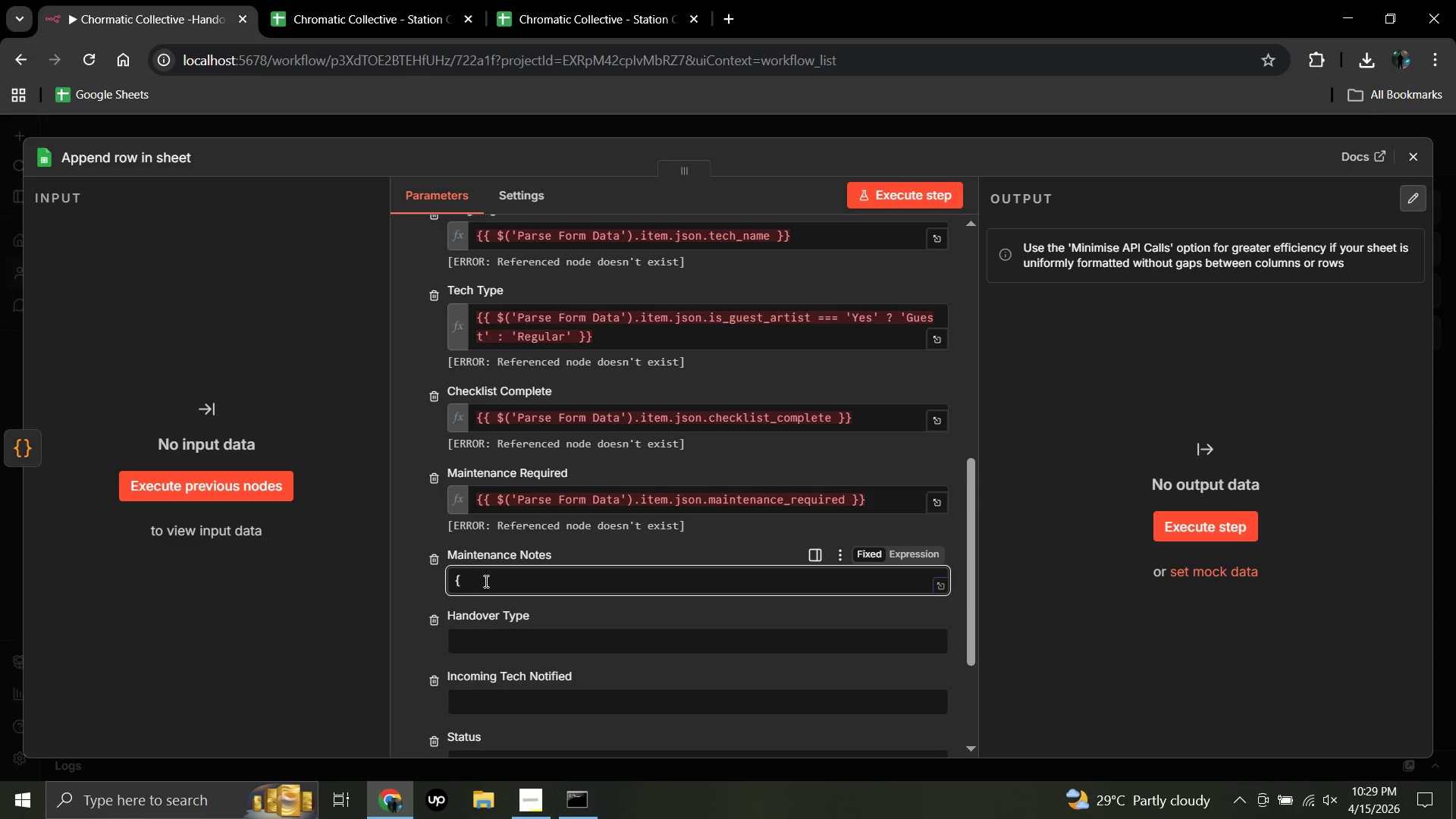 
hold_key(key=ShiftRight, duration=0.42)
 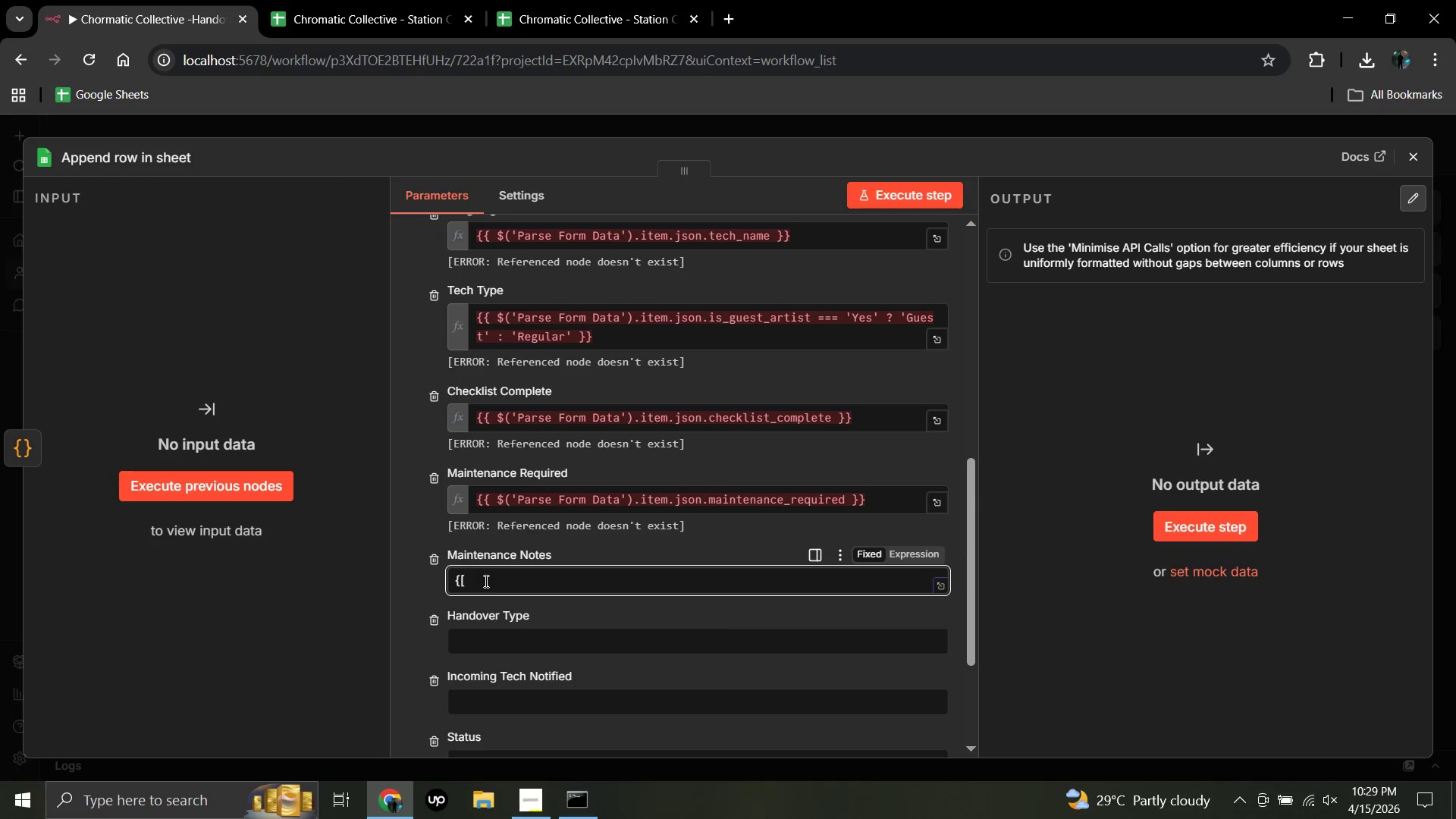 
key(BracketLeft)
 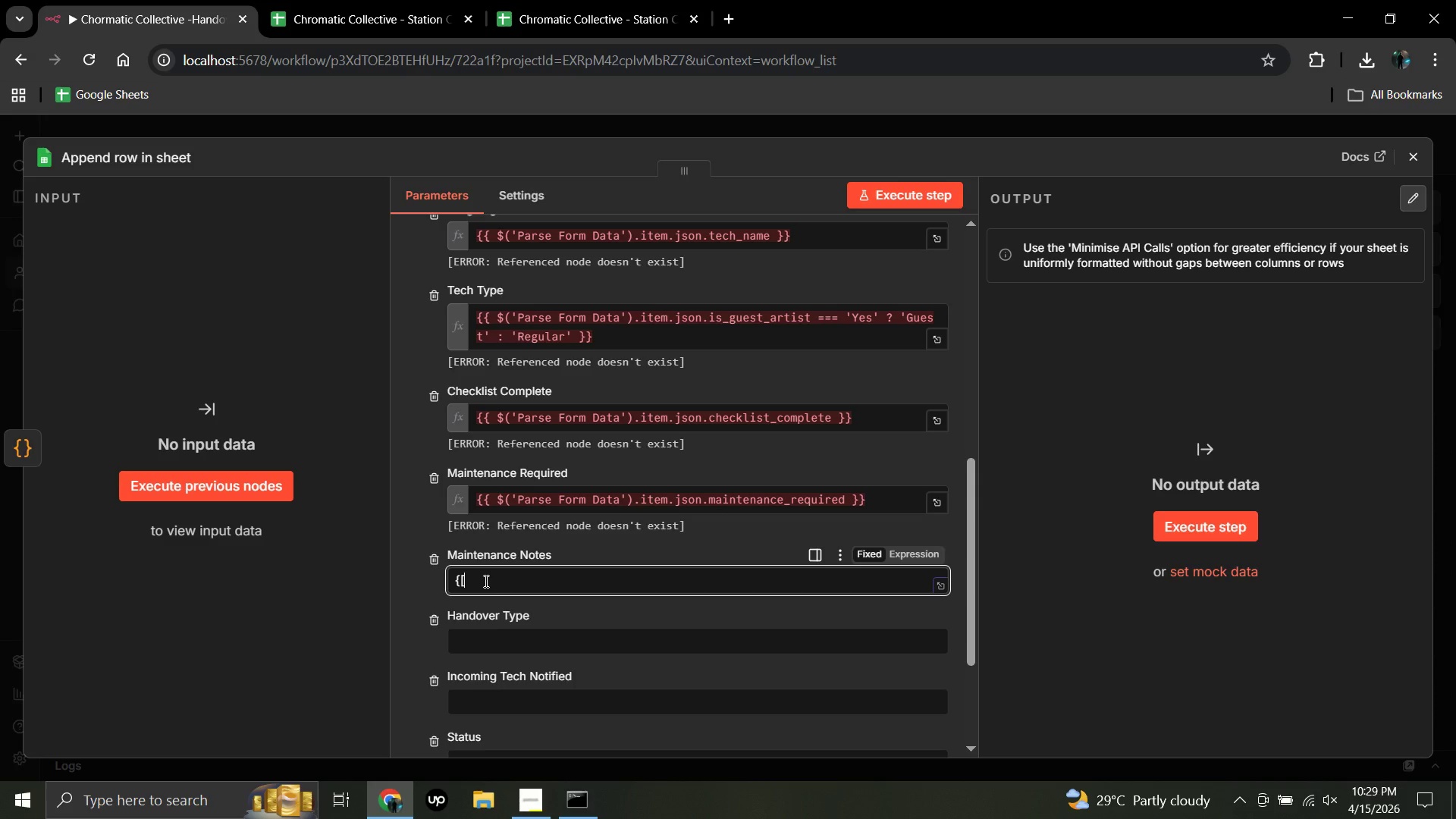 
key(Backspace)
 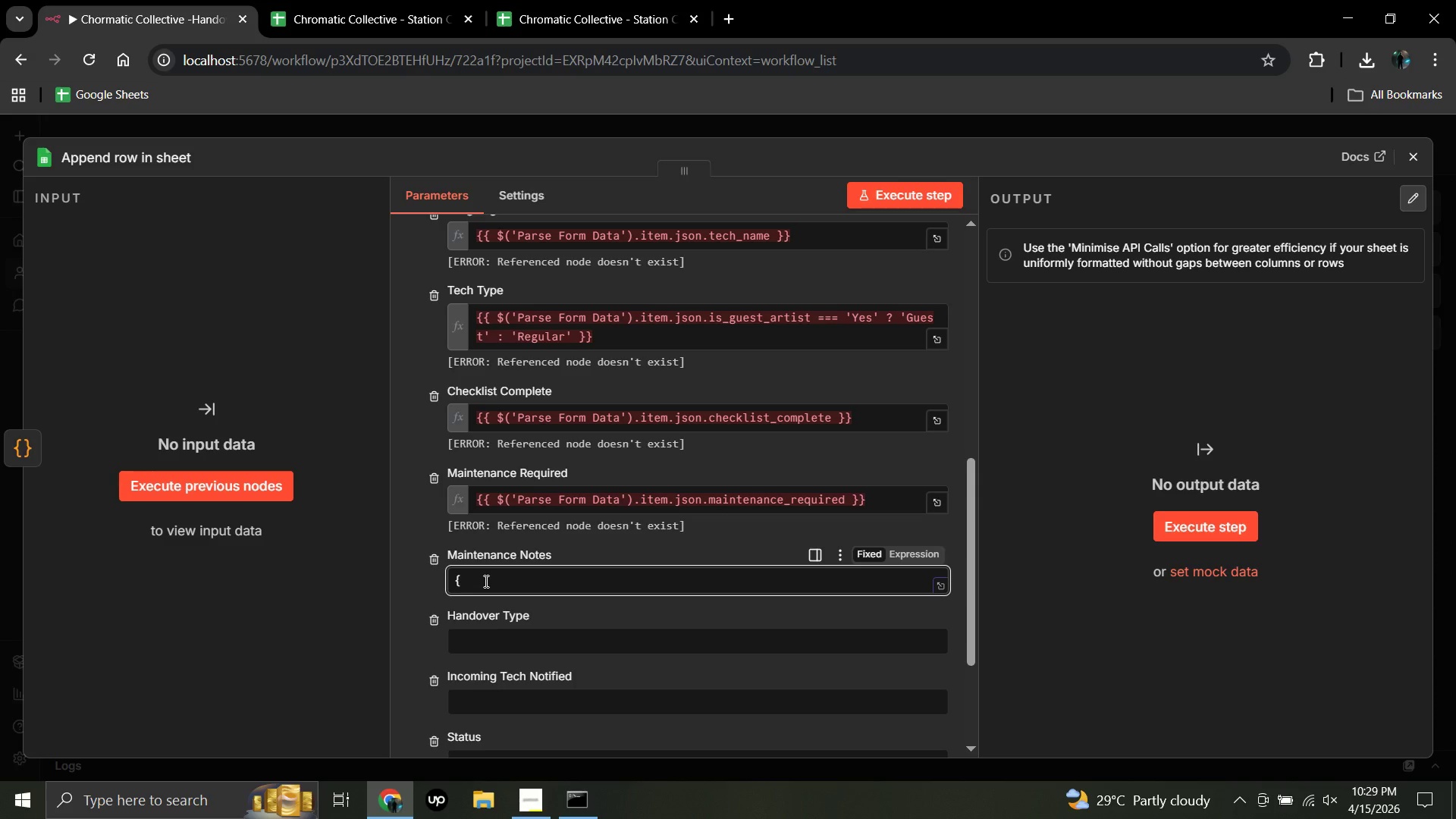 
hold_key(key=ShiftRight, duration=0.55)
 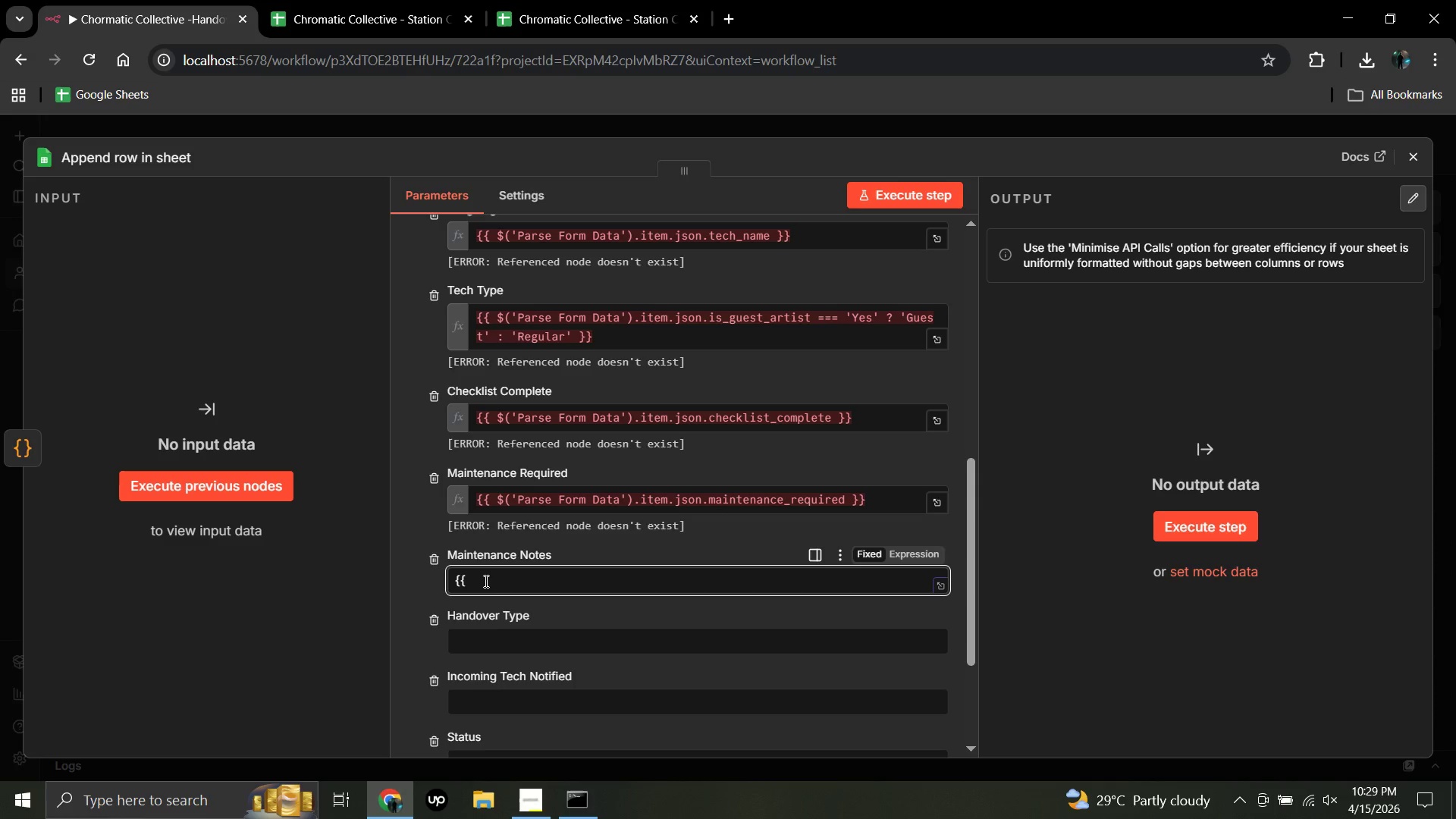 
hold_key(key=BracketLeft, duration=0.33)
 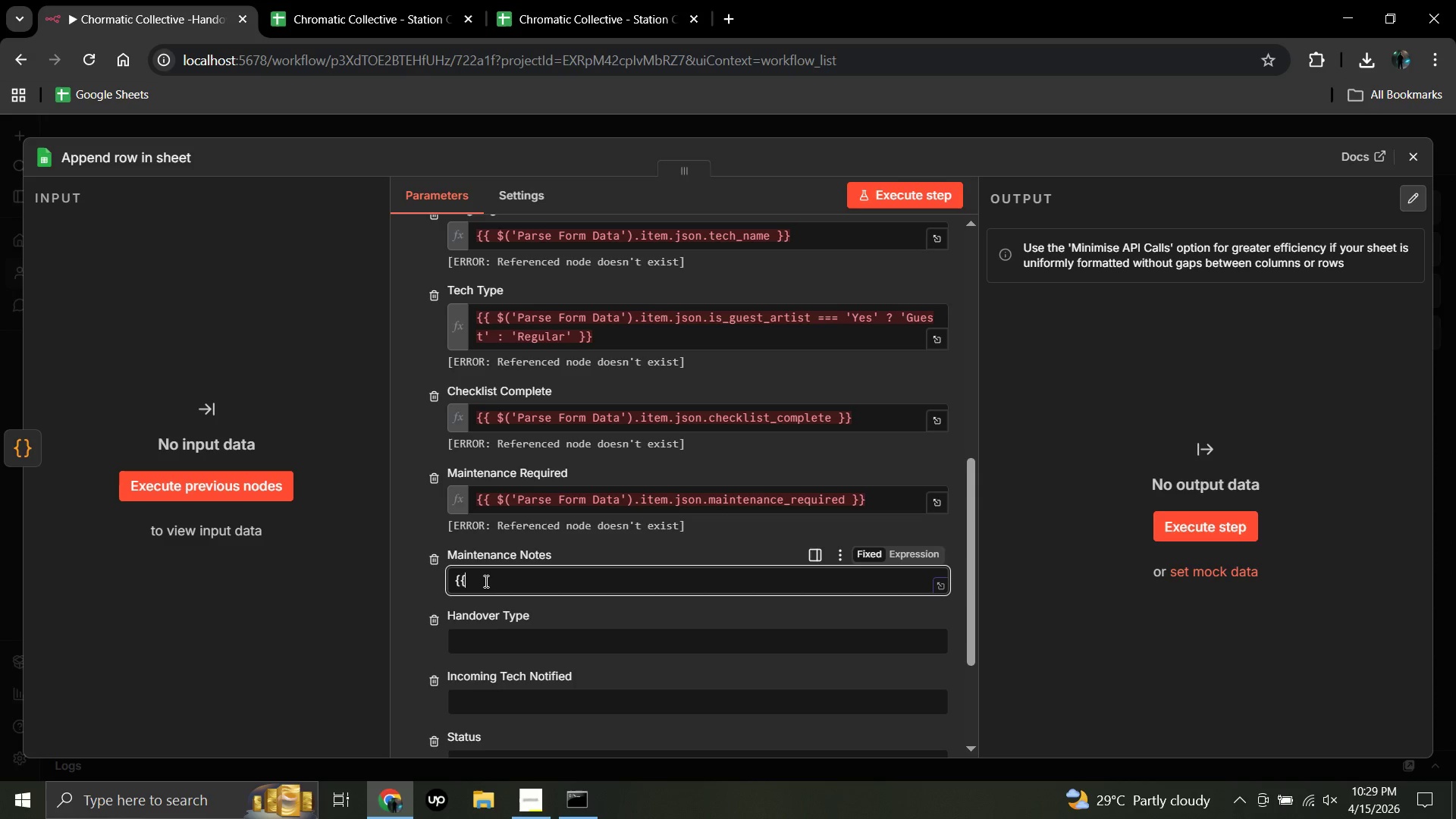 
hold_key(key=ShiftLeft, duration=0.61)
 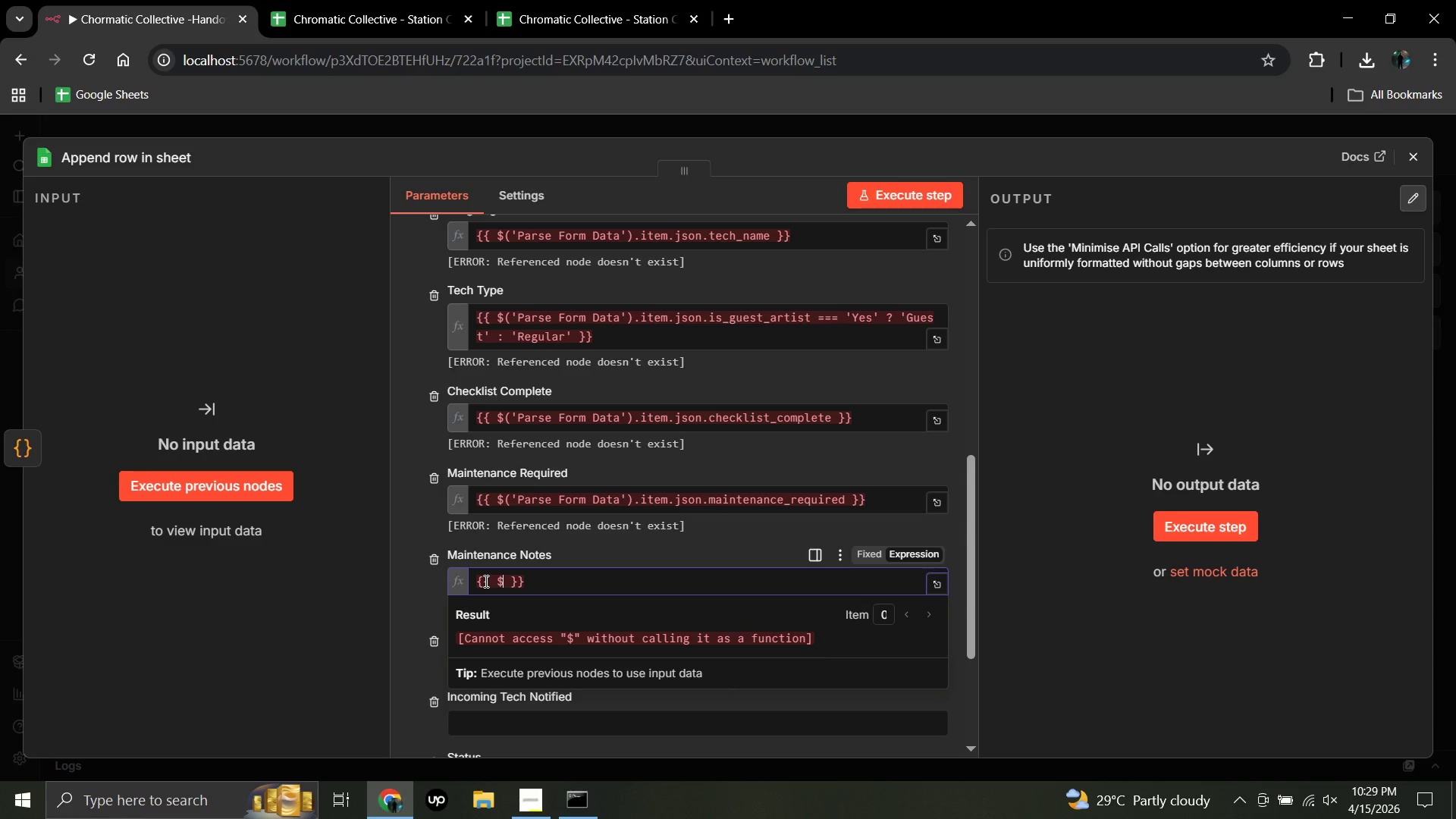 
hold_key(key=4, duration=0.45)
 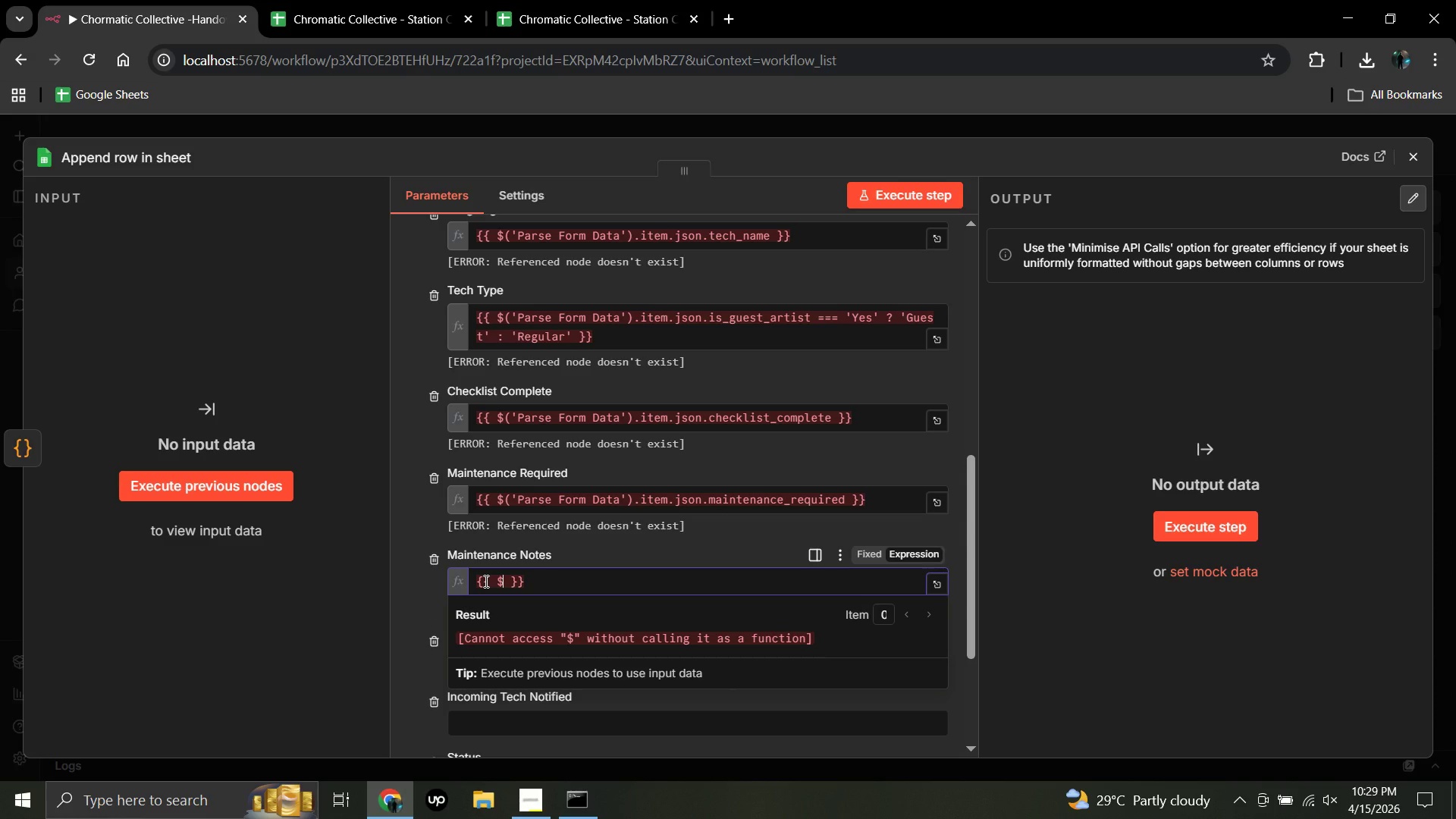 
key(Shift+9)
 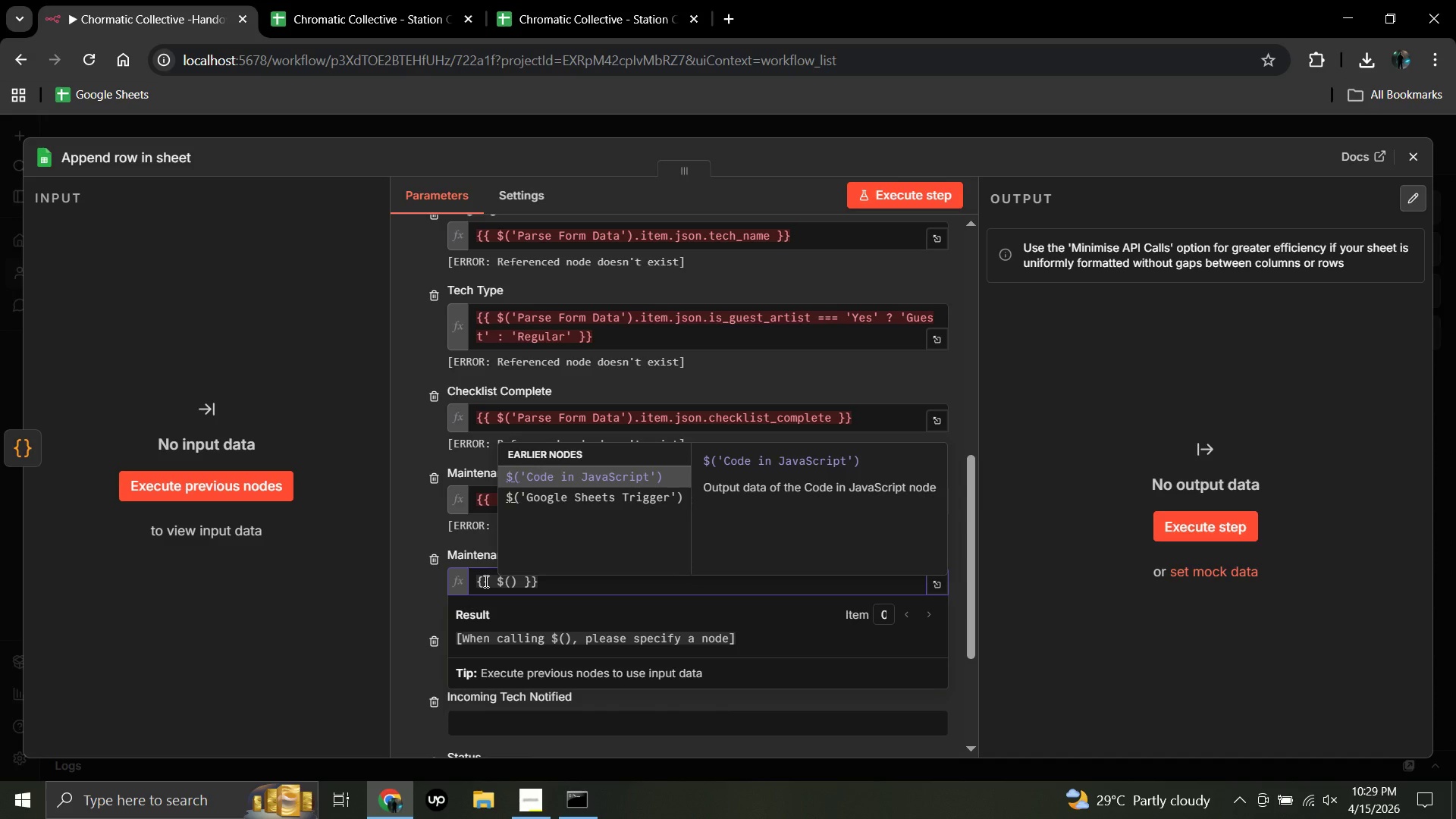 
key(Quote)
 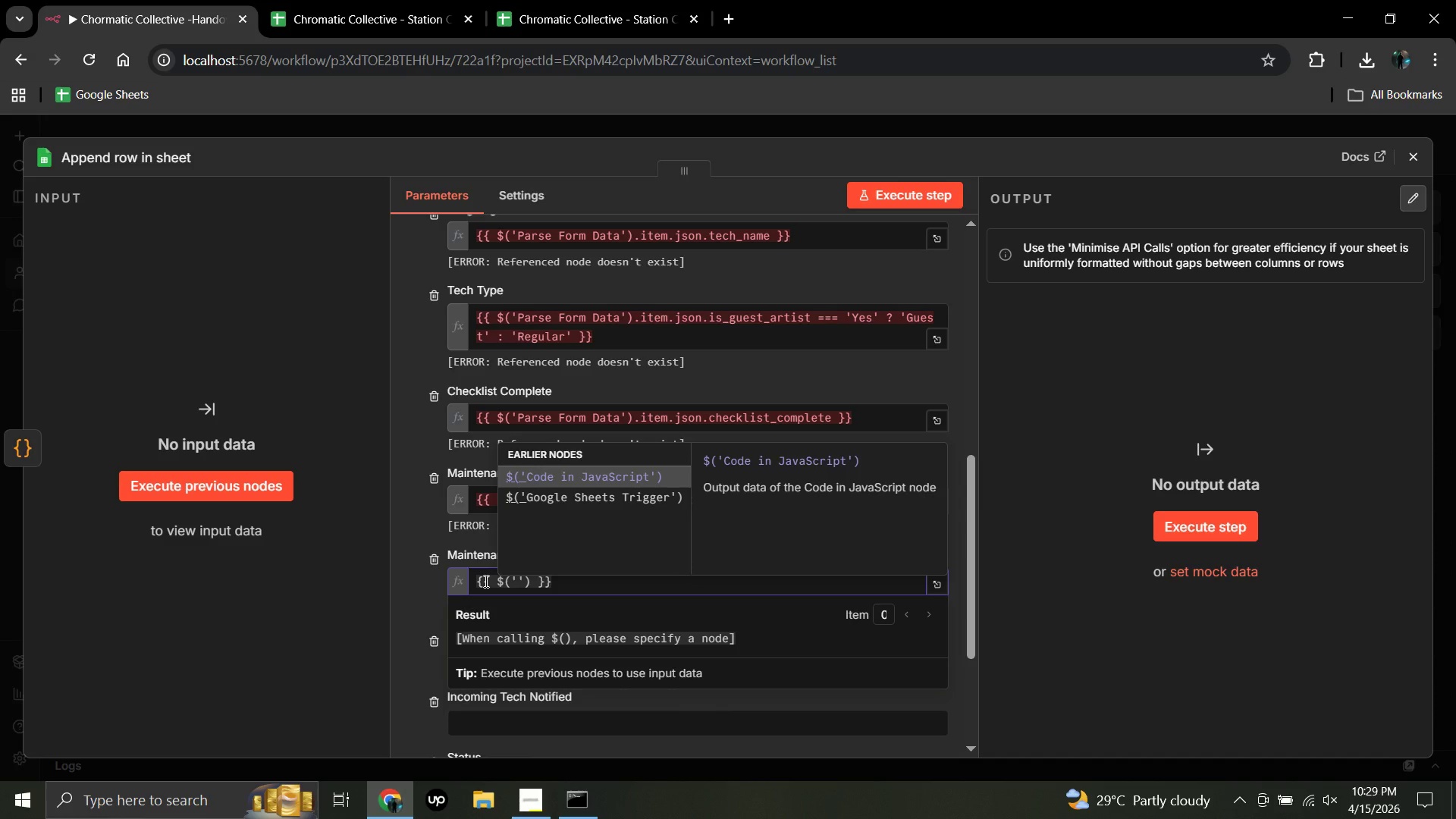 
wait(8.36)
 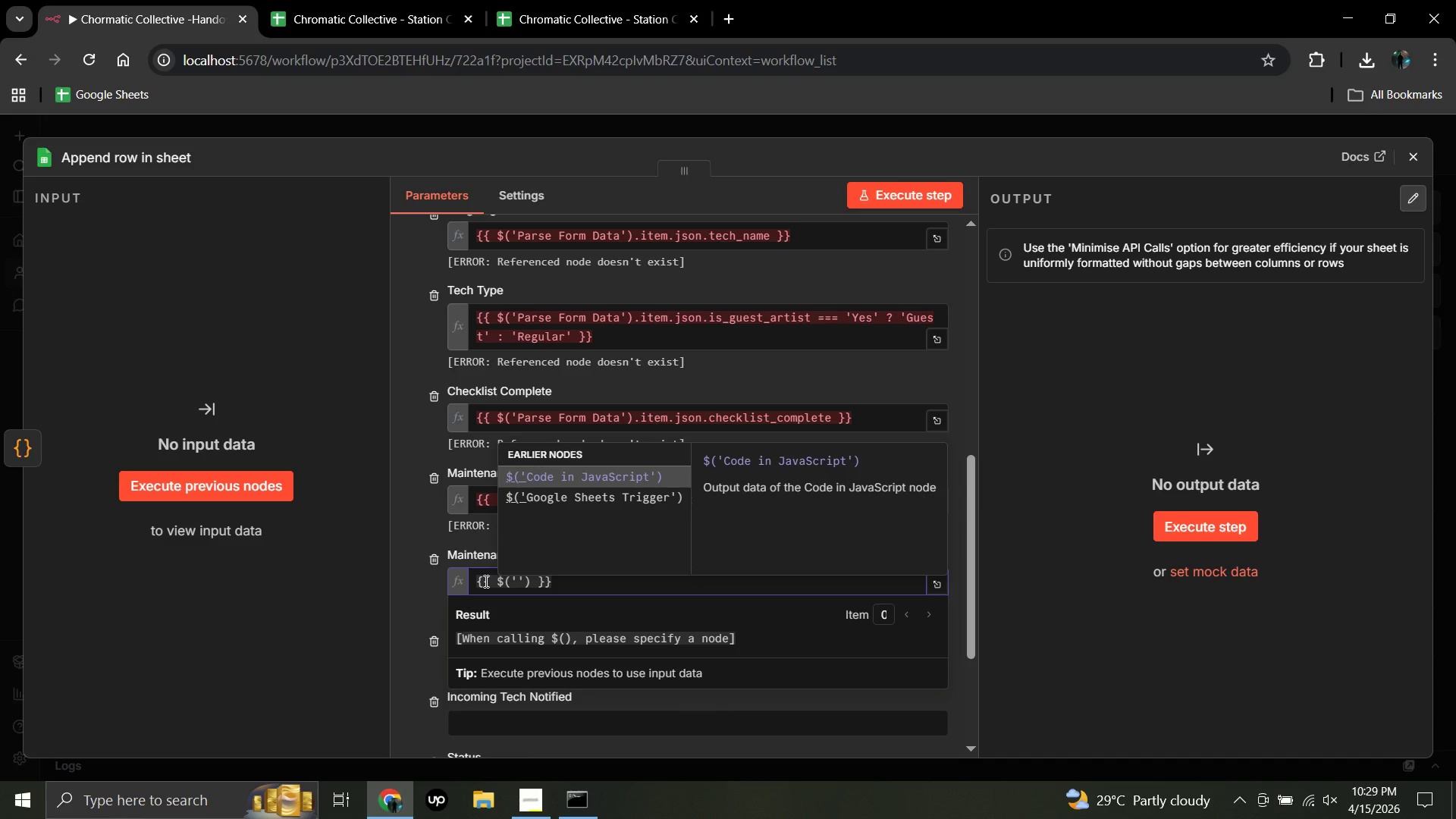 
type(Parse Form Data)
 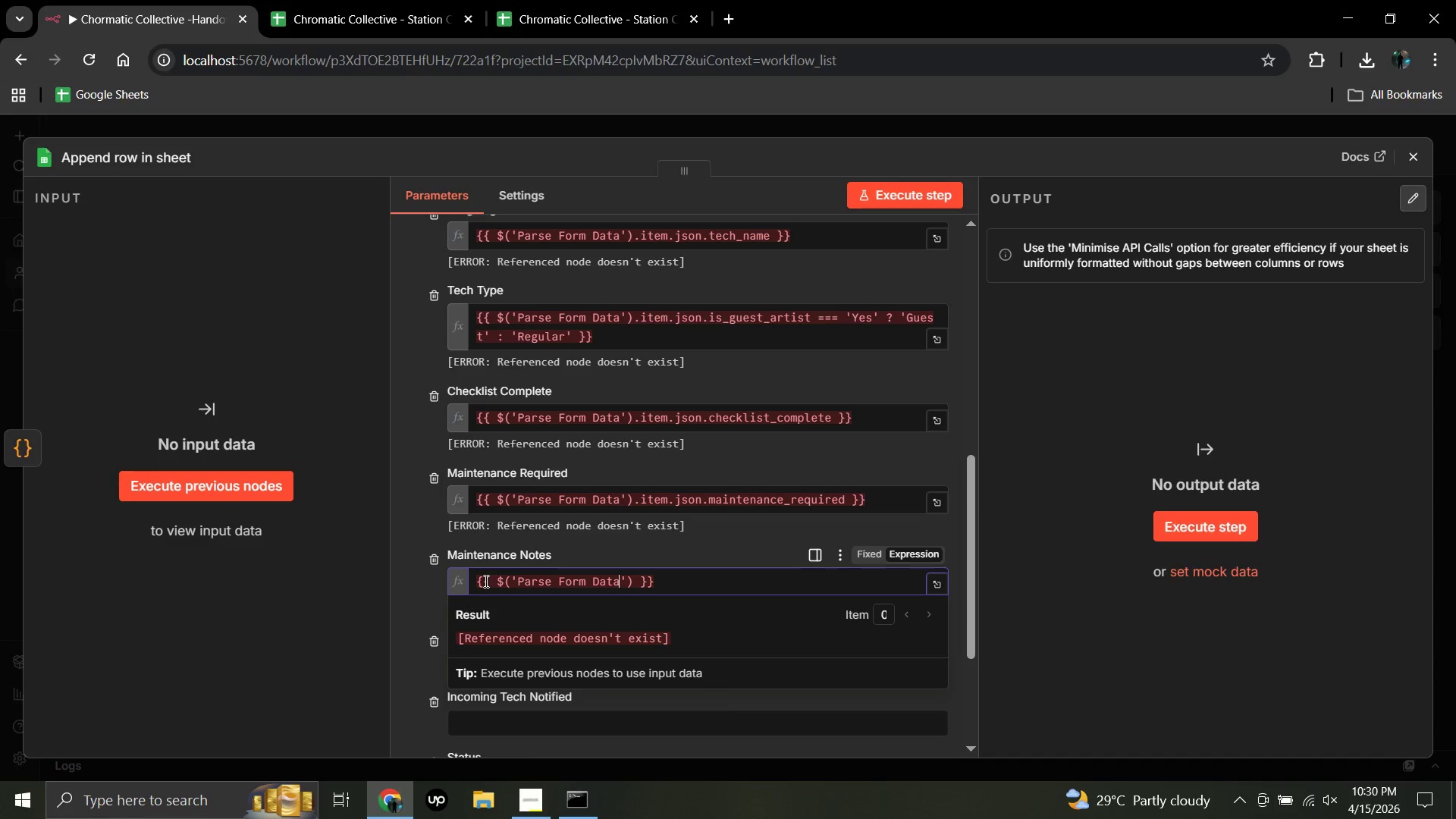 
wait(10.7)
 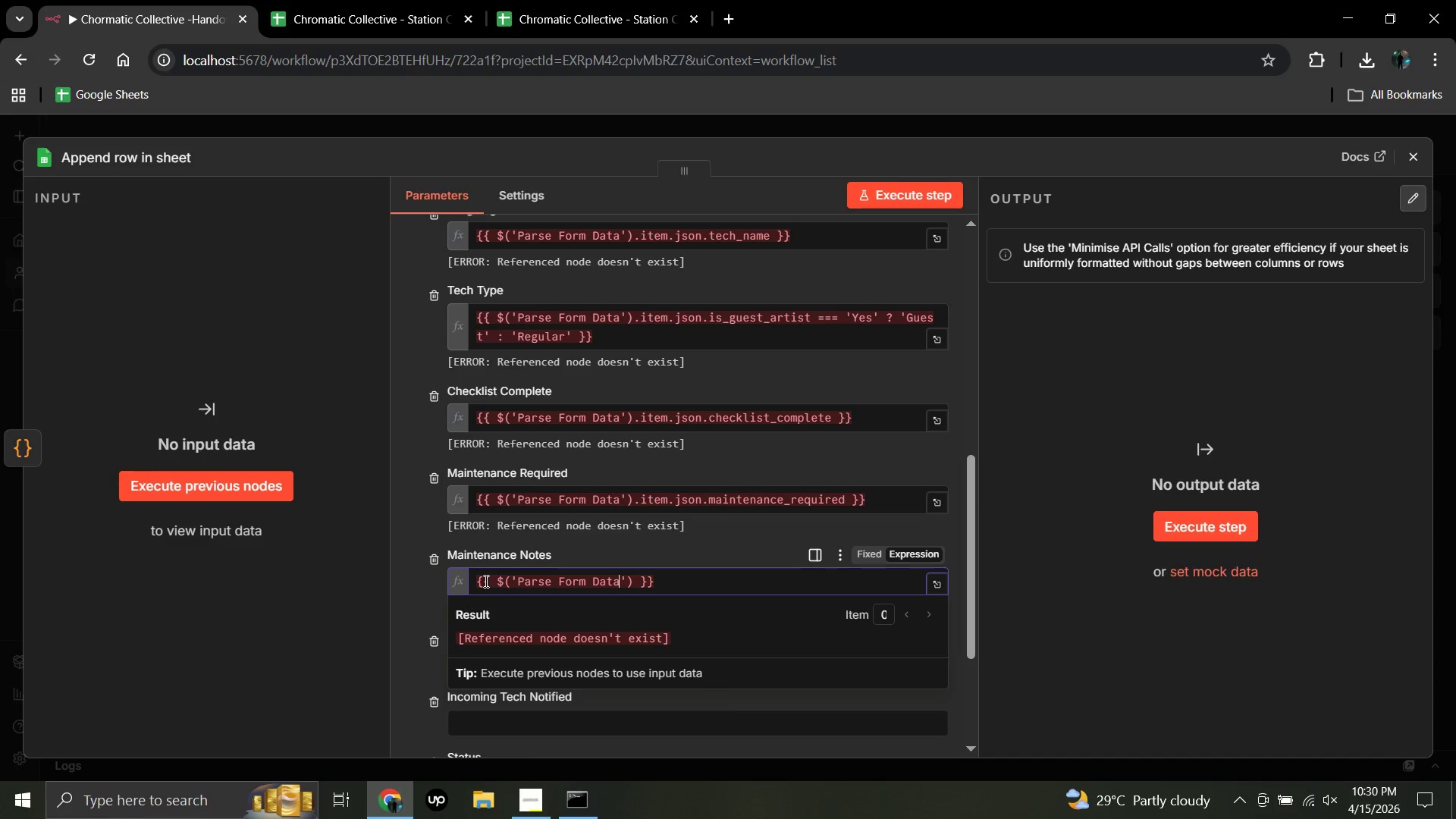 
left_click([632, 580])
 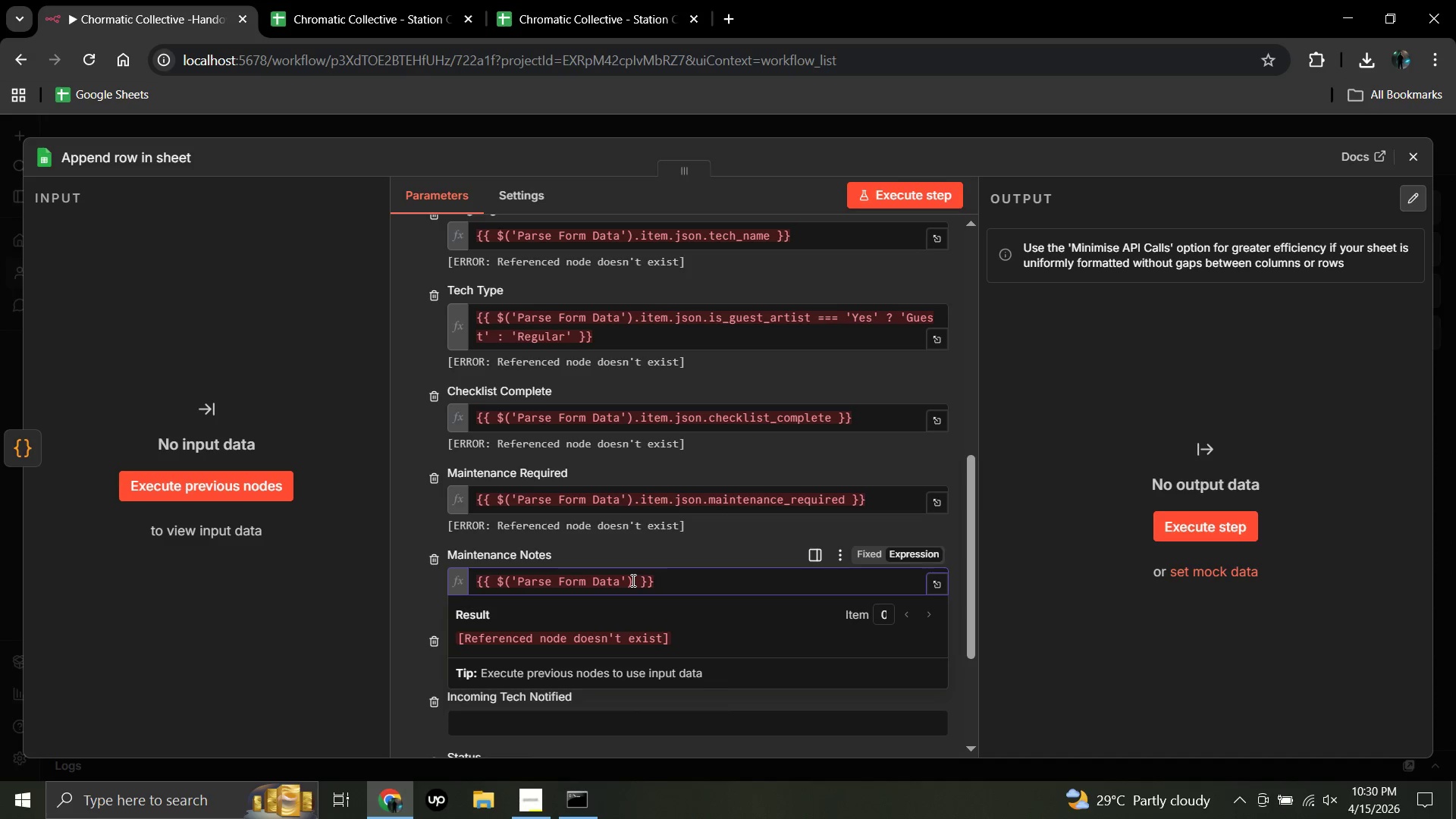 
key(Period)
 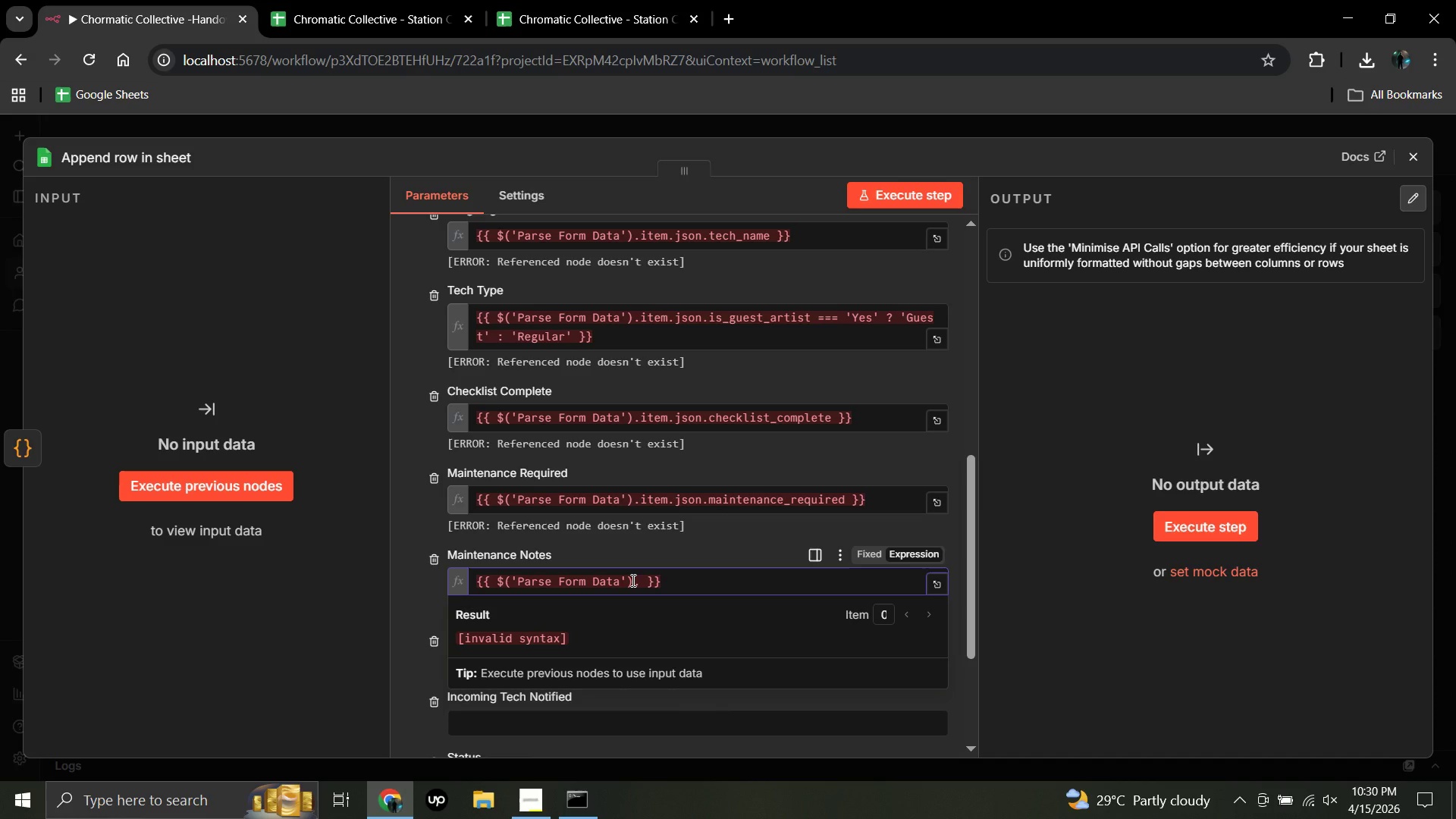 
wait(10.08)
 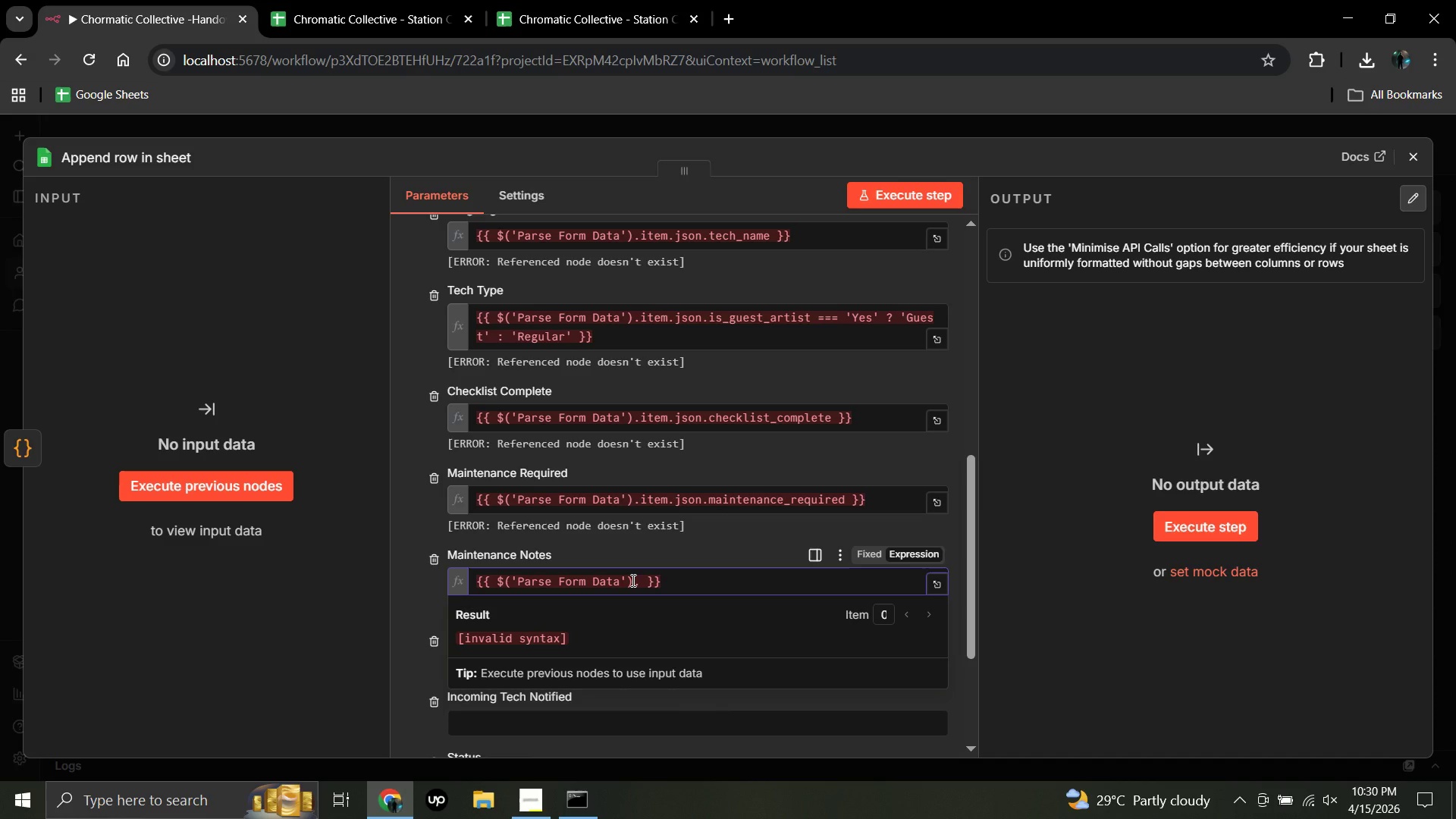 
type(item)
 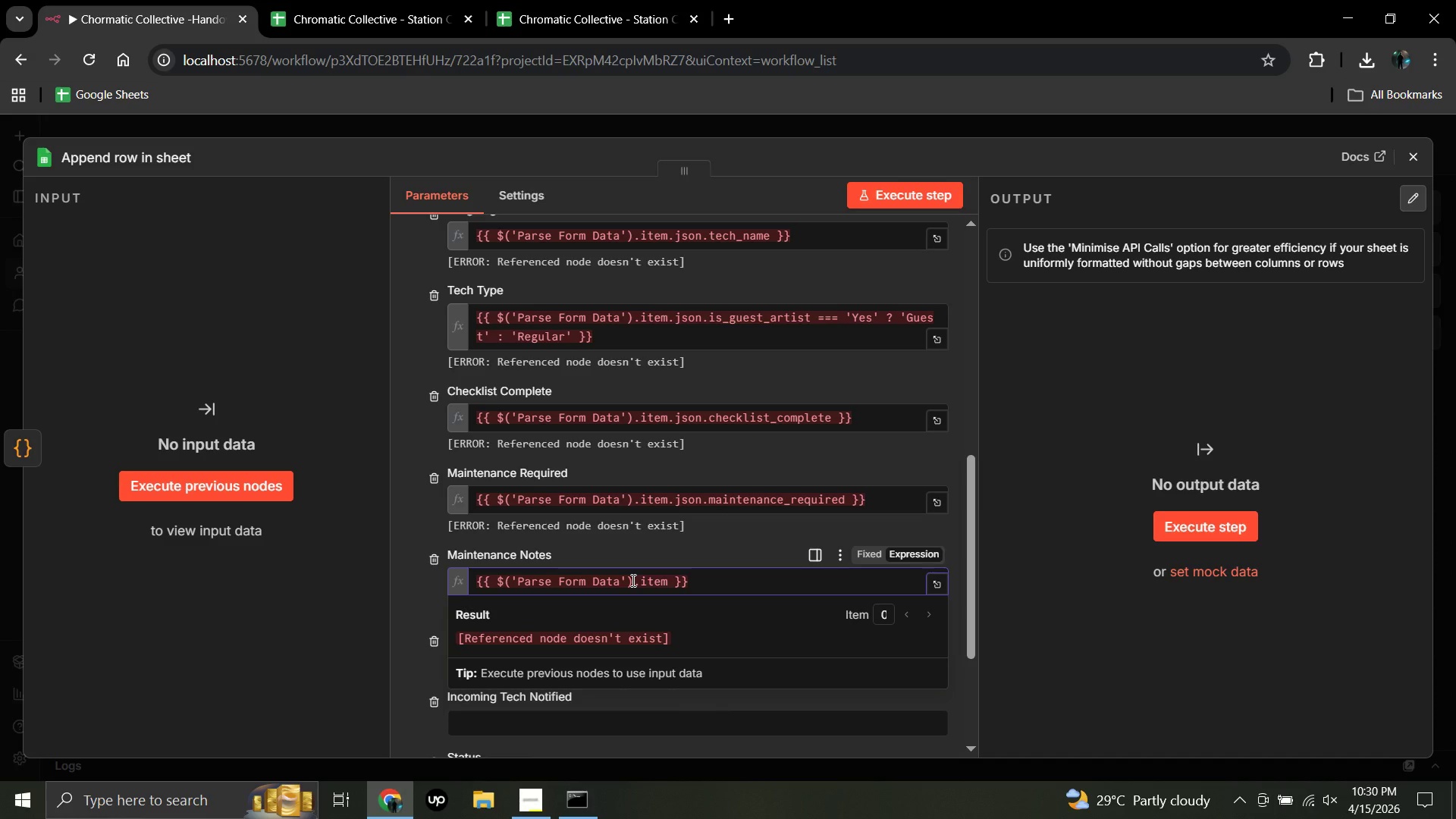 
type(.json.maintenace)
 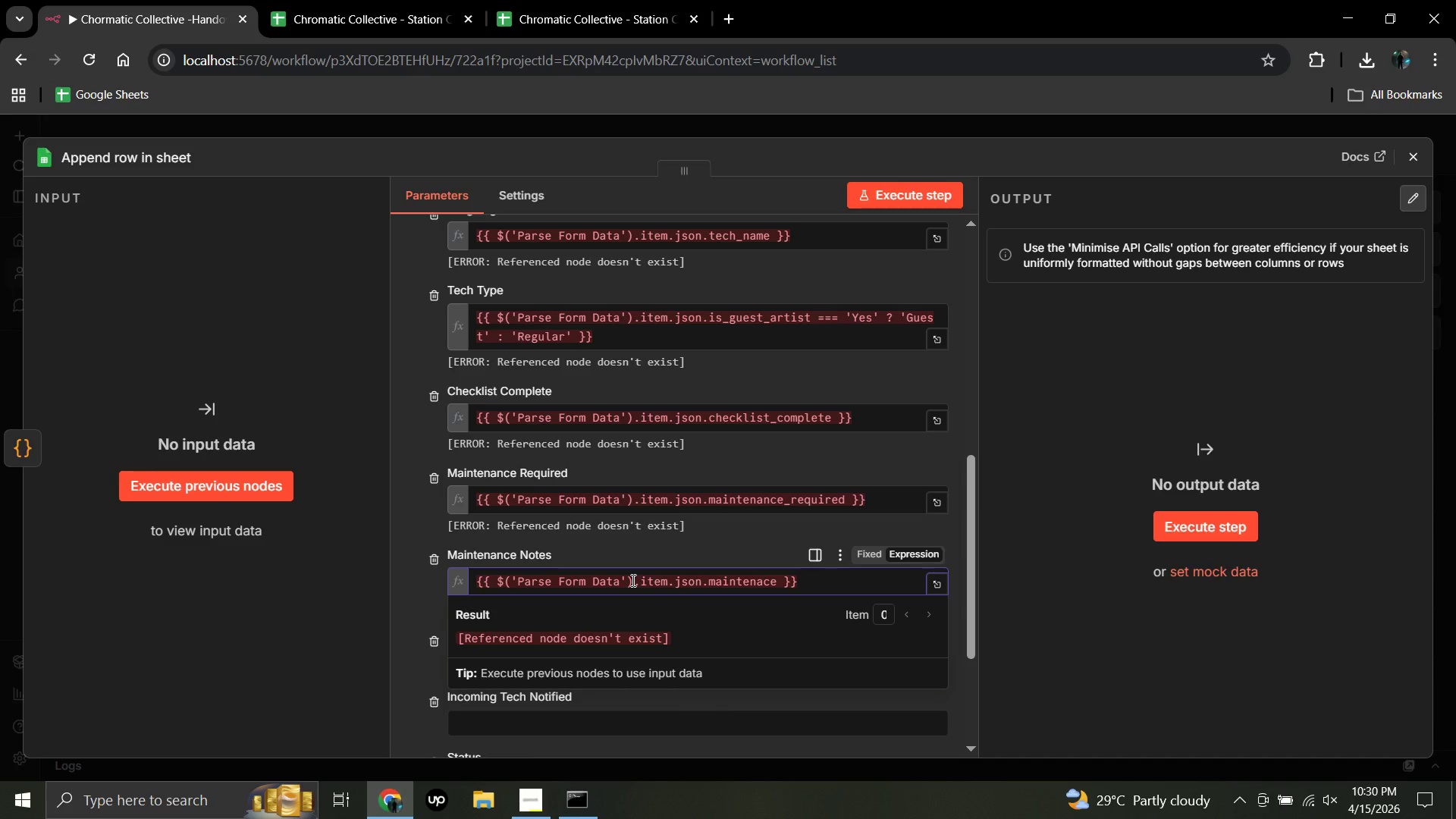 
type(_notes)
 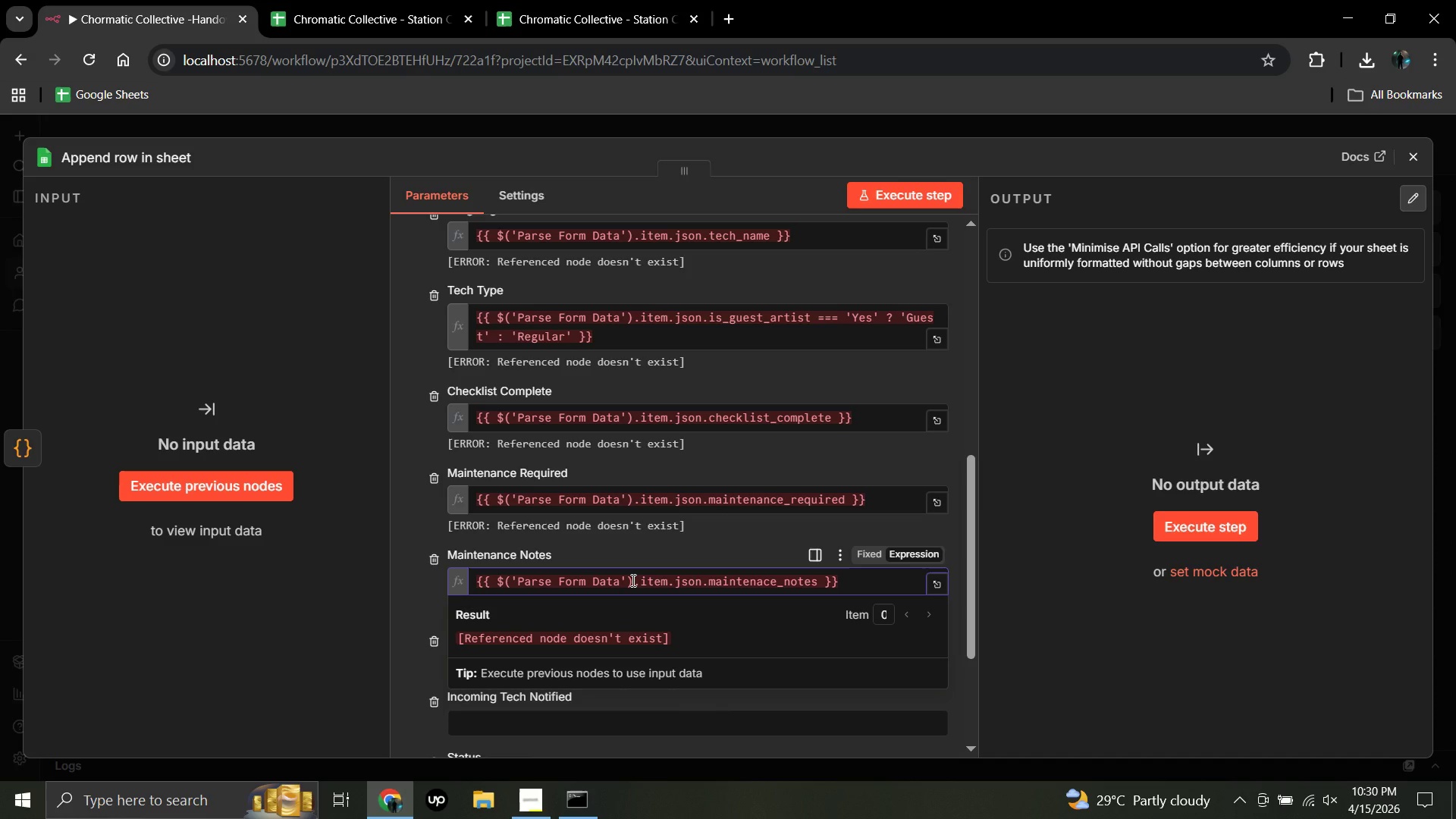 
wait(12.28)
 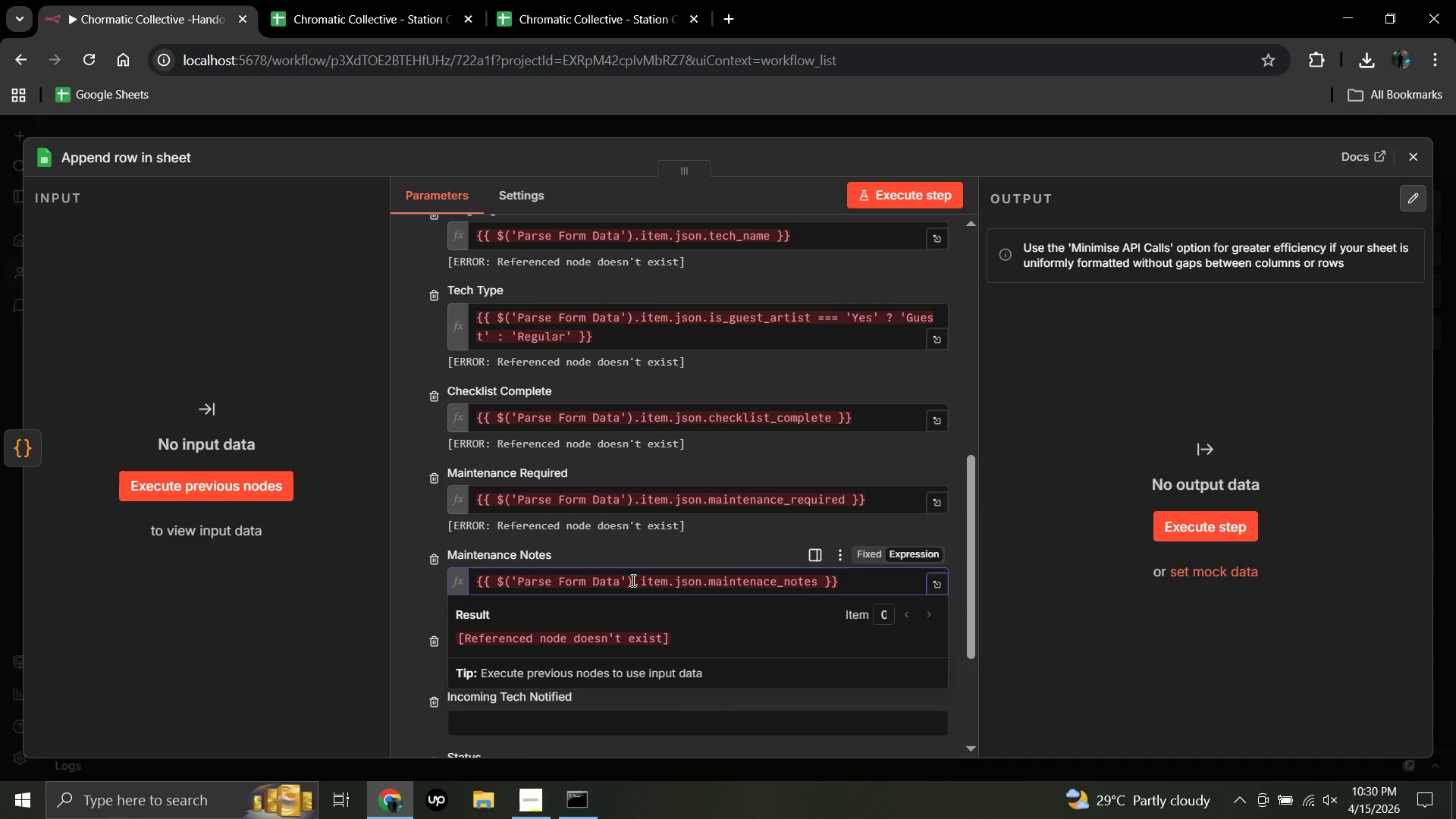 
left_click([240, 667])
 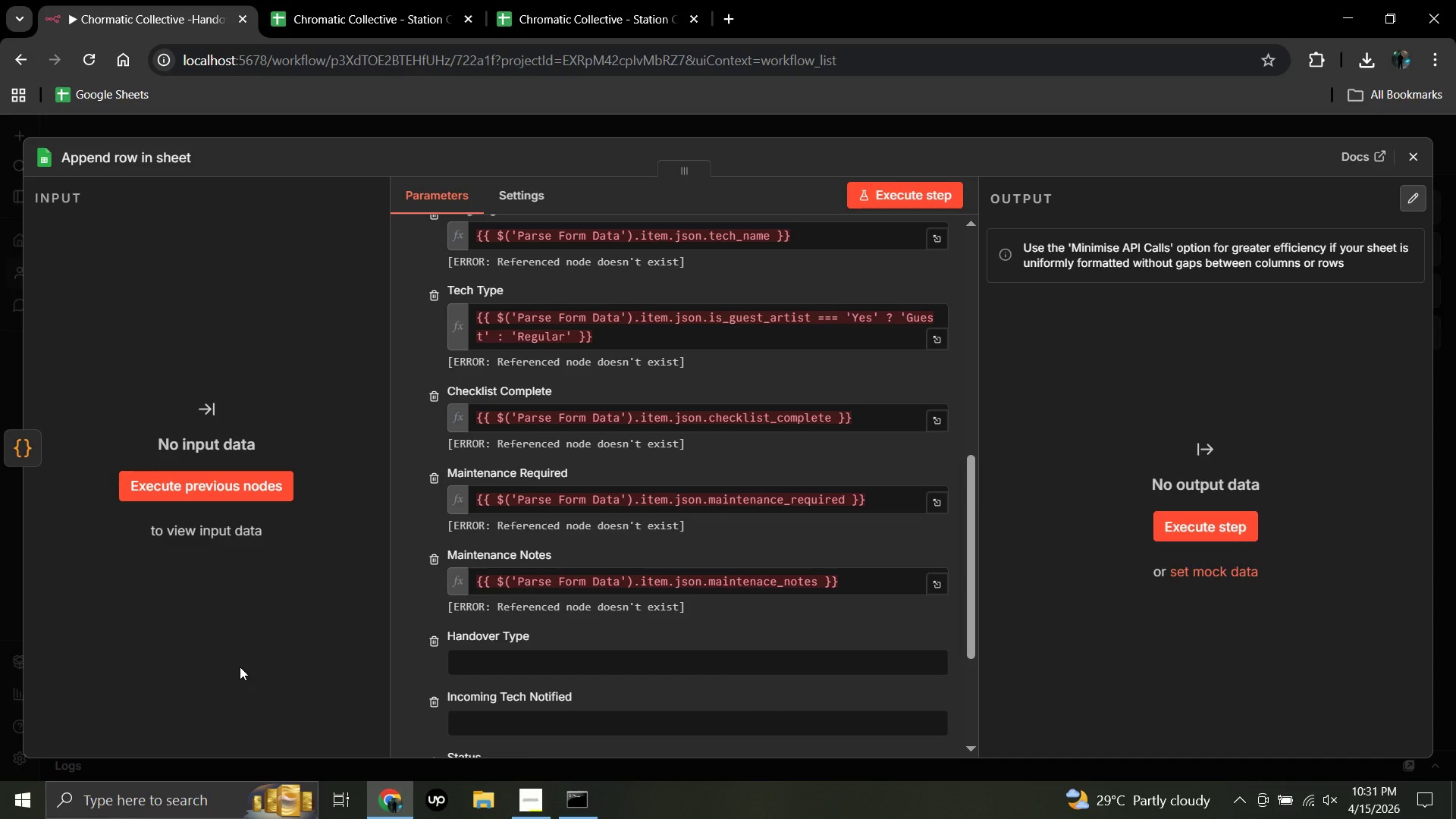 
wait(14.48)
 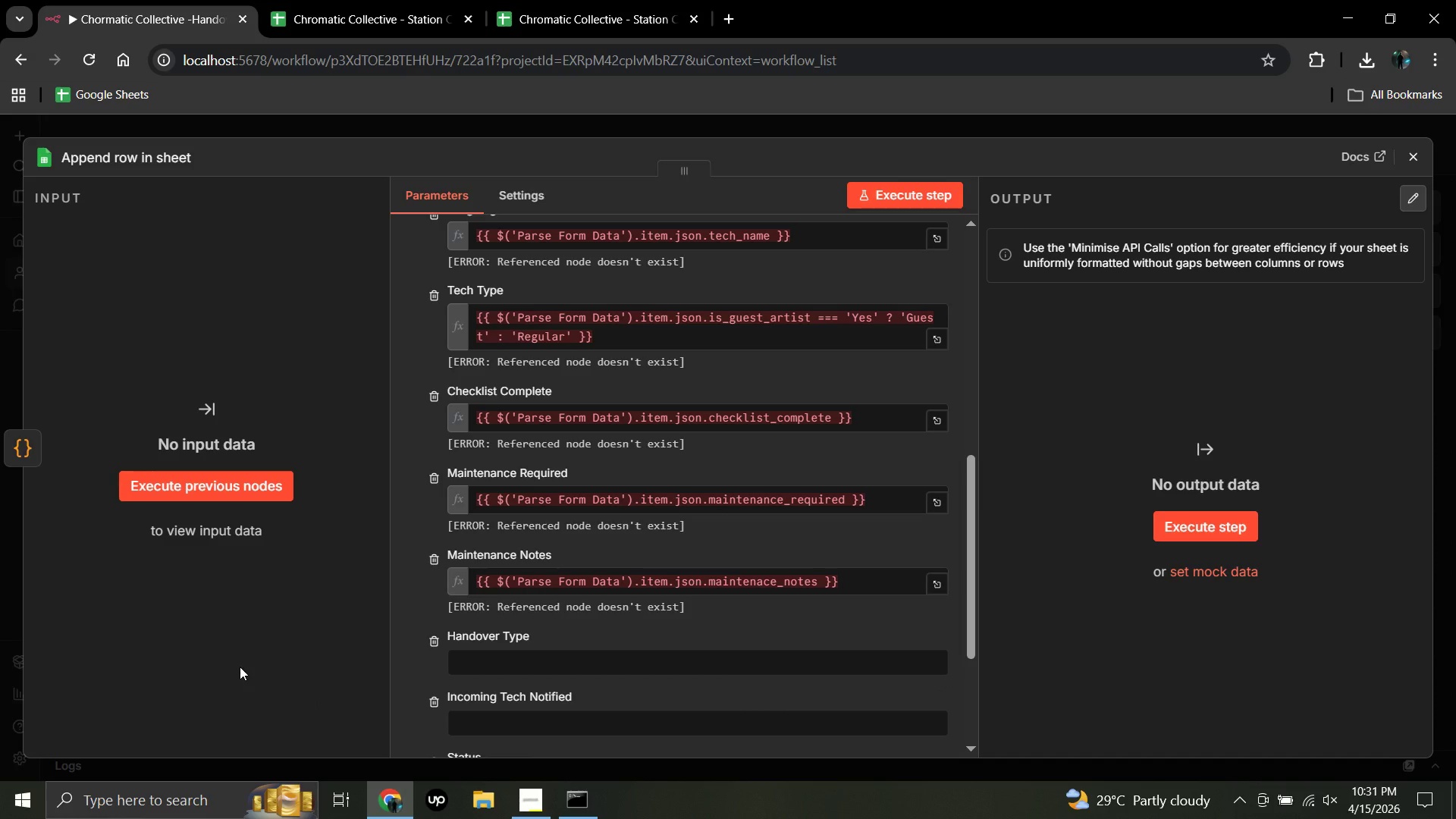 
left_click([973, 750])
 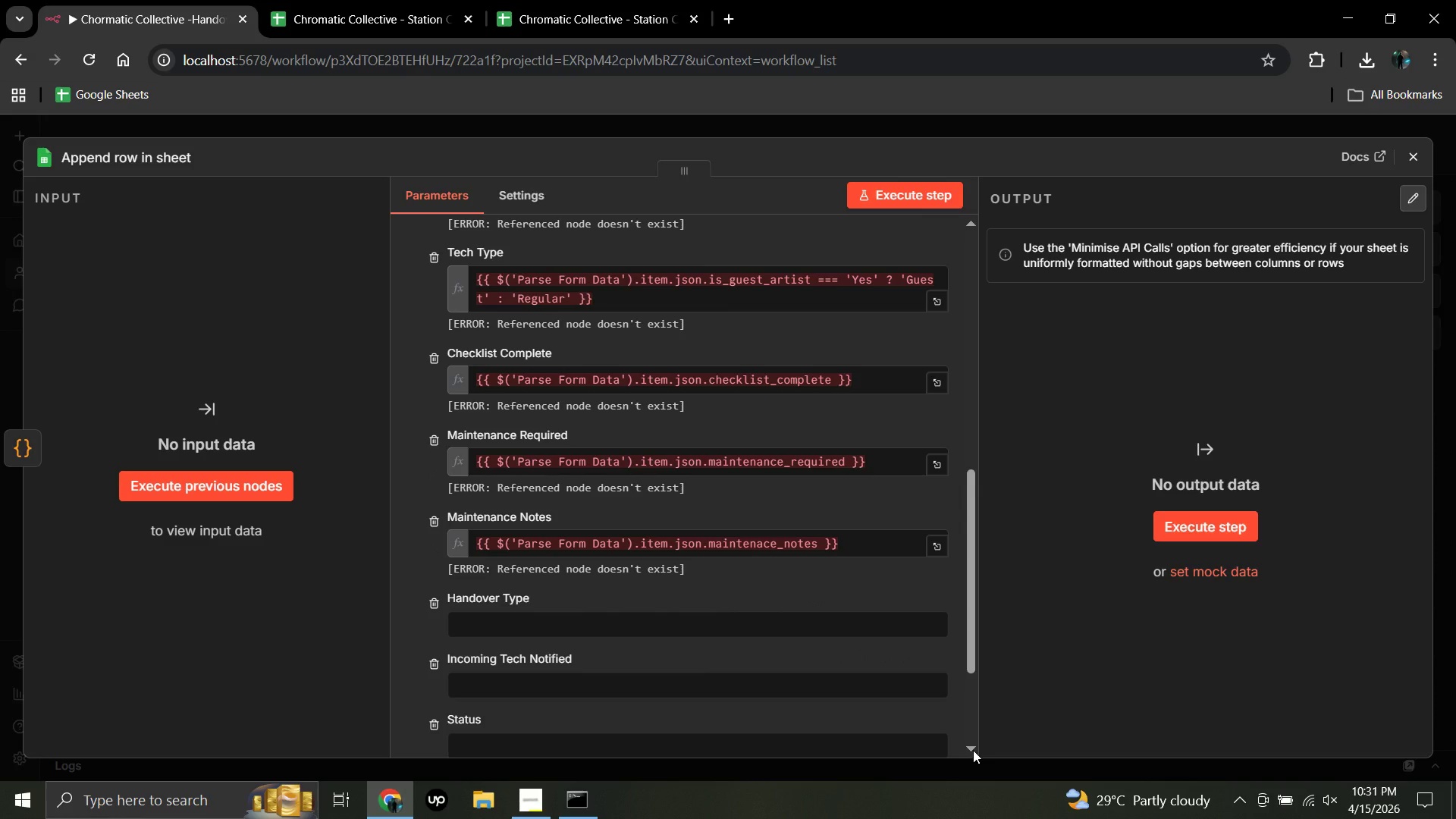 
left_click([973, 750])
 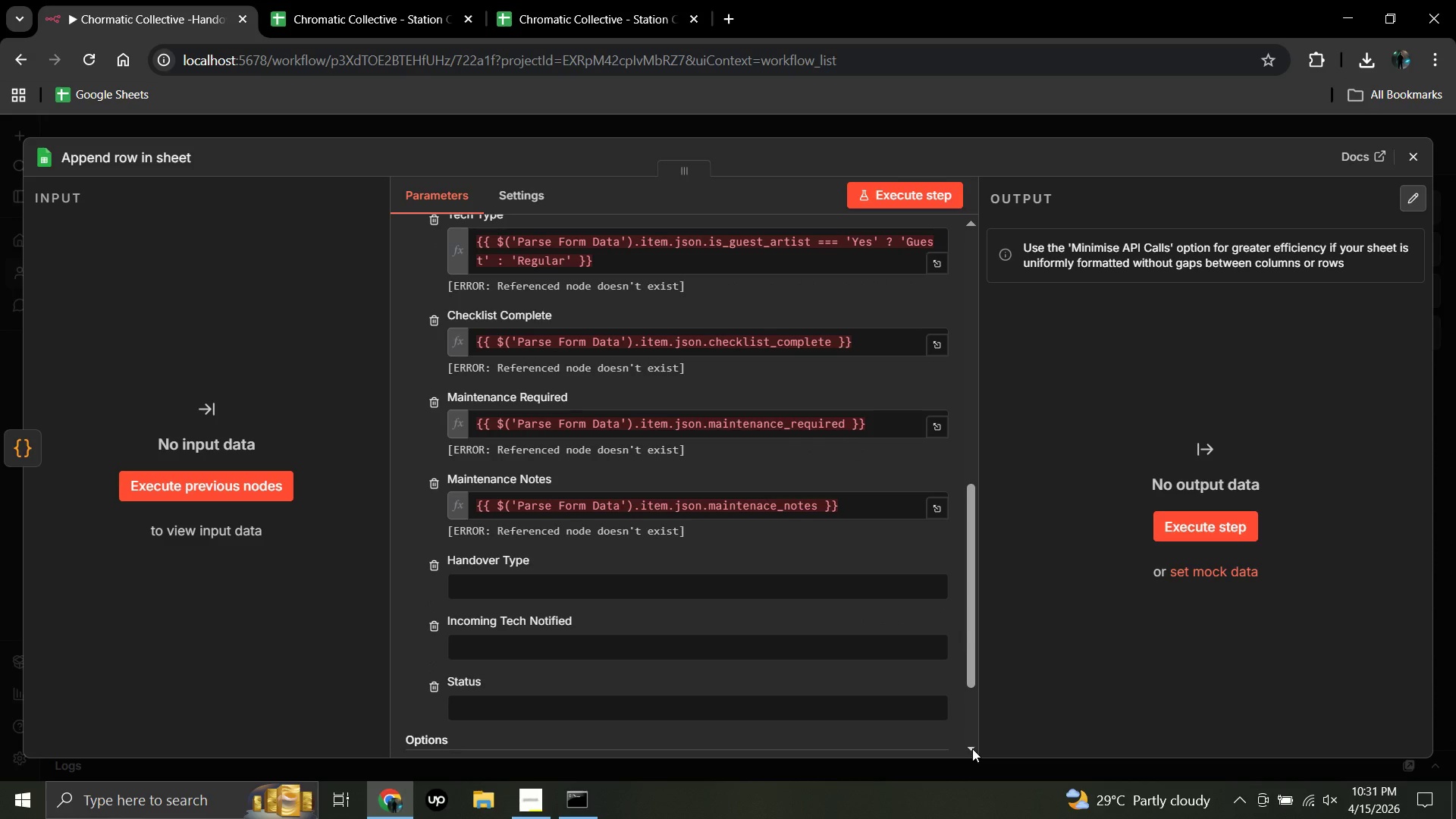 
double_click([972, 748])
 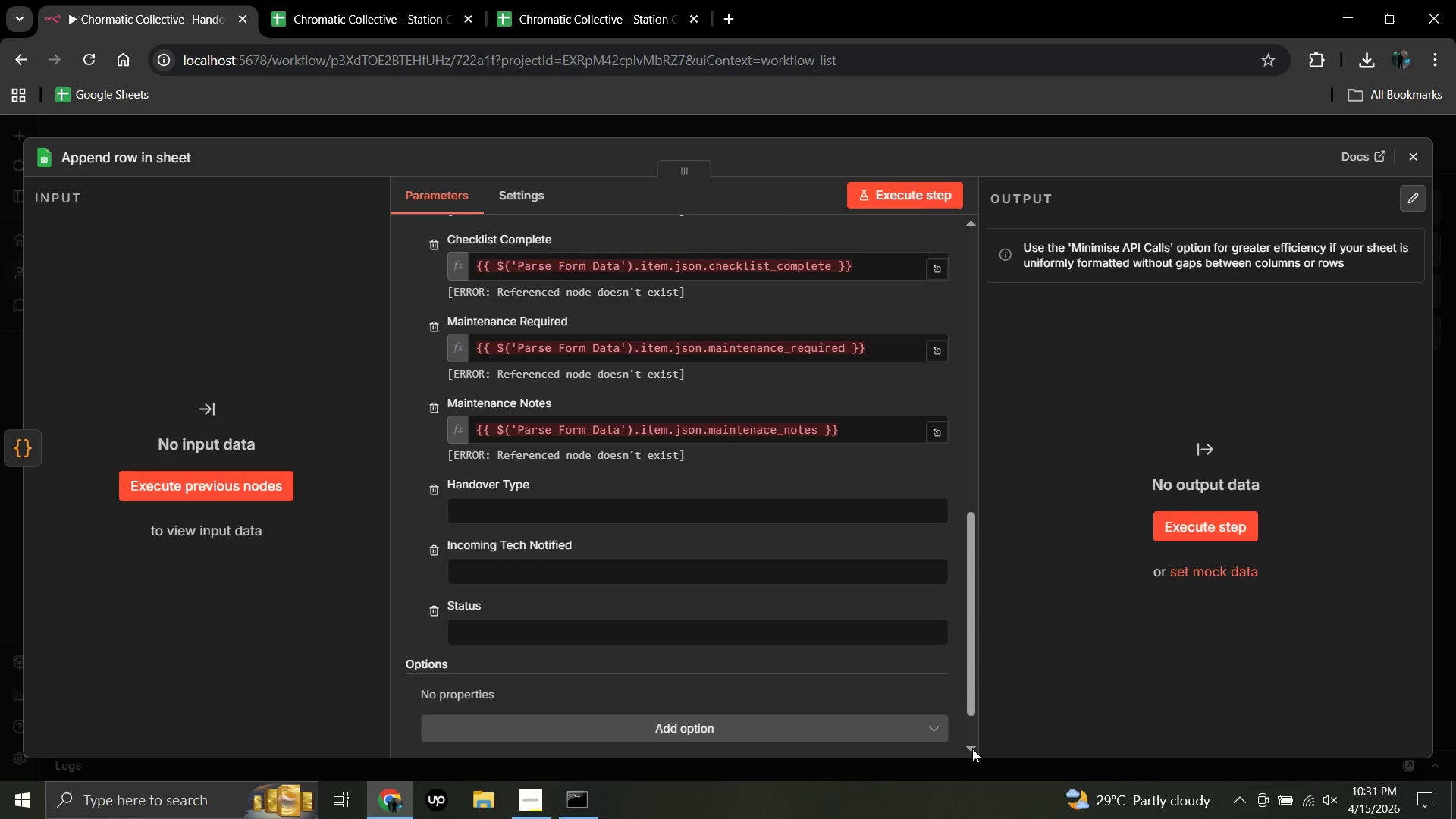 
left_click([972, 748])
 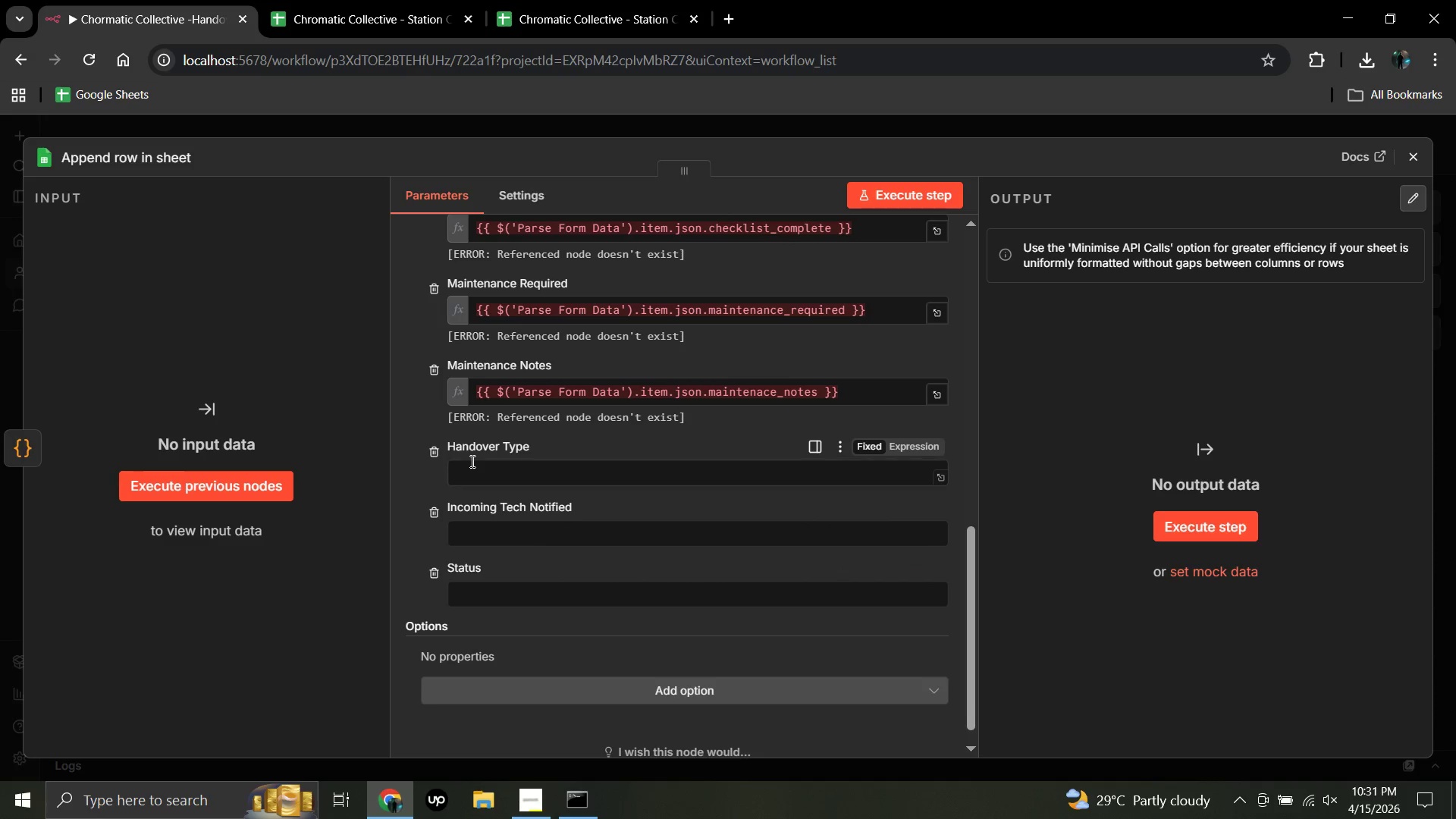 
left_click([469, 470])
 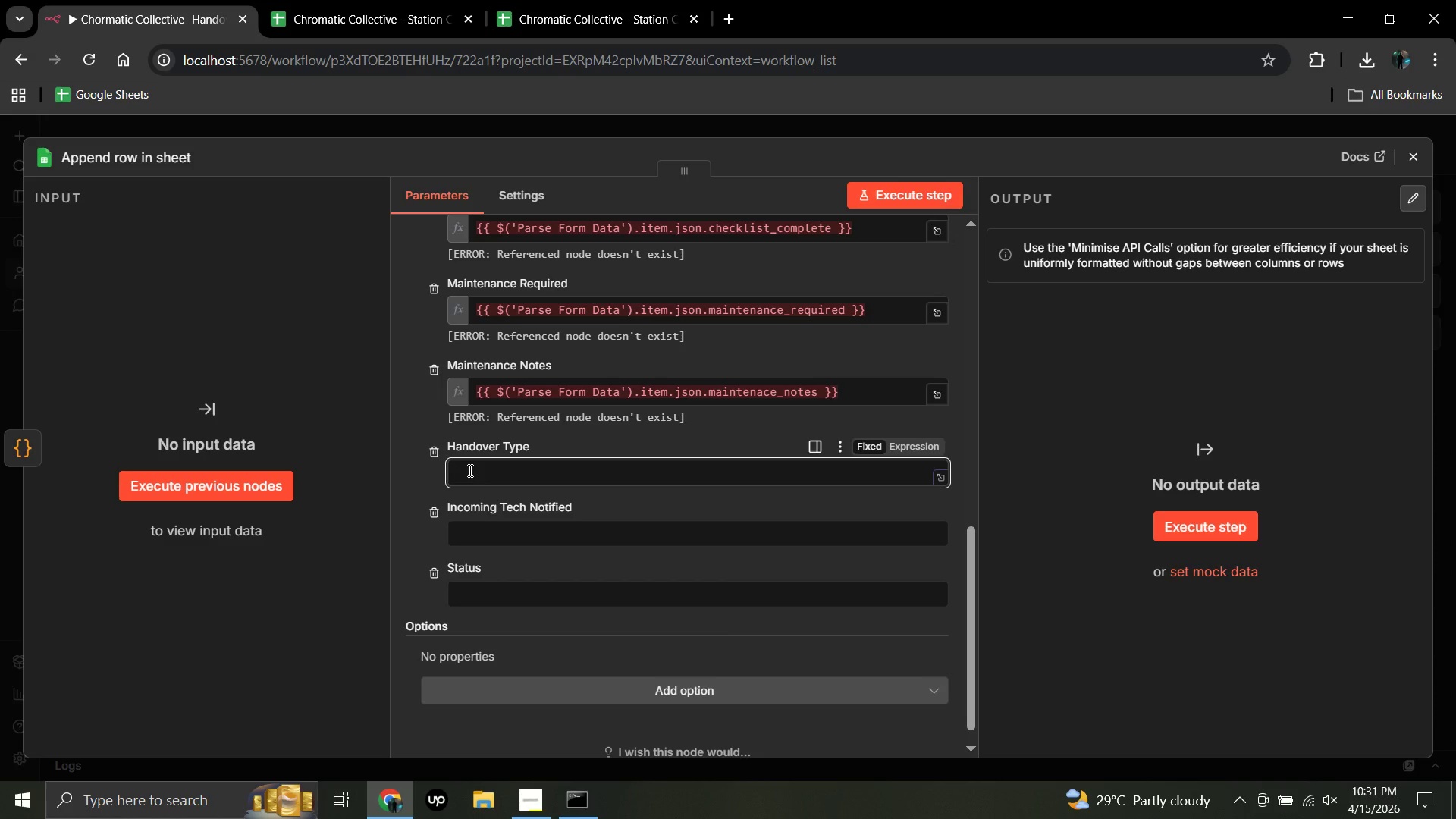 
hold_key(key=ShiftRight, duration=0.52)
 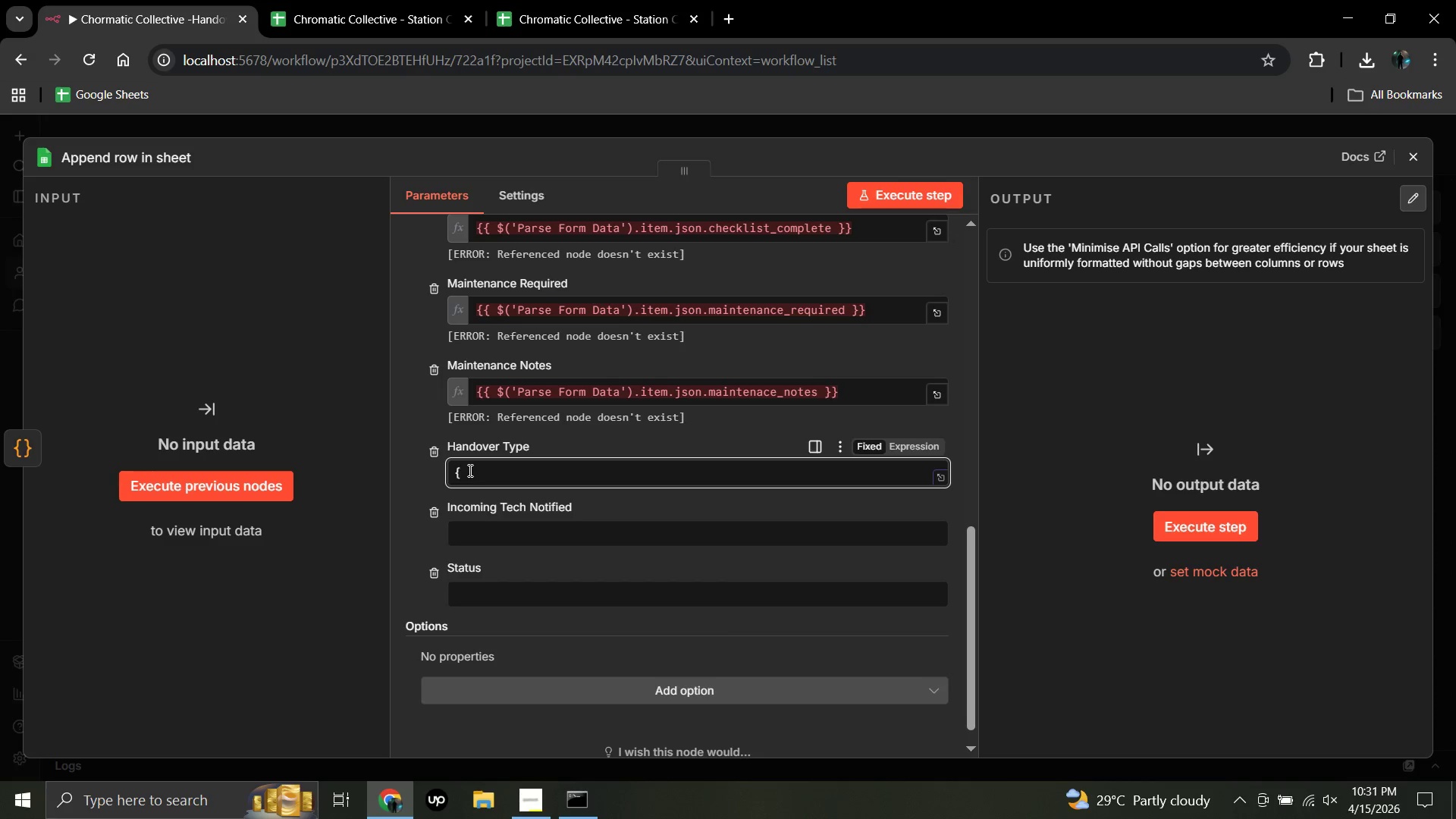 
hold_key(key=BracketLeft, duration=0.38)
 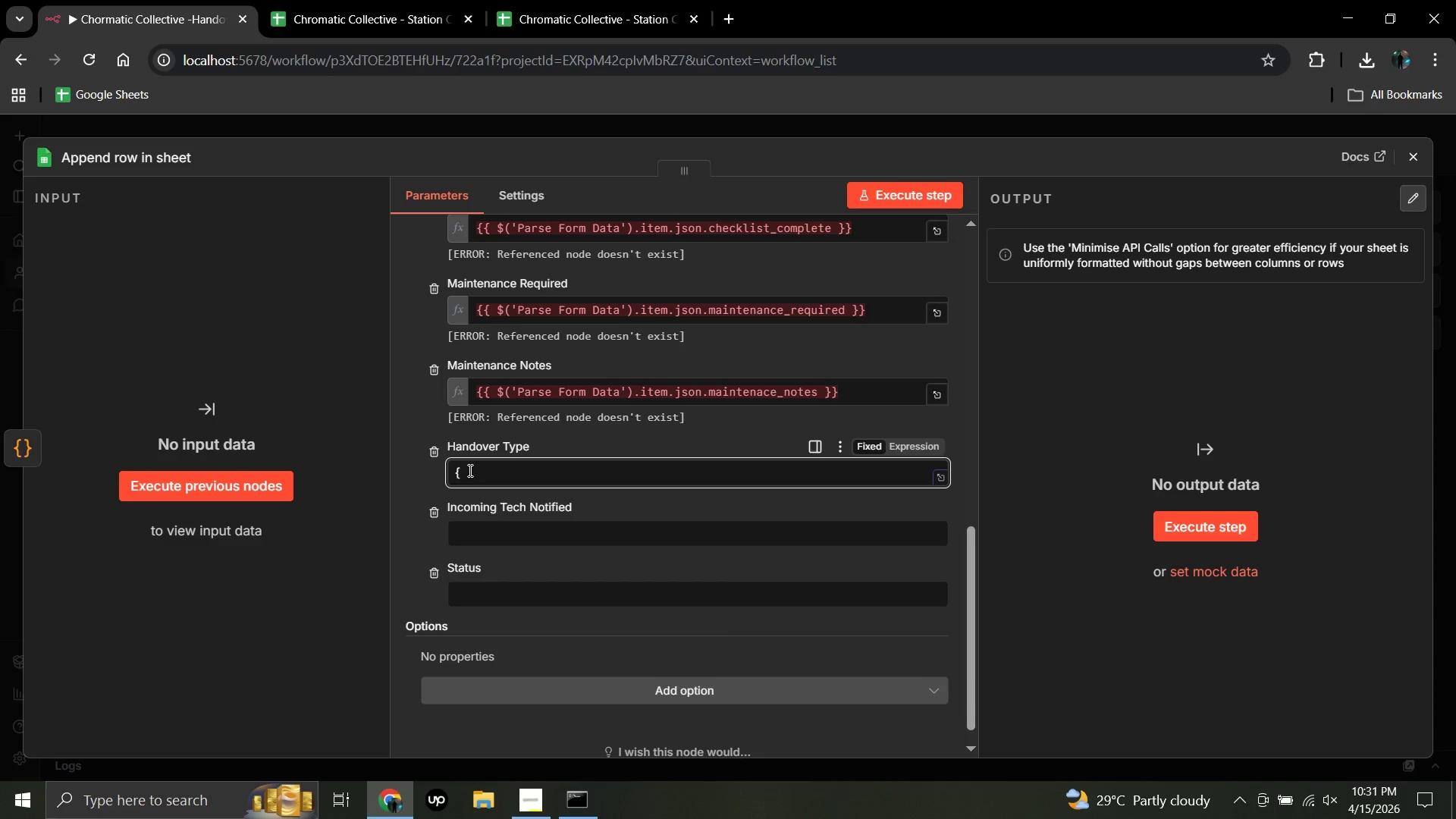 
hold_key(key=ShiftRight, duration=0.41)
 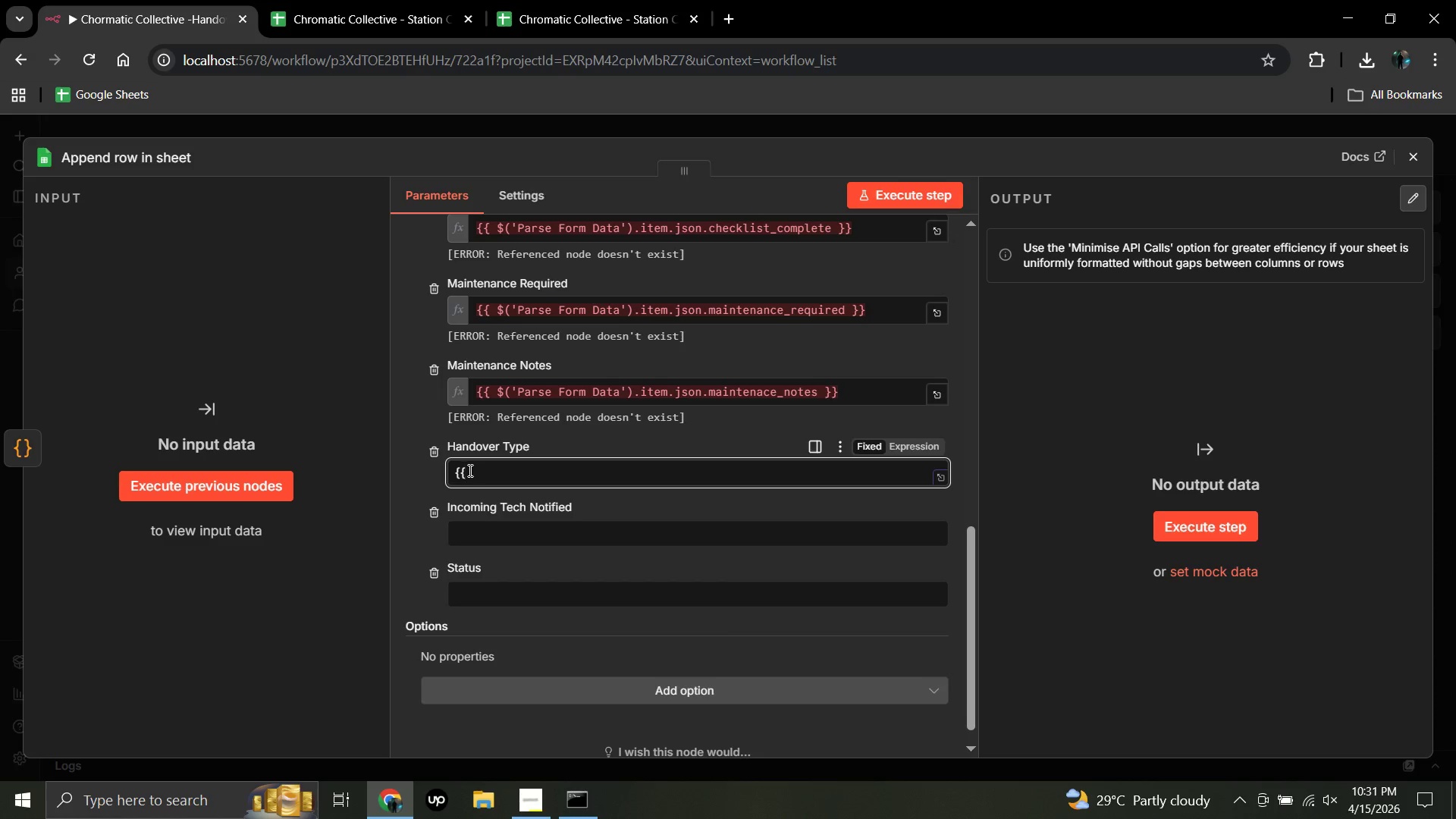 
hold_key(key=BracketLeft, duration=0.41)
 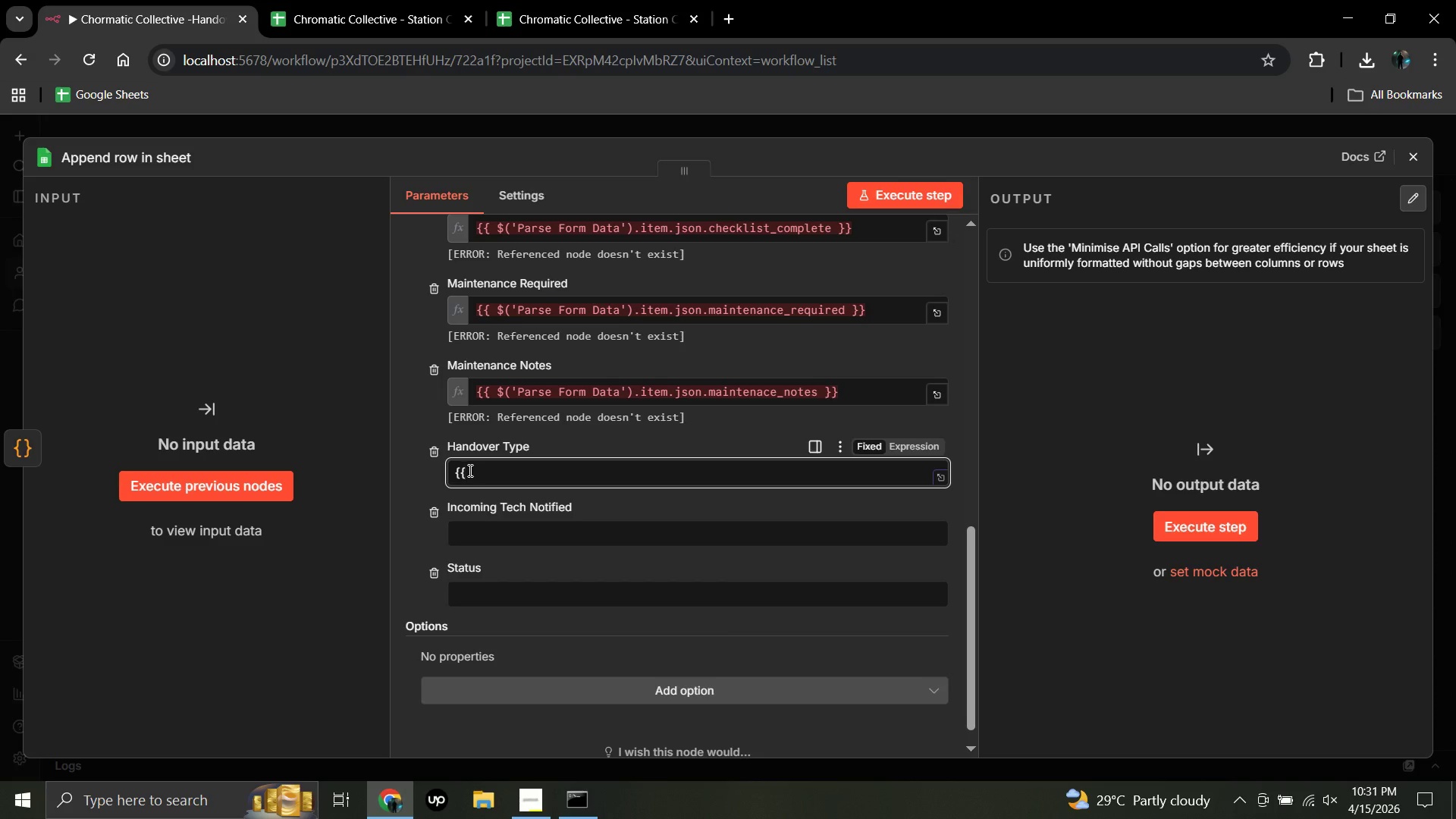 
hold_key(key=ShiftLeft, duration=0.62)
 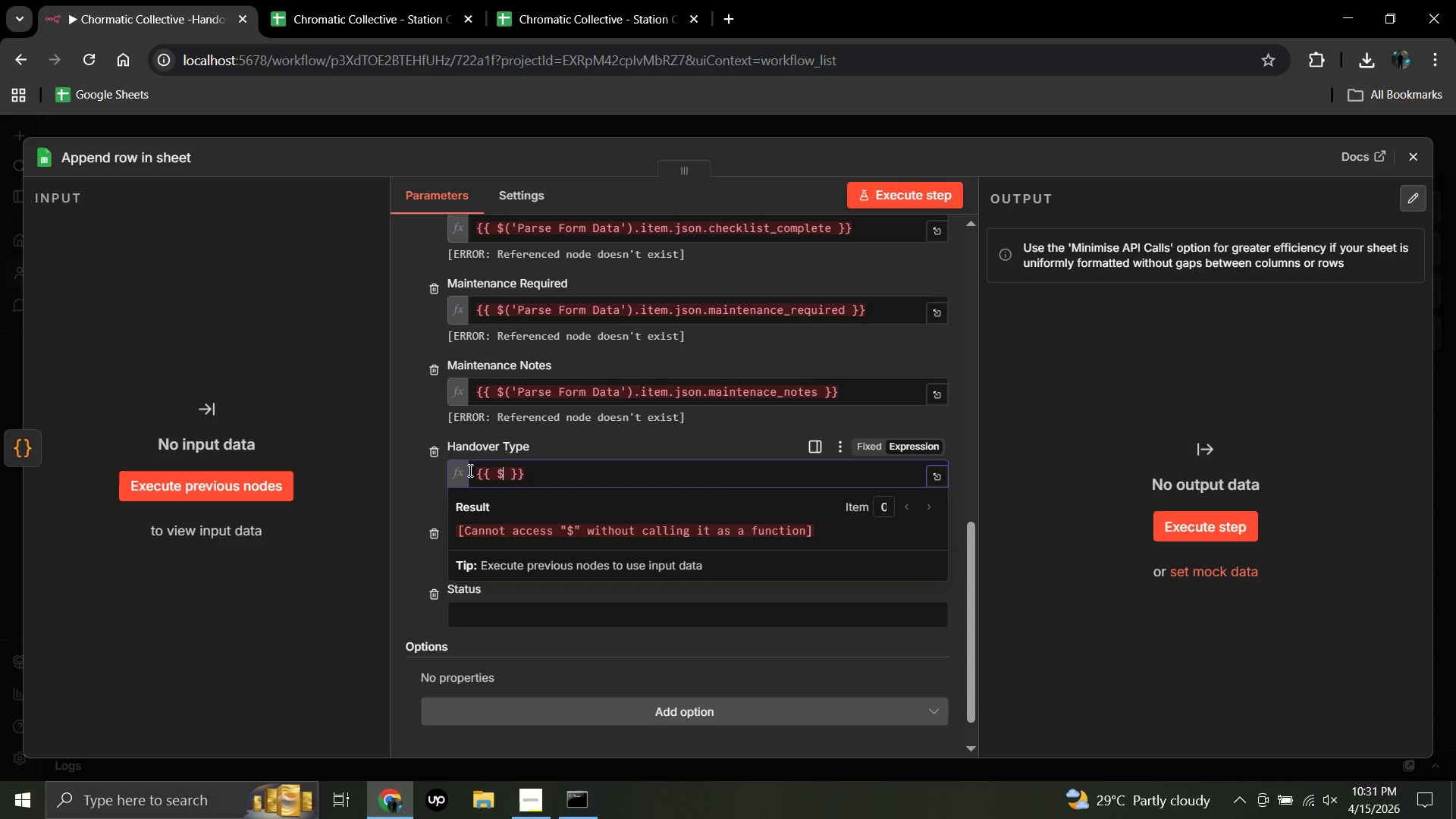 
hold_key(key=4, duration=0.34)
 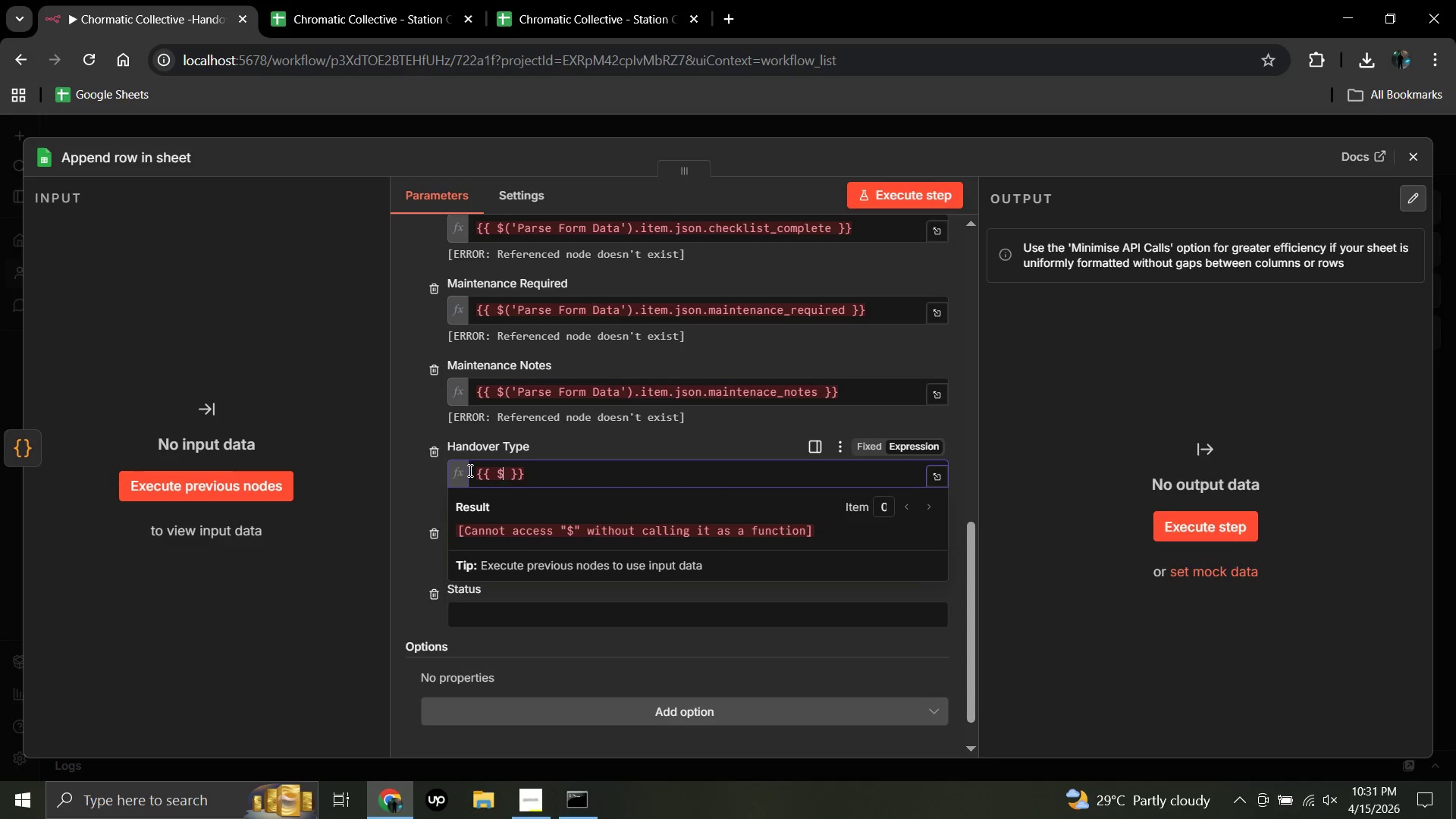 
key(Shift+9)
 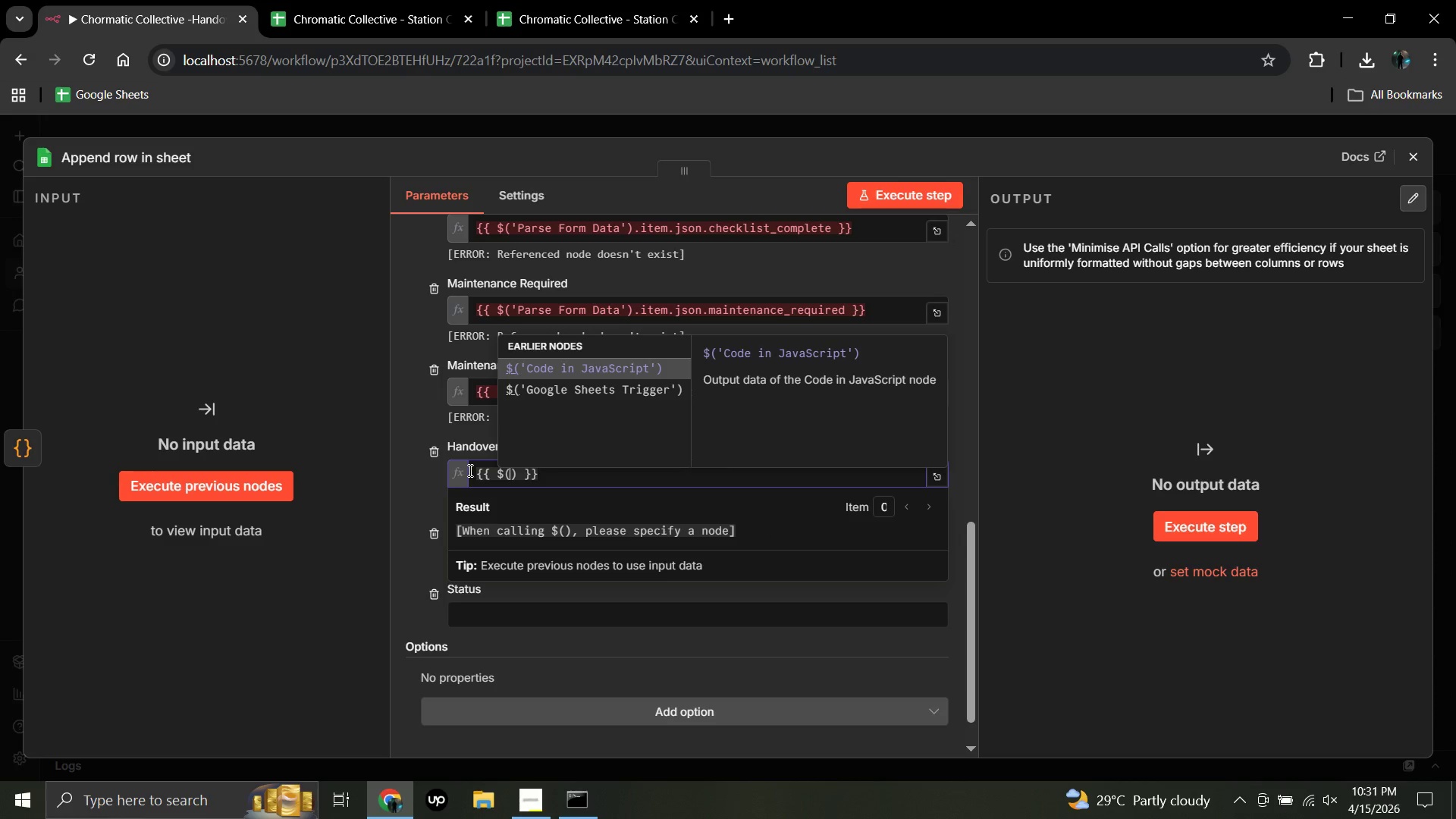 
key(Quote)
 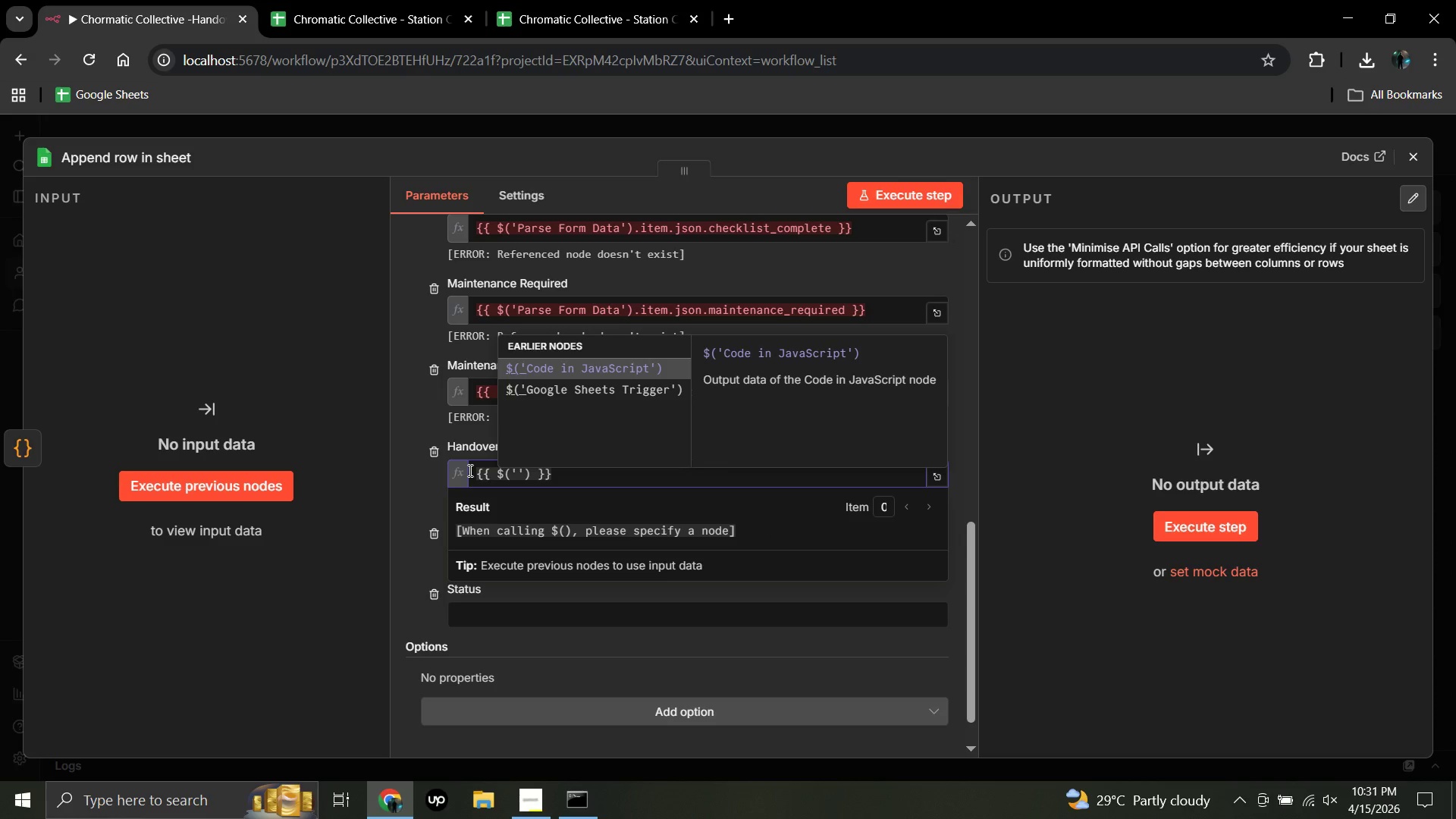 
wait(10.12)
 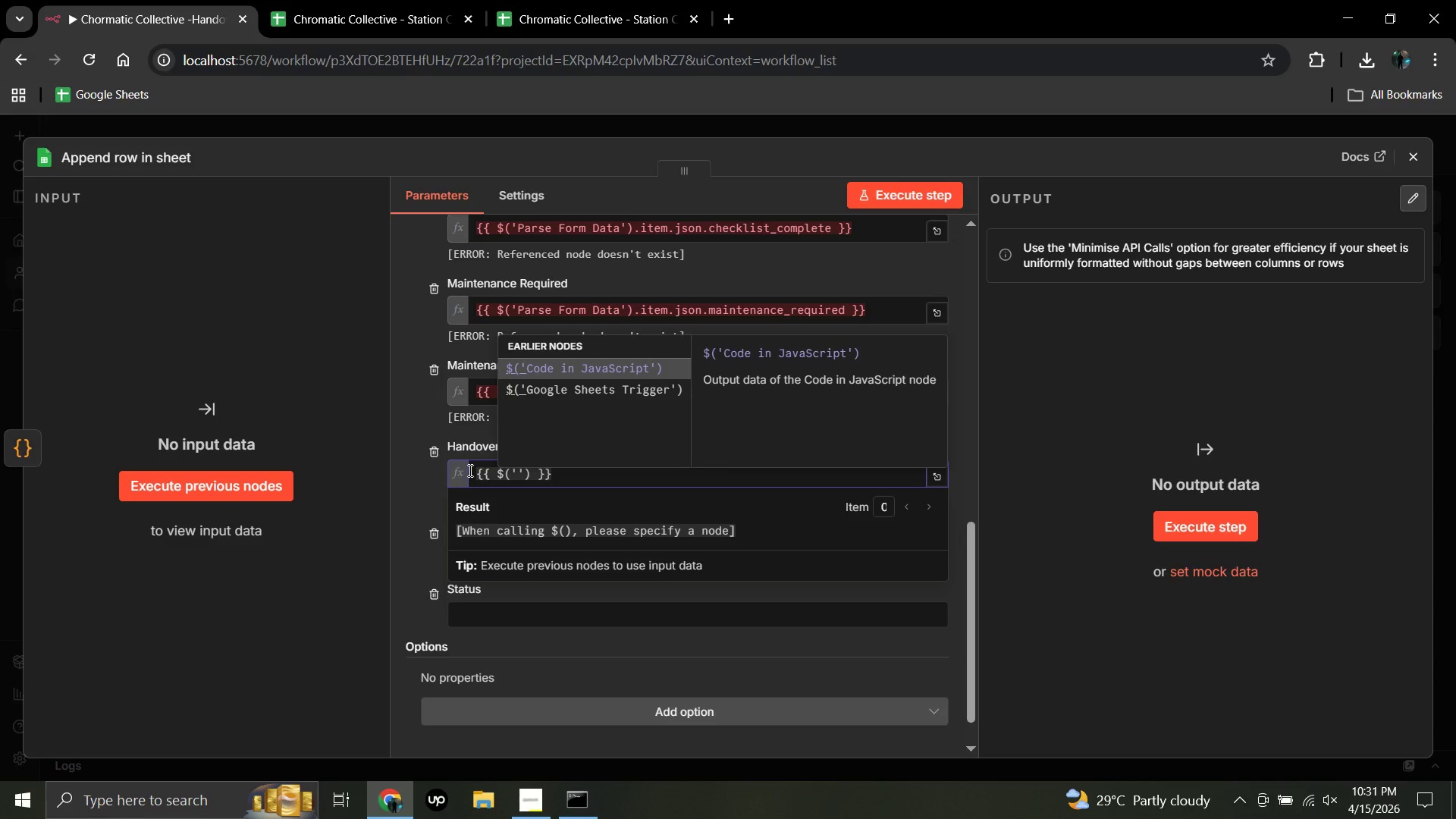 
type(Parse Form Data)
 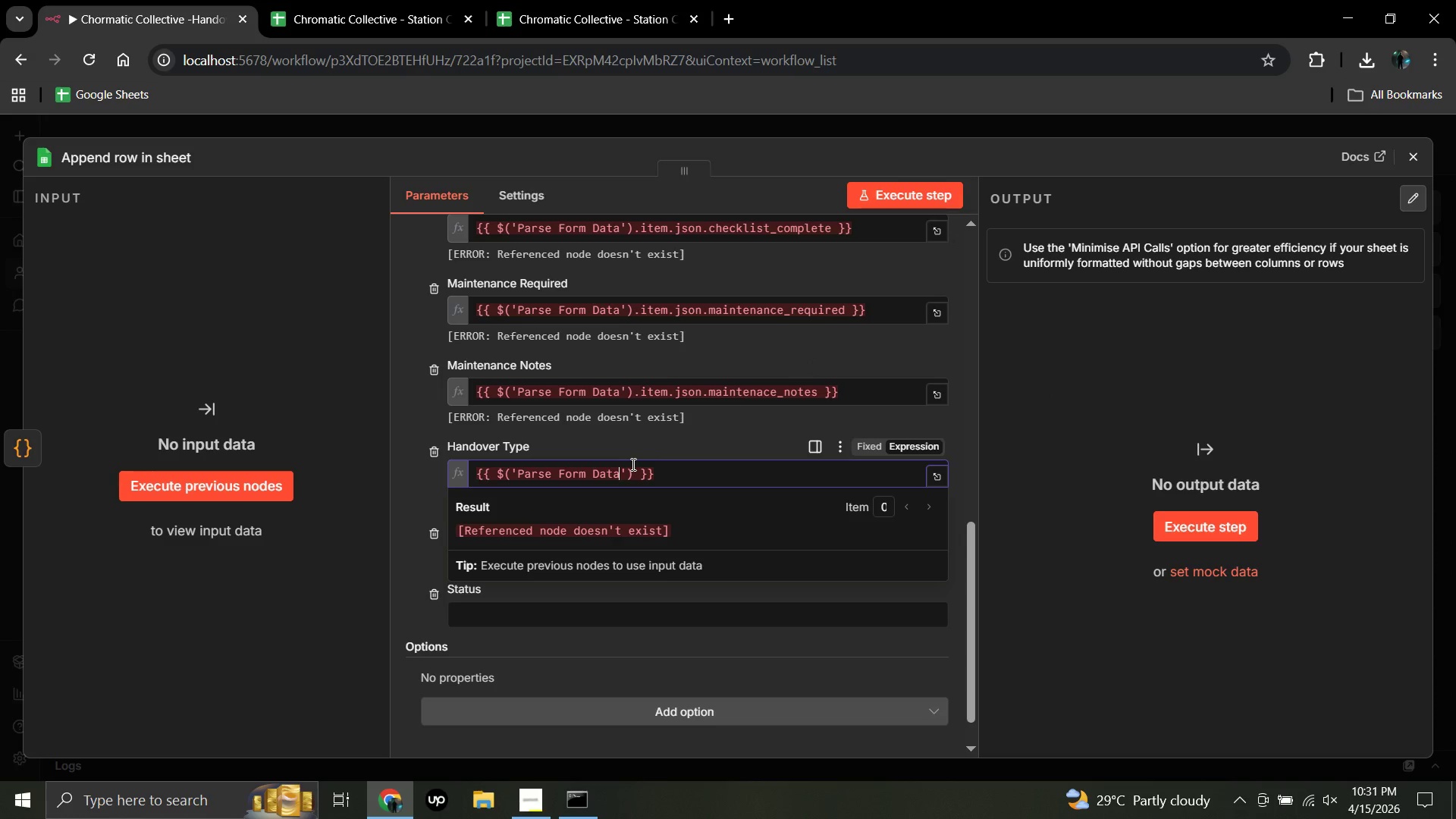 
wait(5.23)
 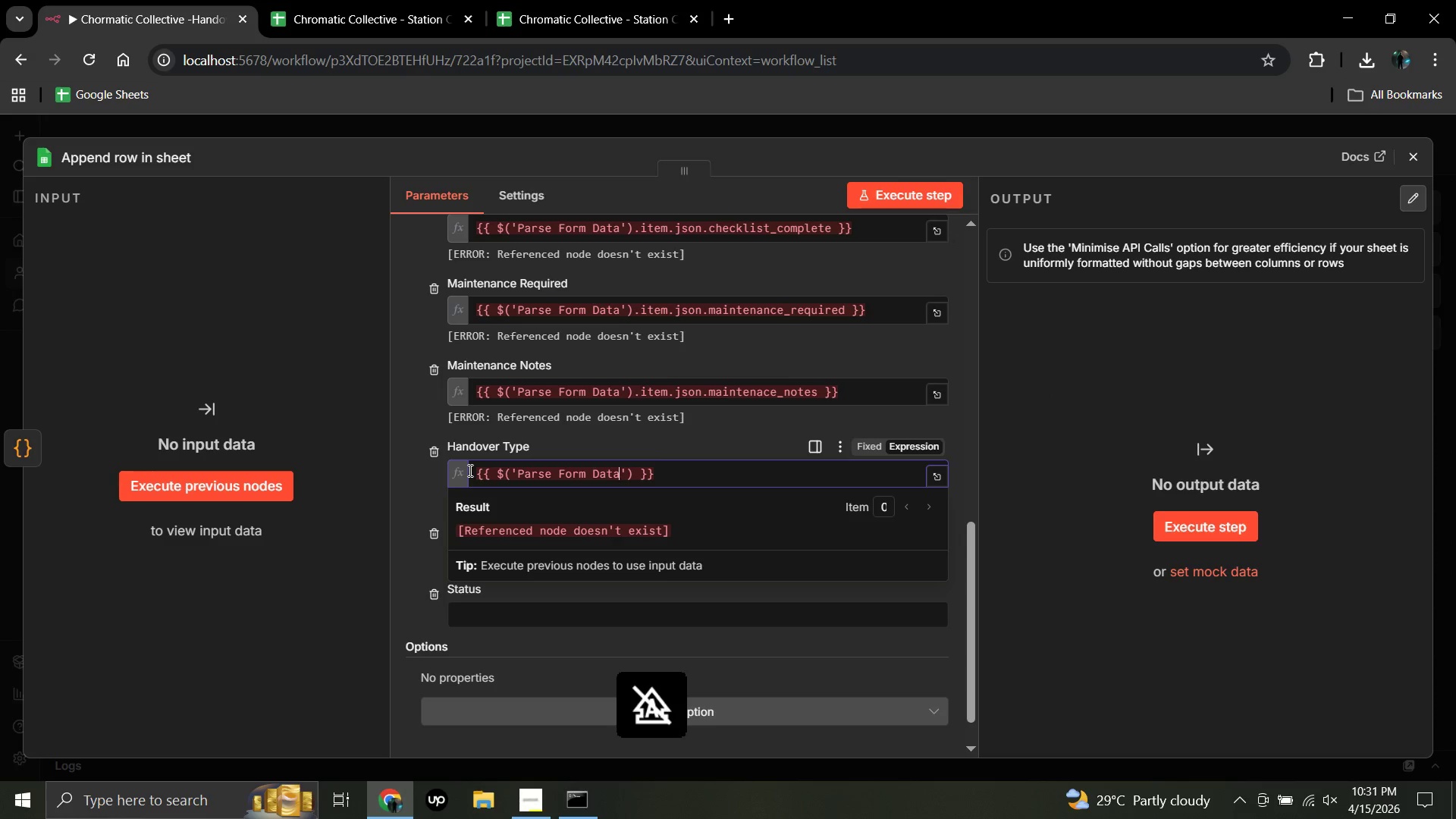 
left_click([633, 472])
 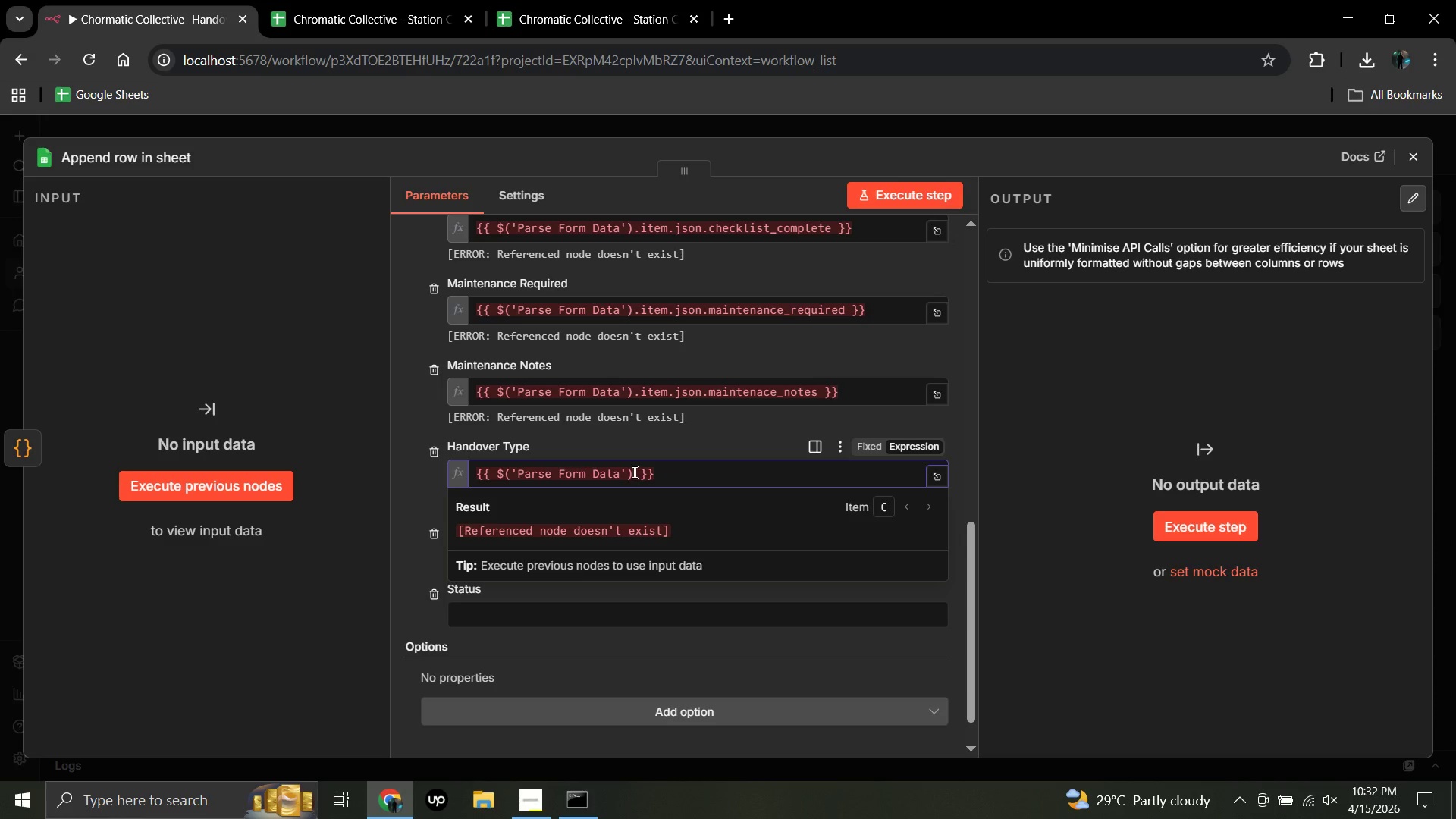 
wait(7.72)
 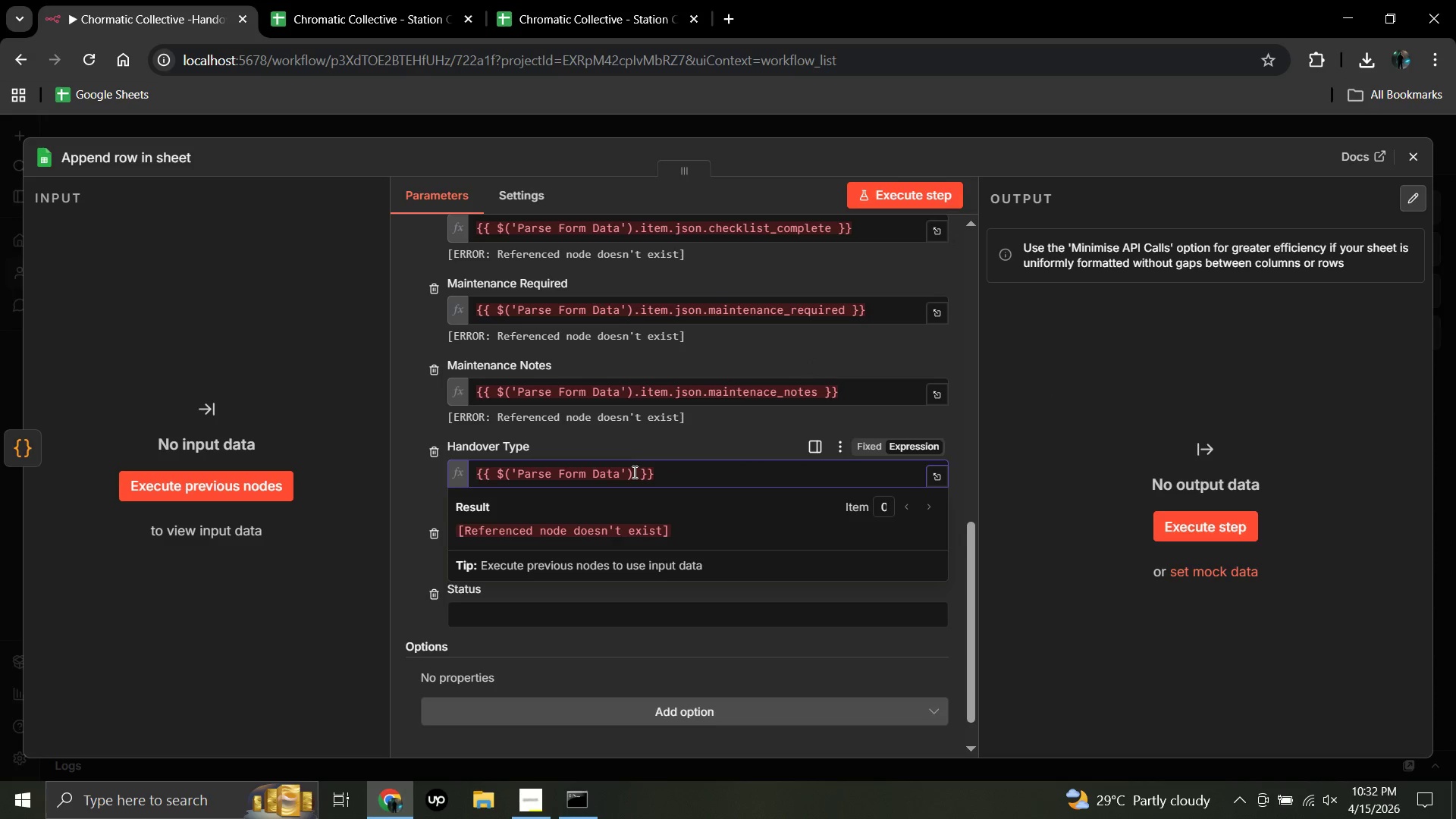 
type(.item.json)
 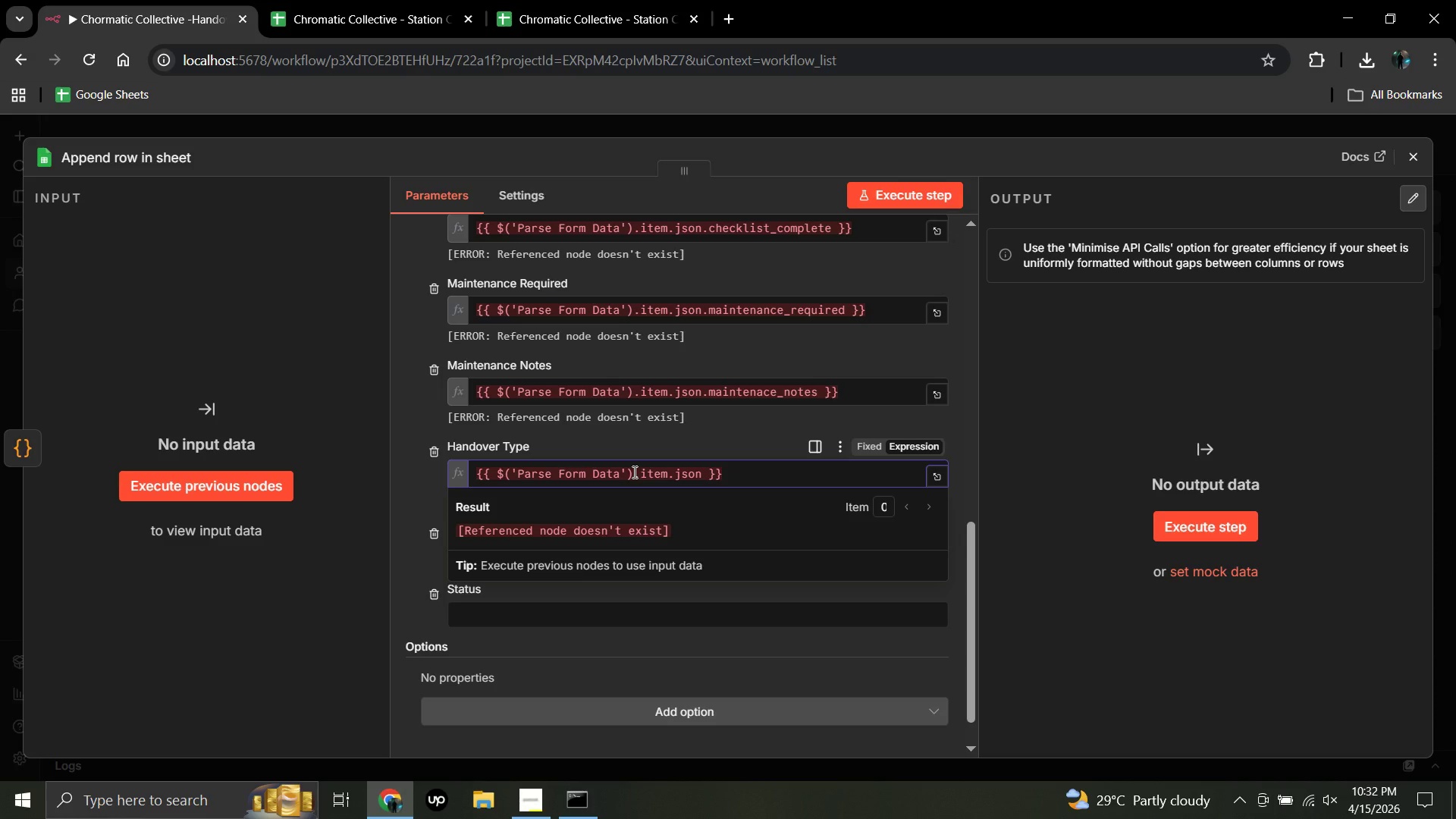 
type(.maintenance)
 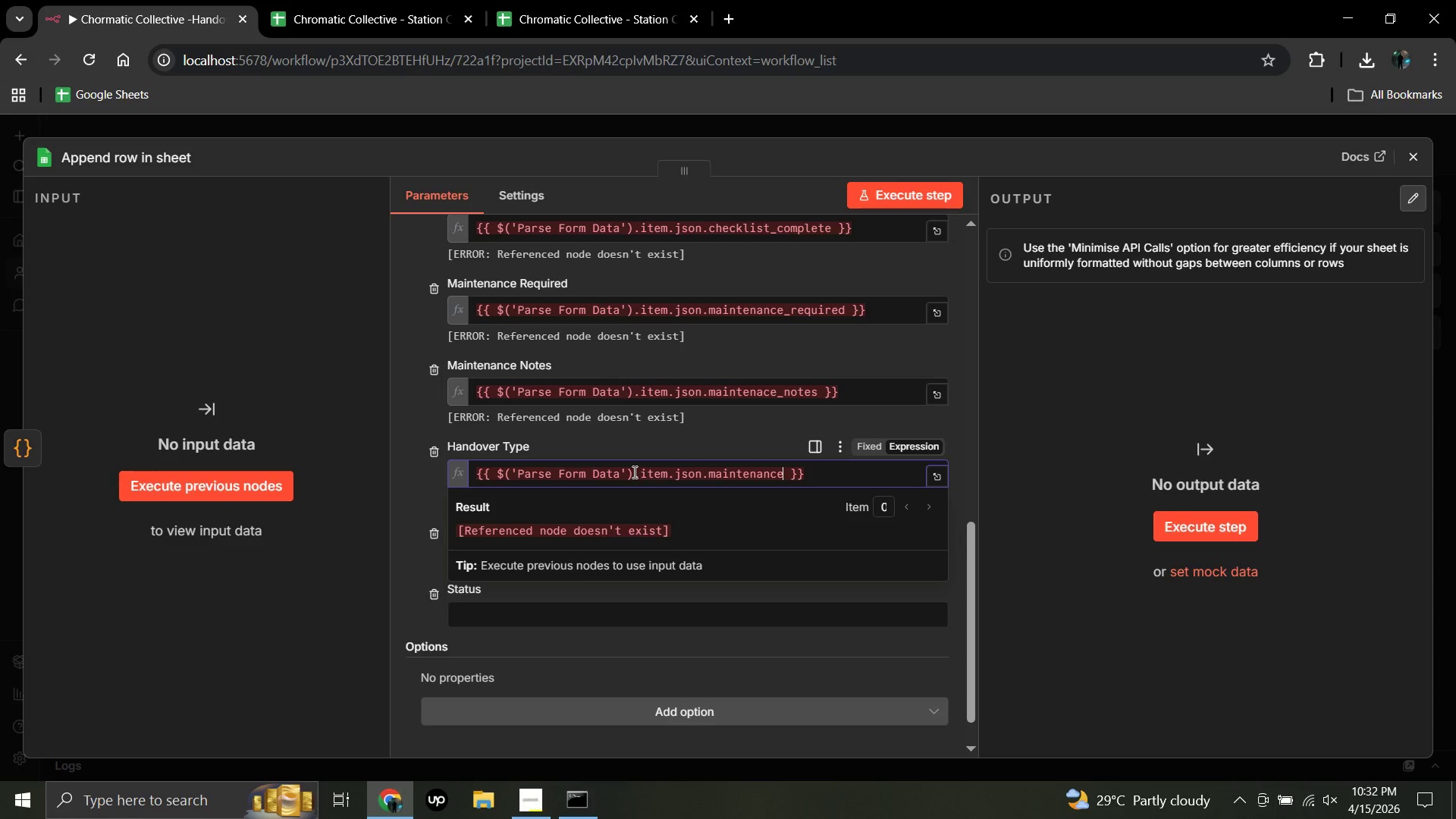 
wait(7.95)
 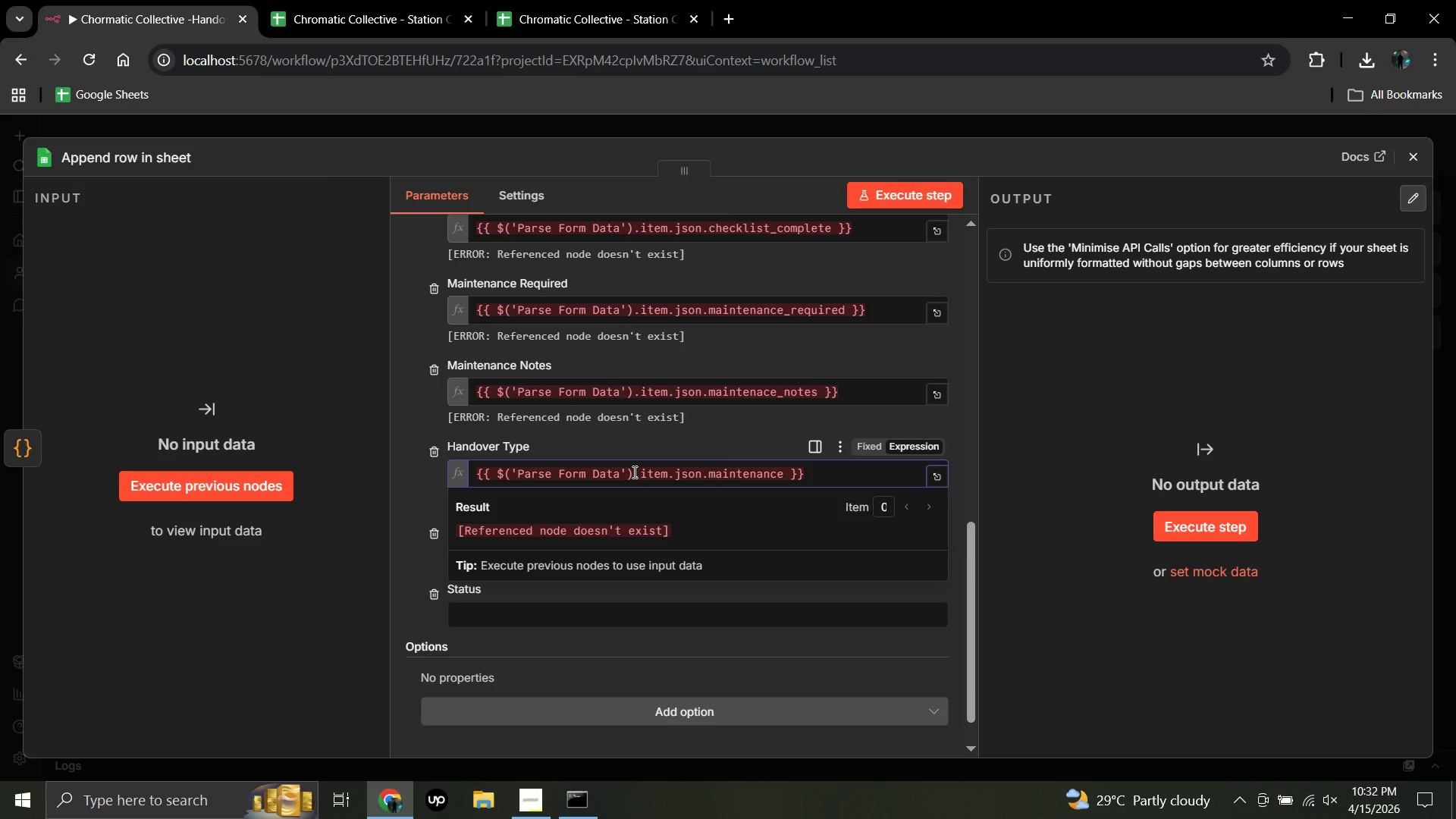 
type(_required)
 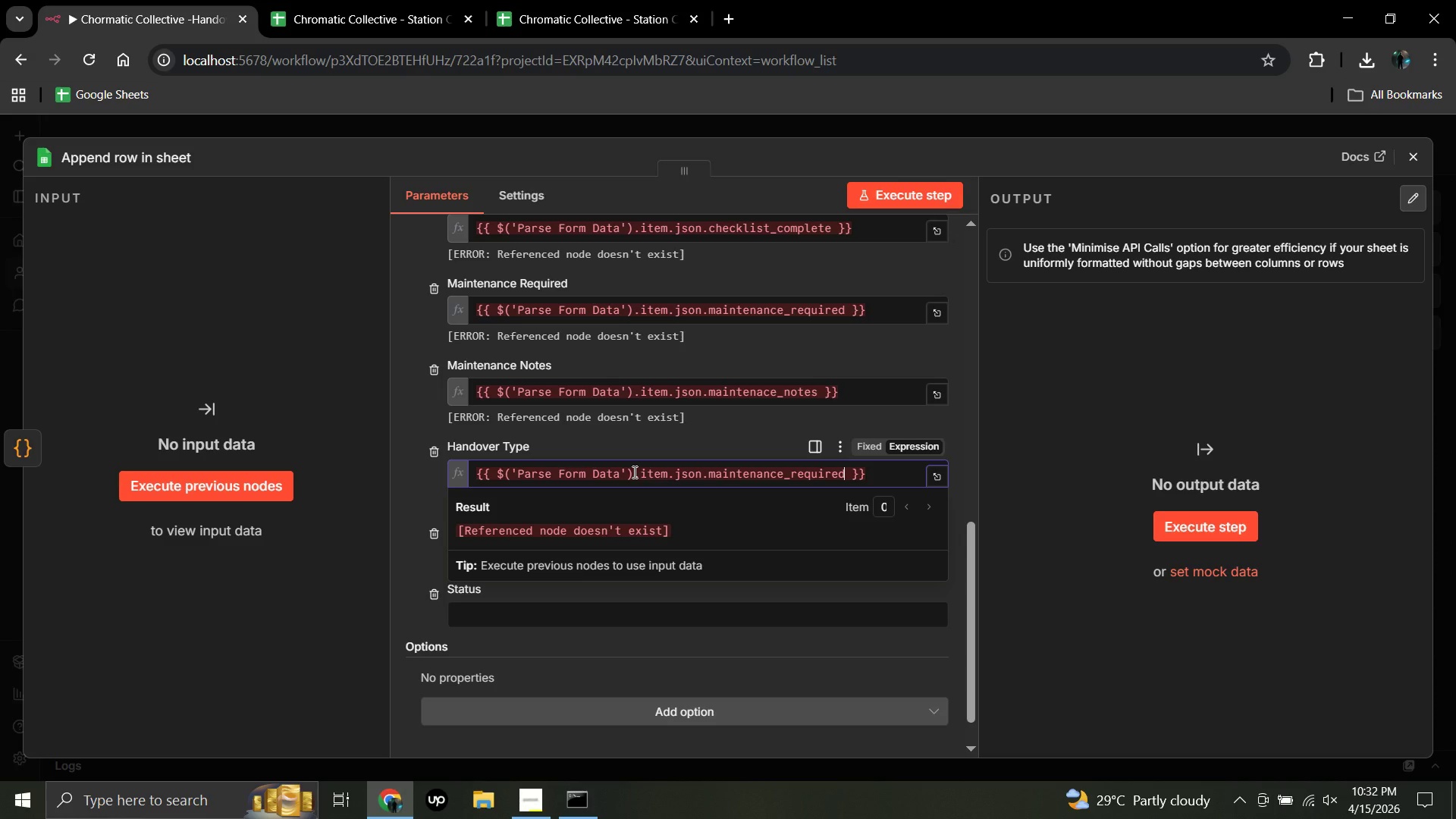 
key(Space)
 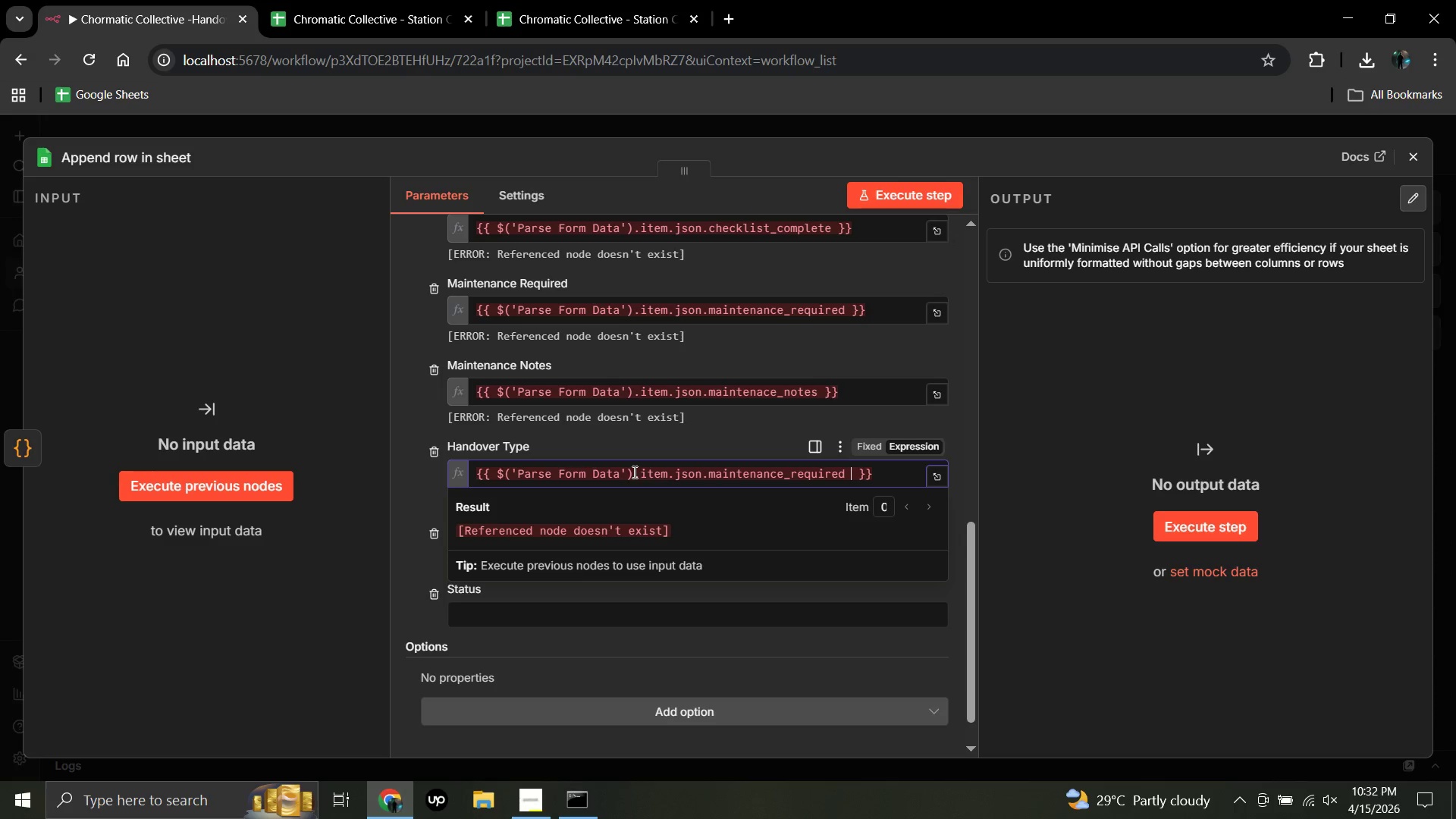 
key(0)
 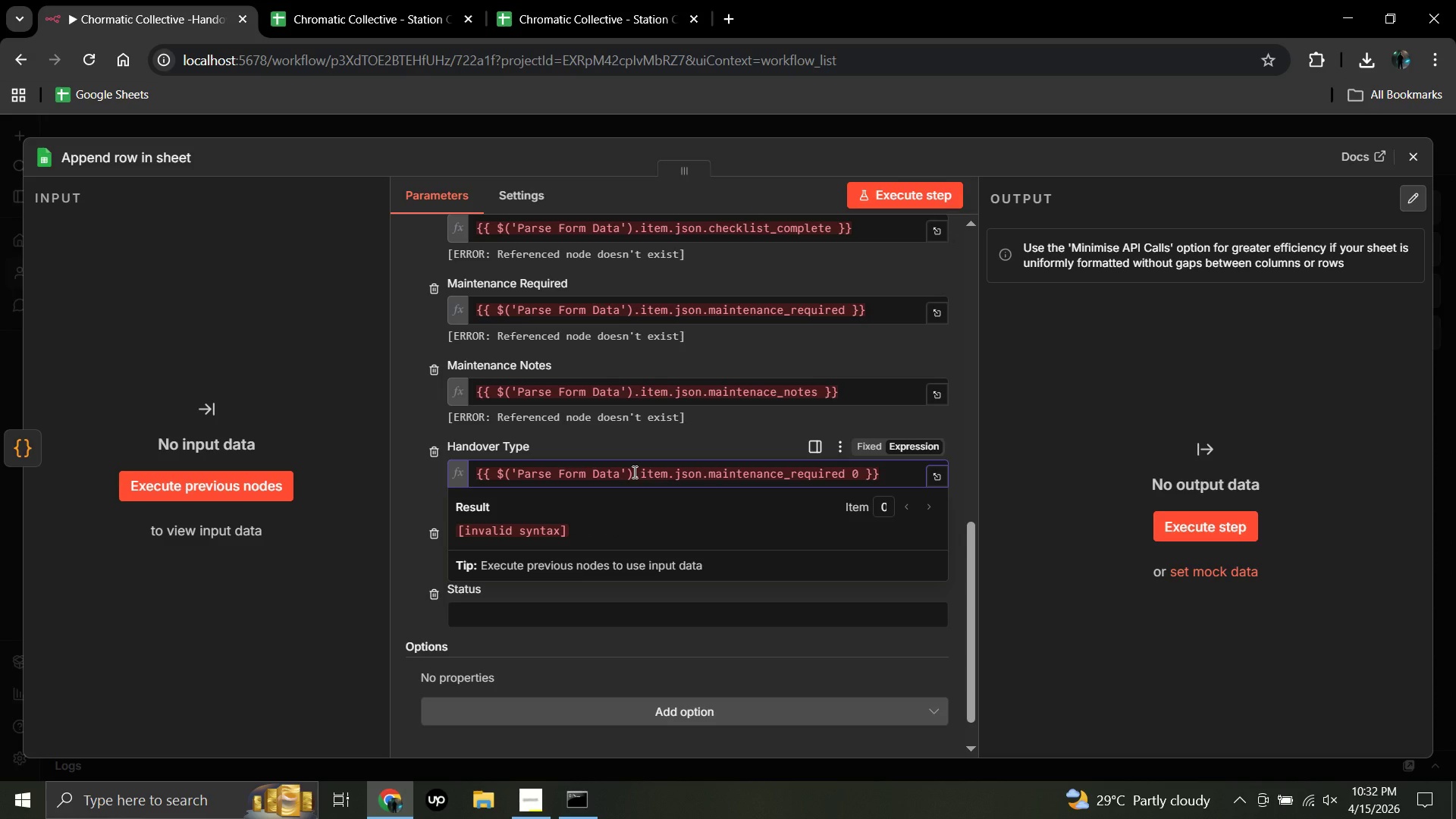 
key(Backspace)
 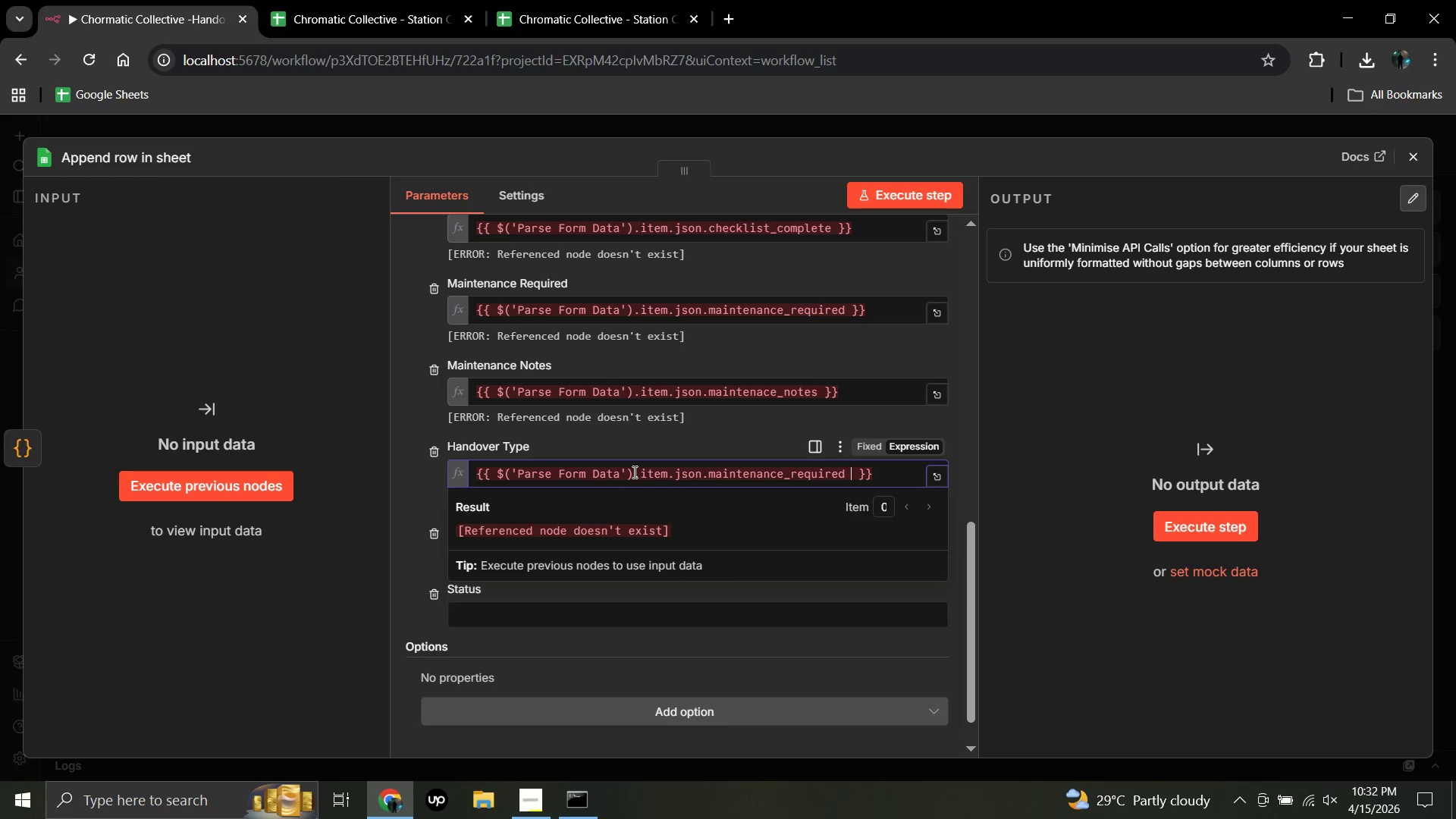 
type(=== 'Yes)
 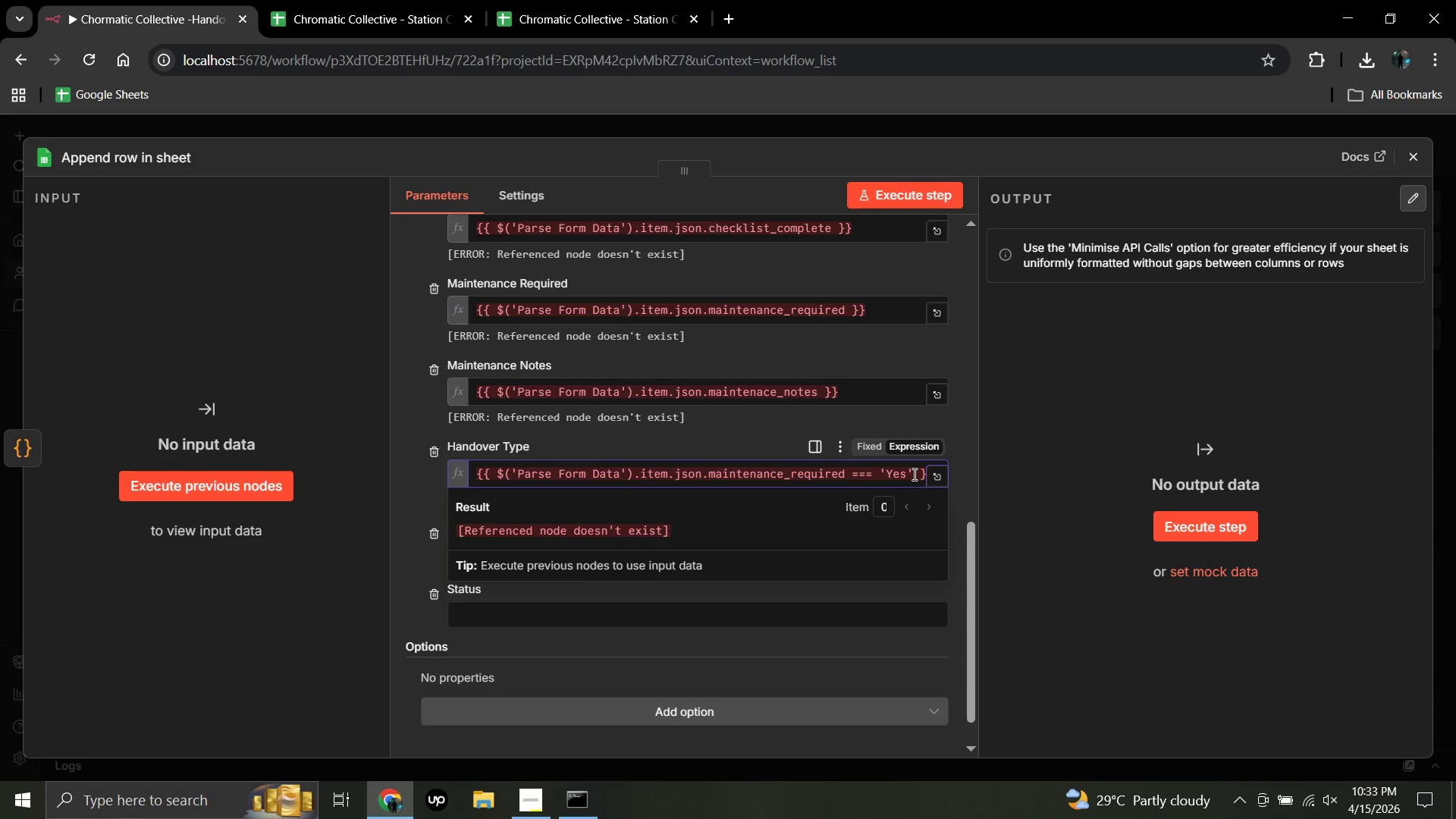 
wait(24.02)
 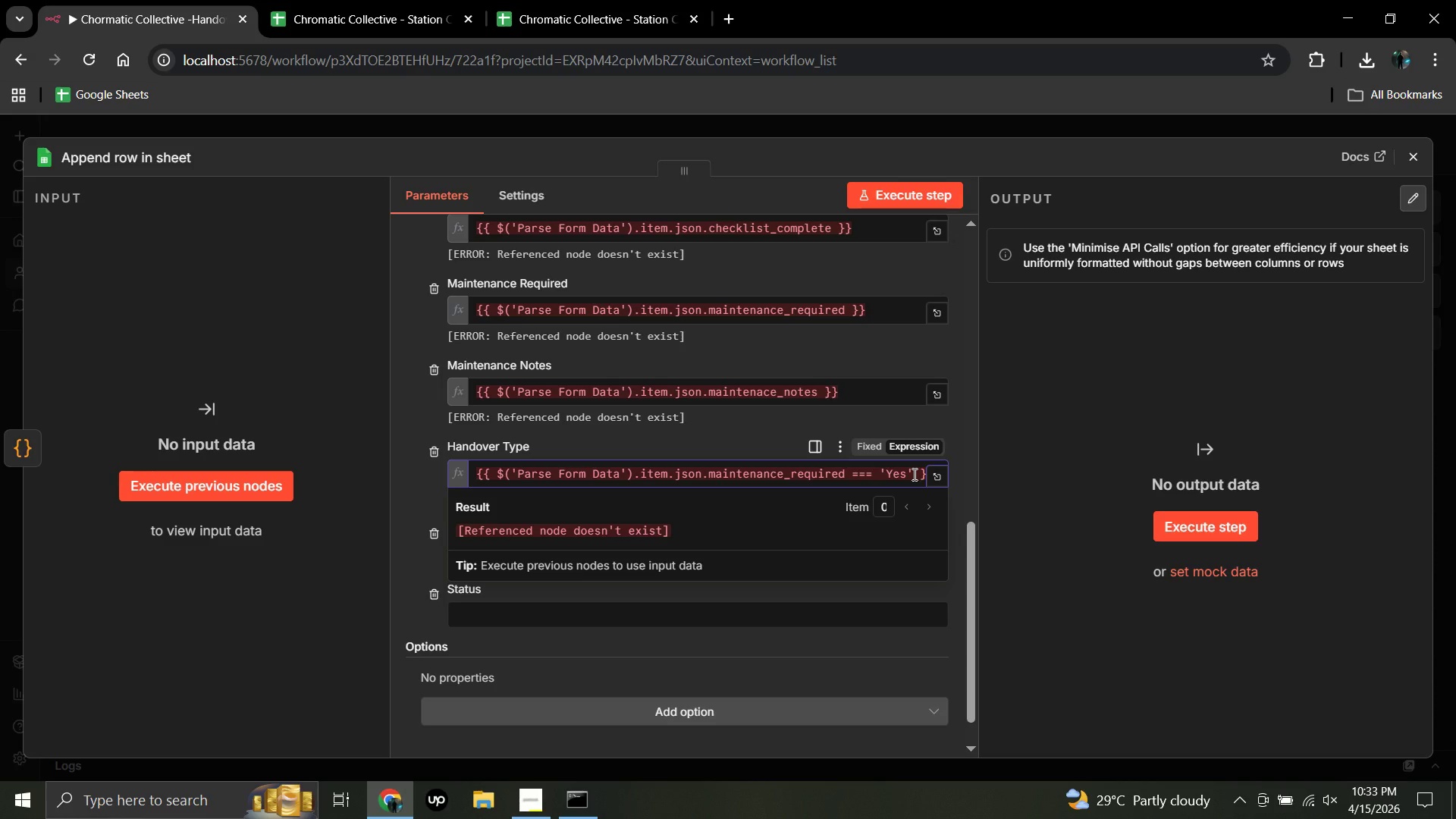 
left_click([915, 444])
 